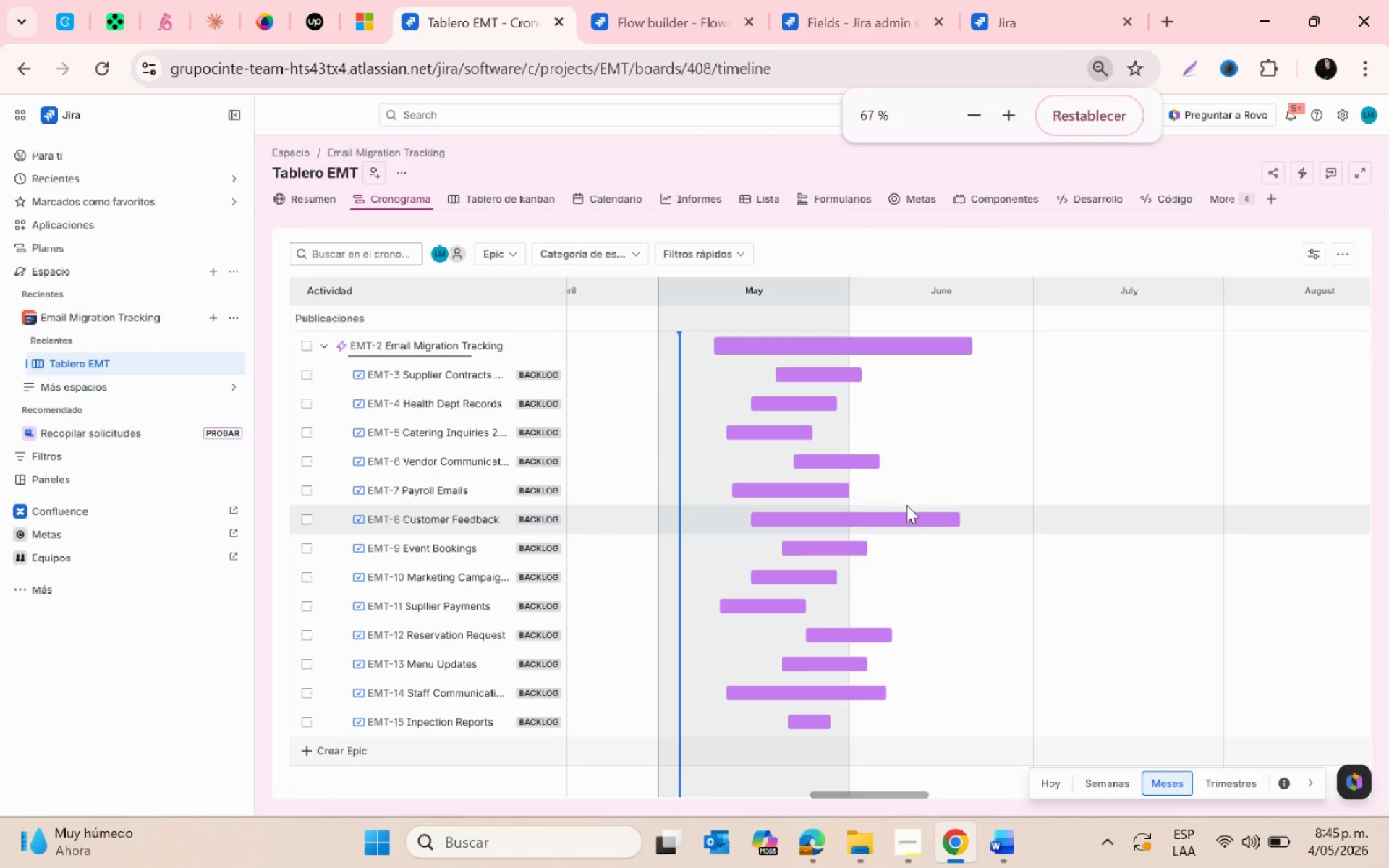 
key(Control+ControlLeft)
 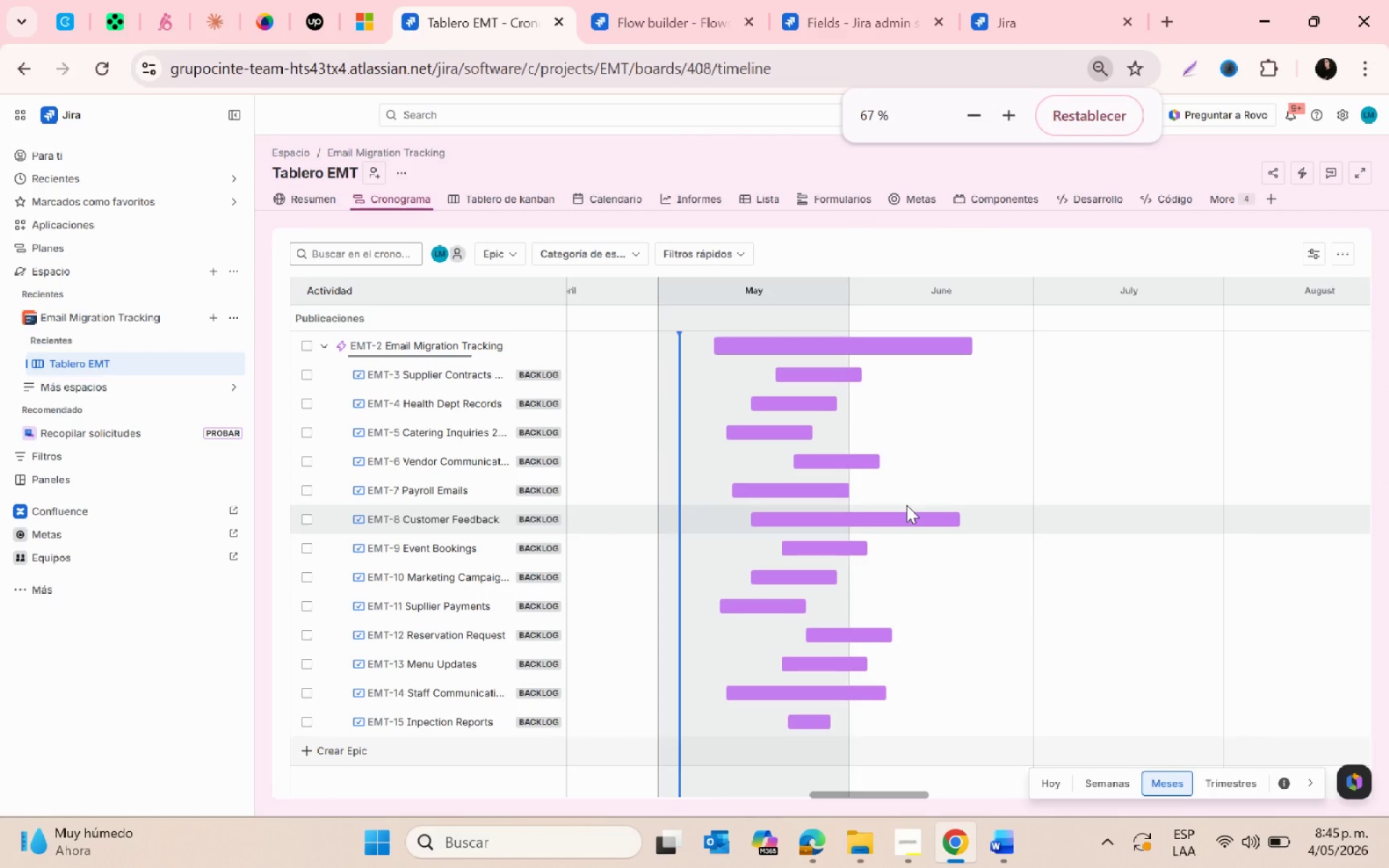 
key(Control+ControlLeft)
 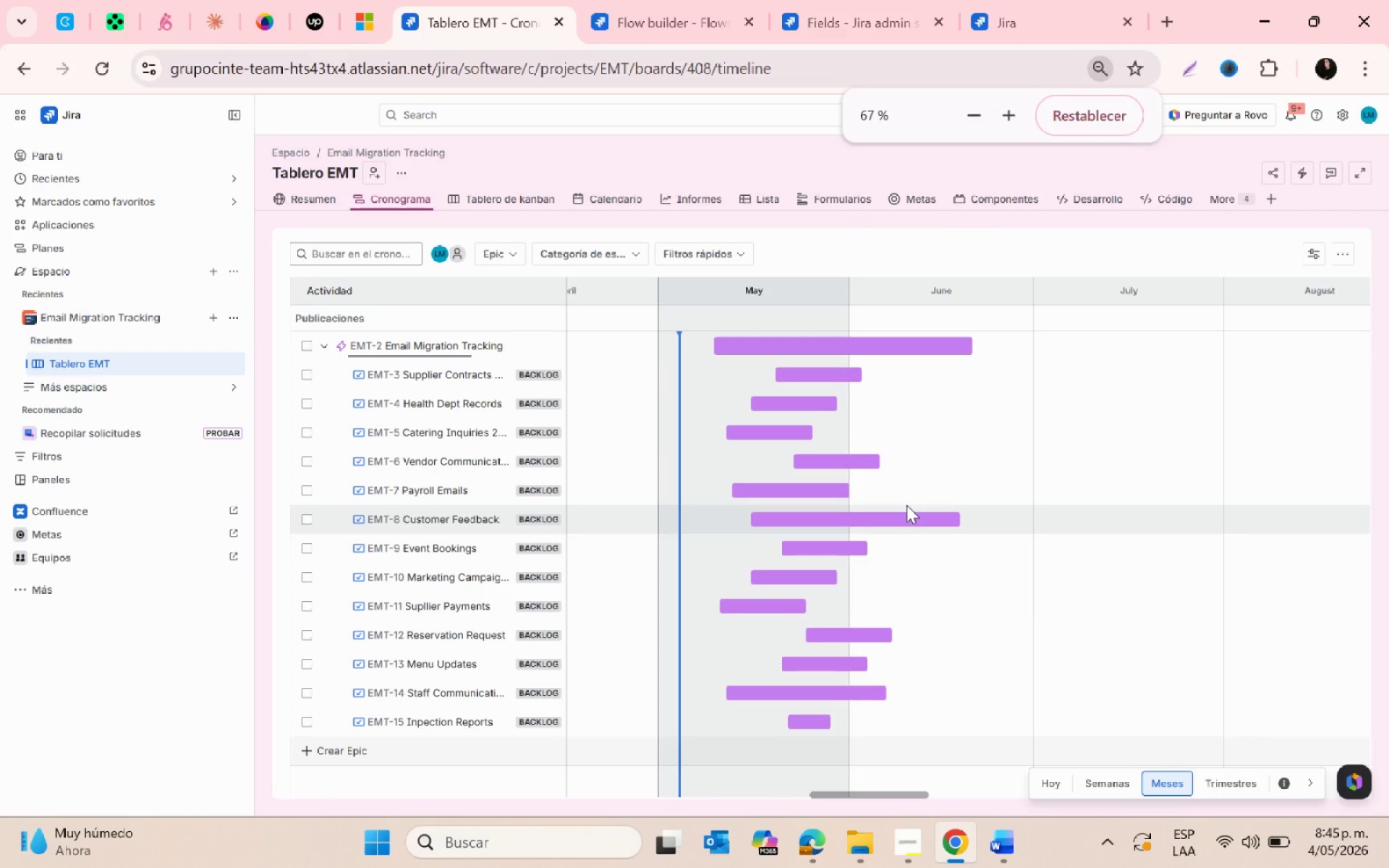 
key(Control+ControlLeft)
 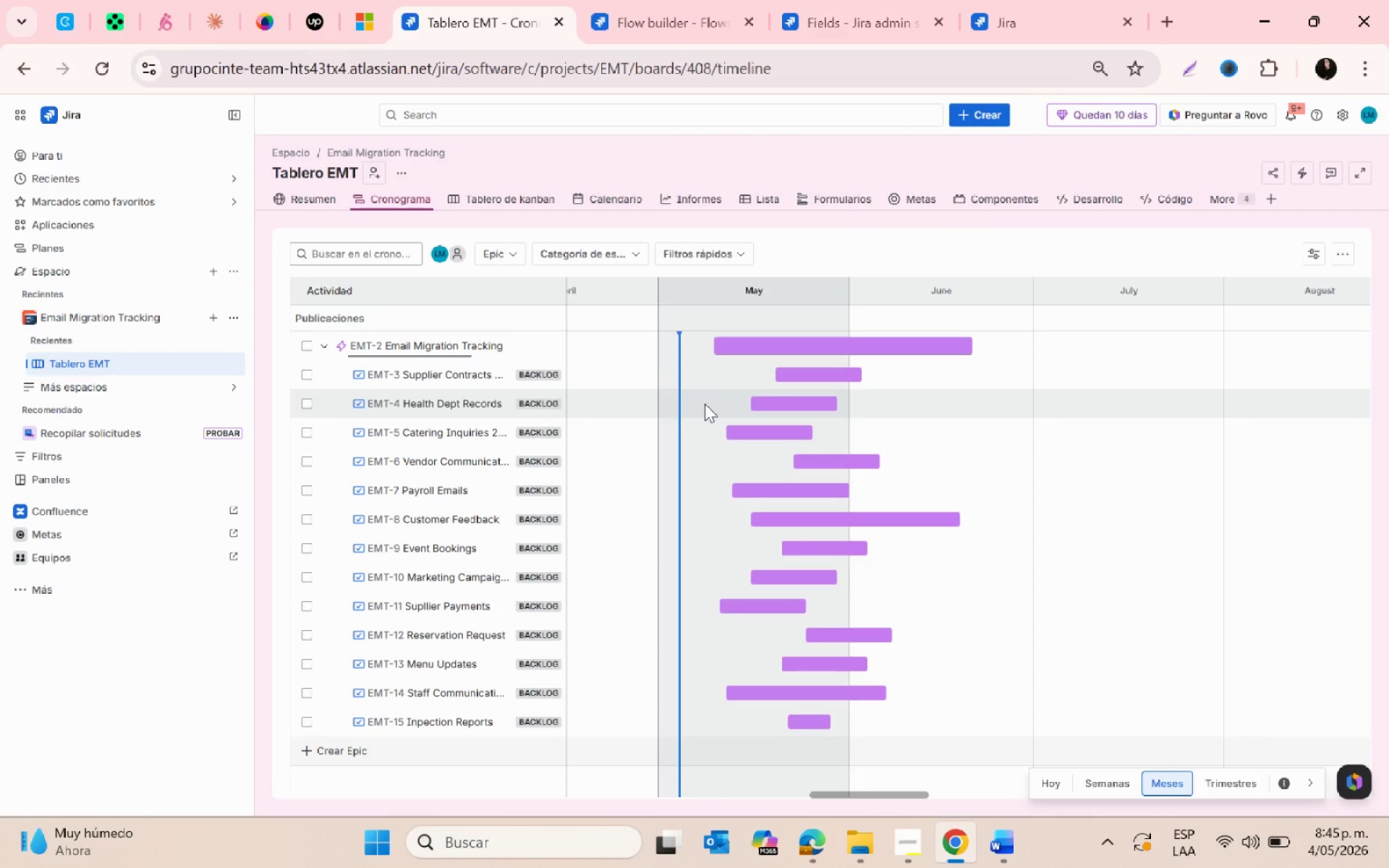 
key(Shift+ShiftLeft)
 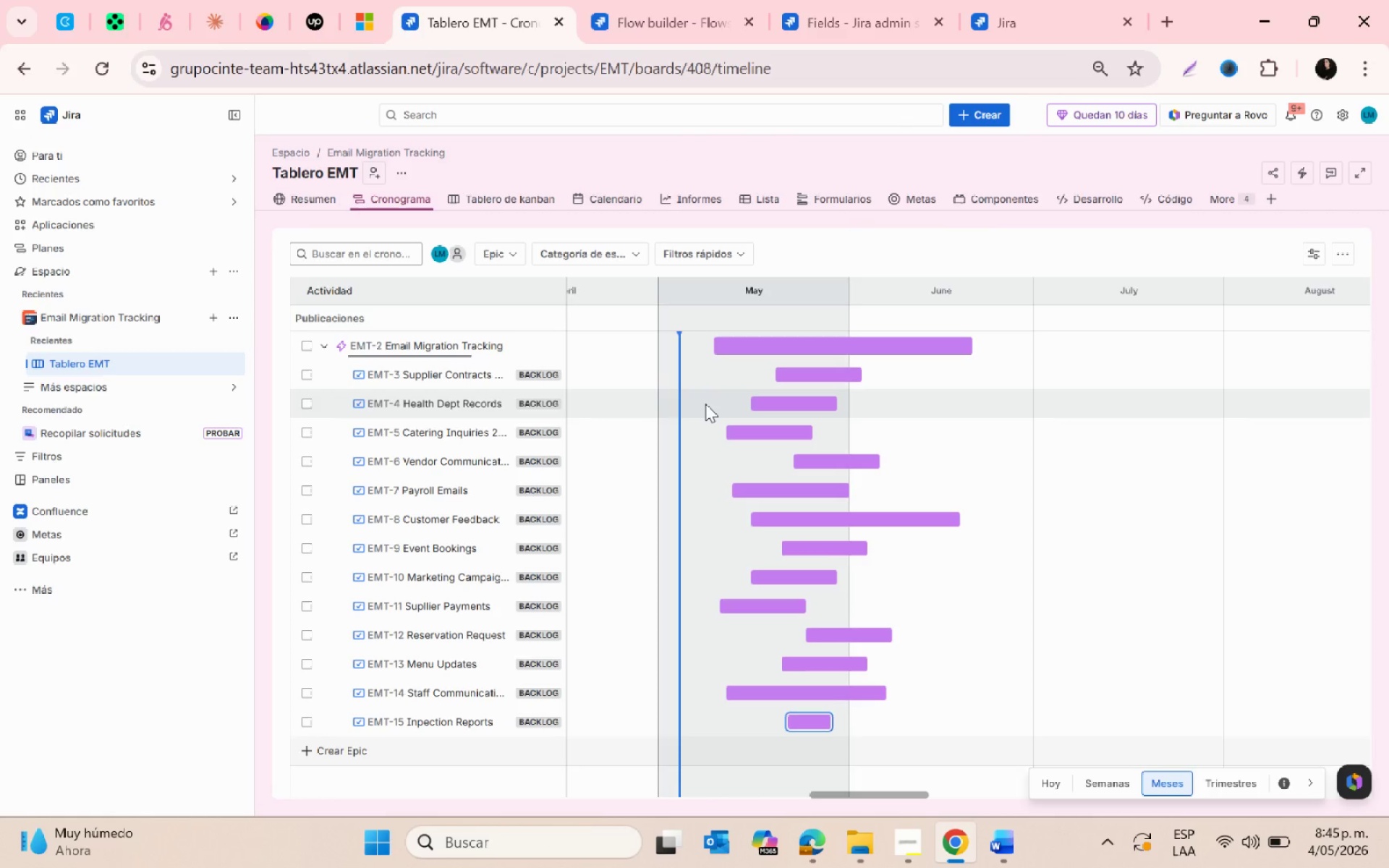 
key(Meta+Shift+MetaLeft)
 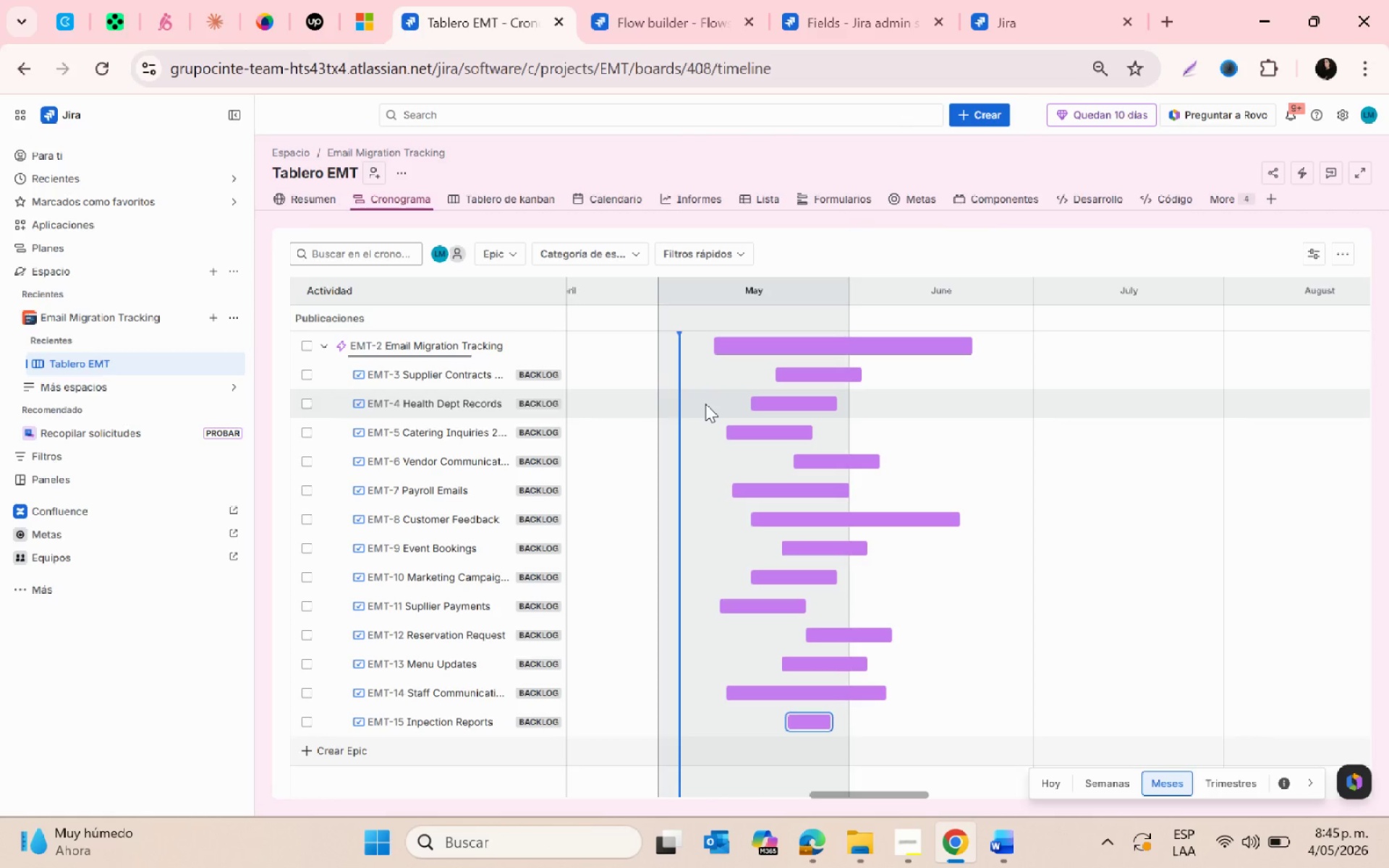 
key(Meta+Shift+S)
 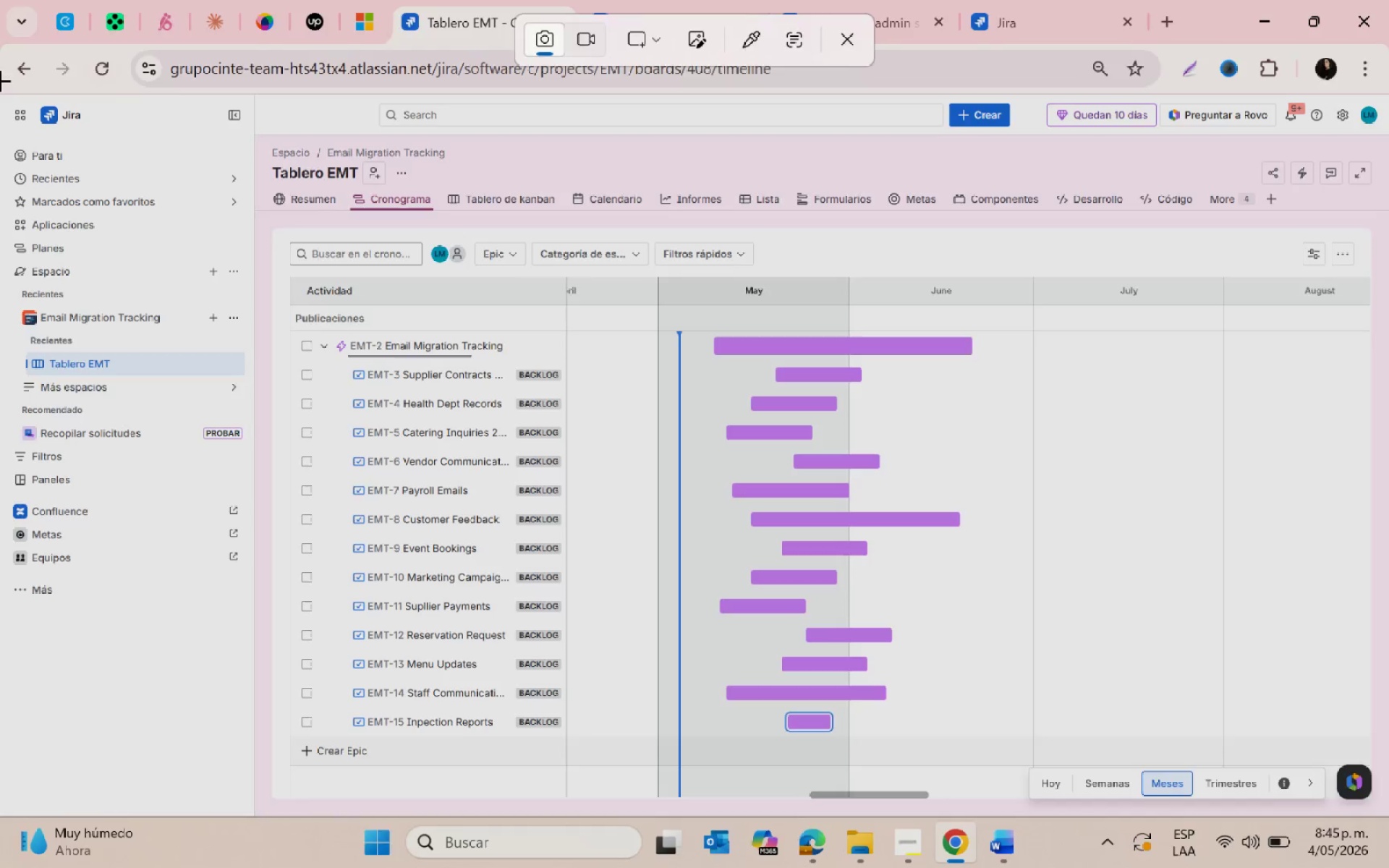 
left_click_drag(start_coordinate=[4, 89], to_coordinate=[1384, 812])
 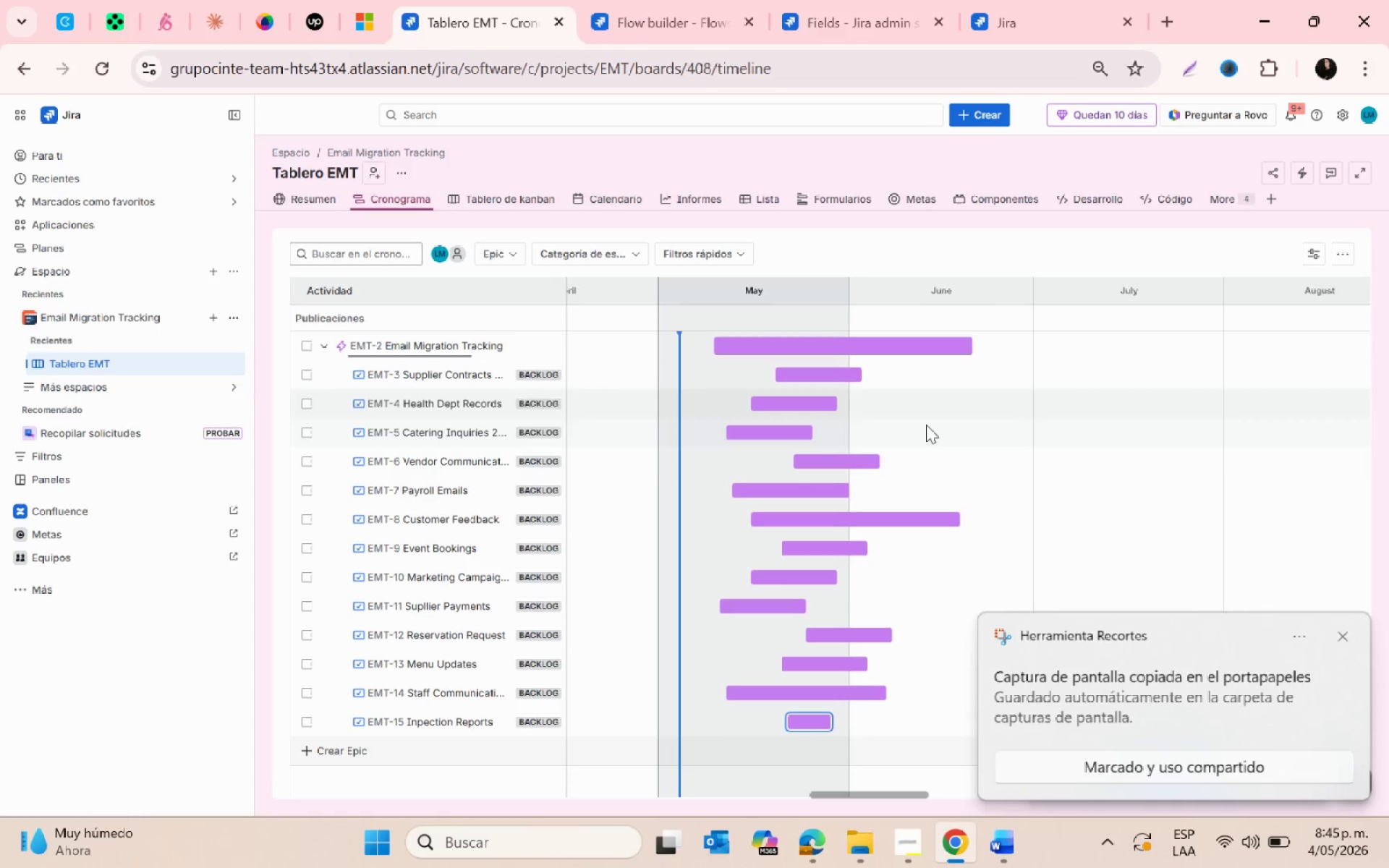 
left_click([1160, 658])
 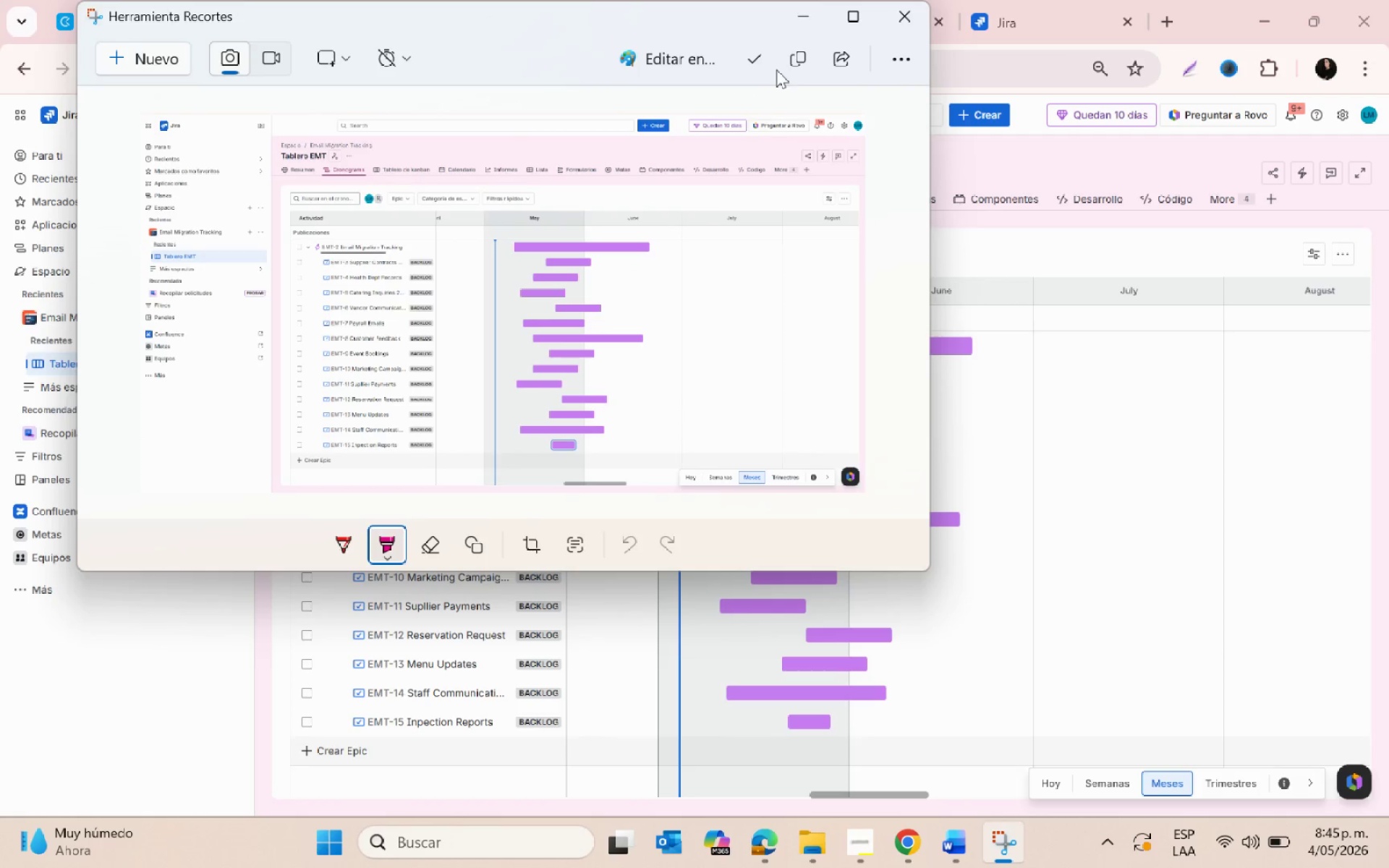 
left_click([789, 64])
 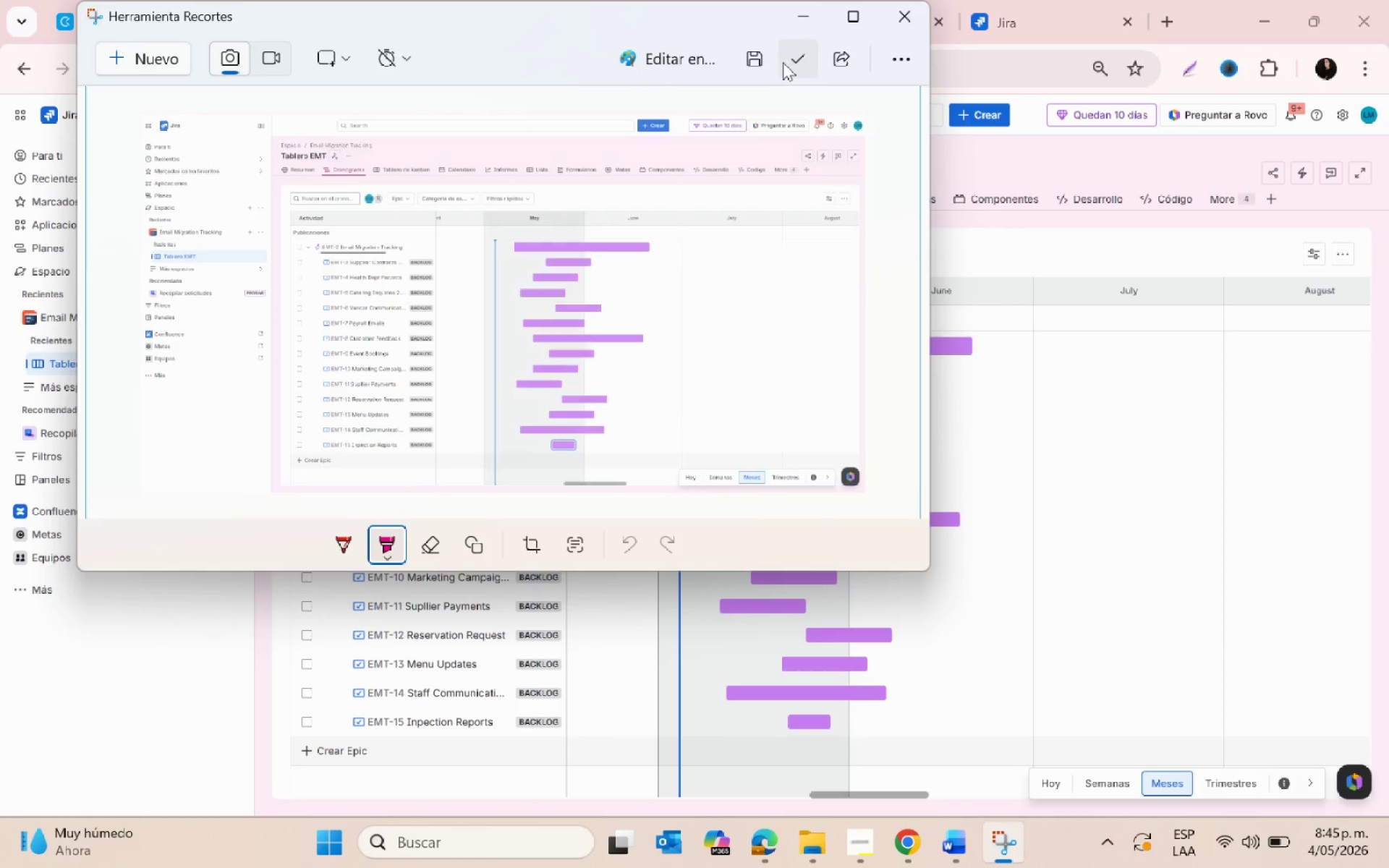 
left_click([764, 65])
 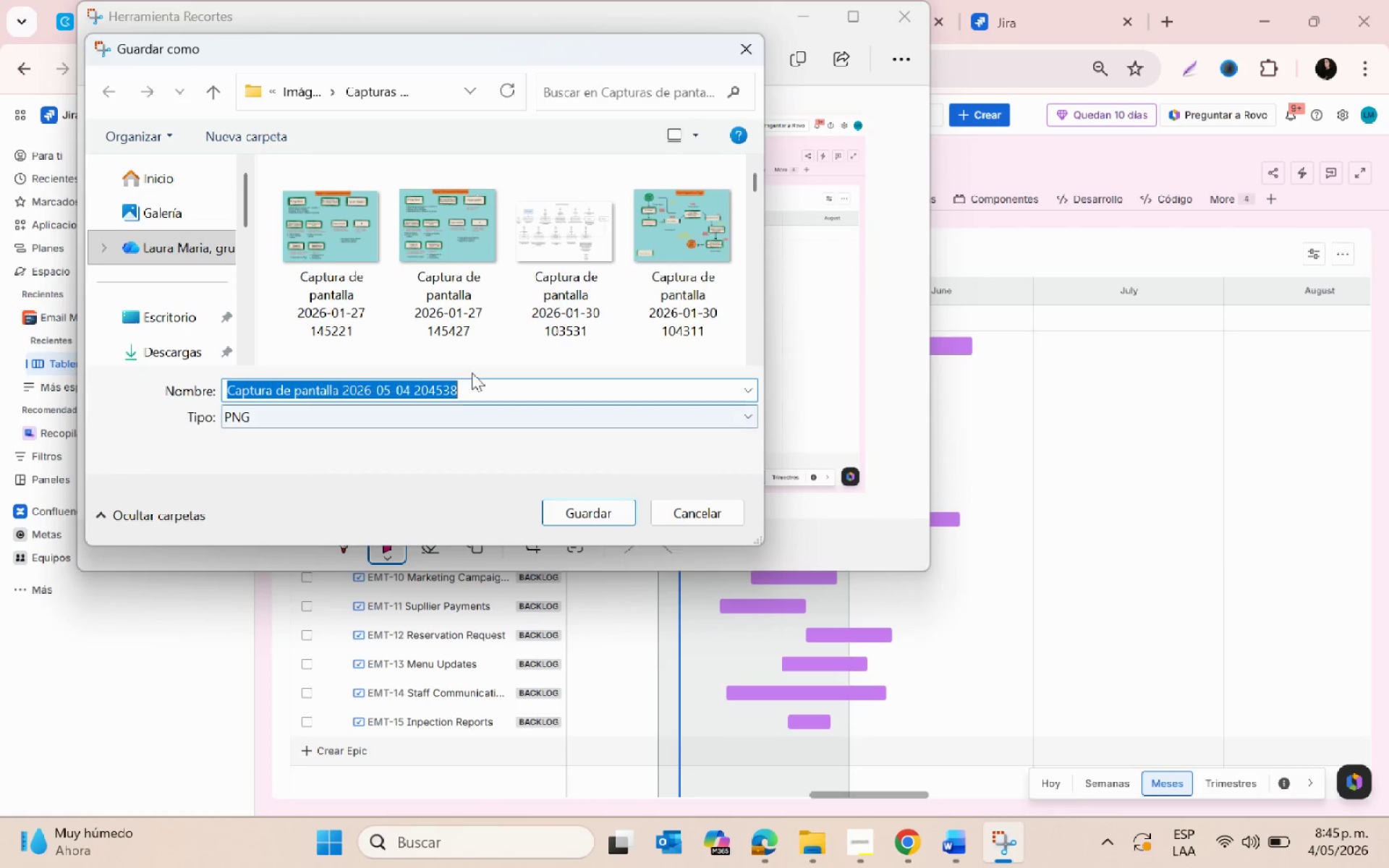 
scroll: coordinate [235, 301], scroll_direction: down, amount: 1.0
 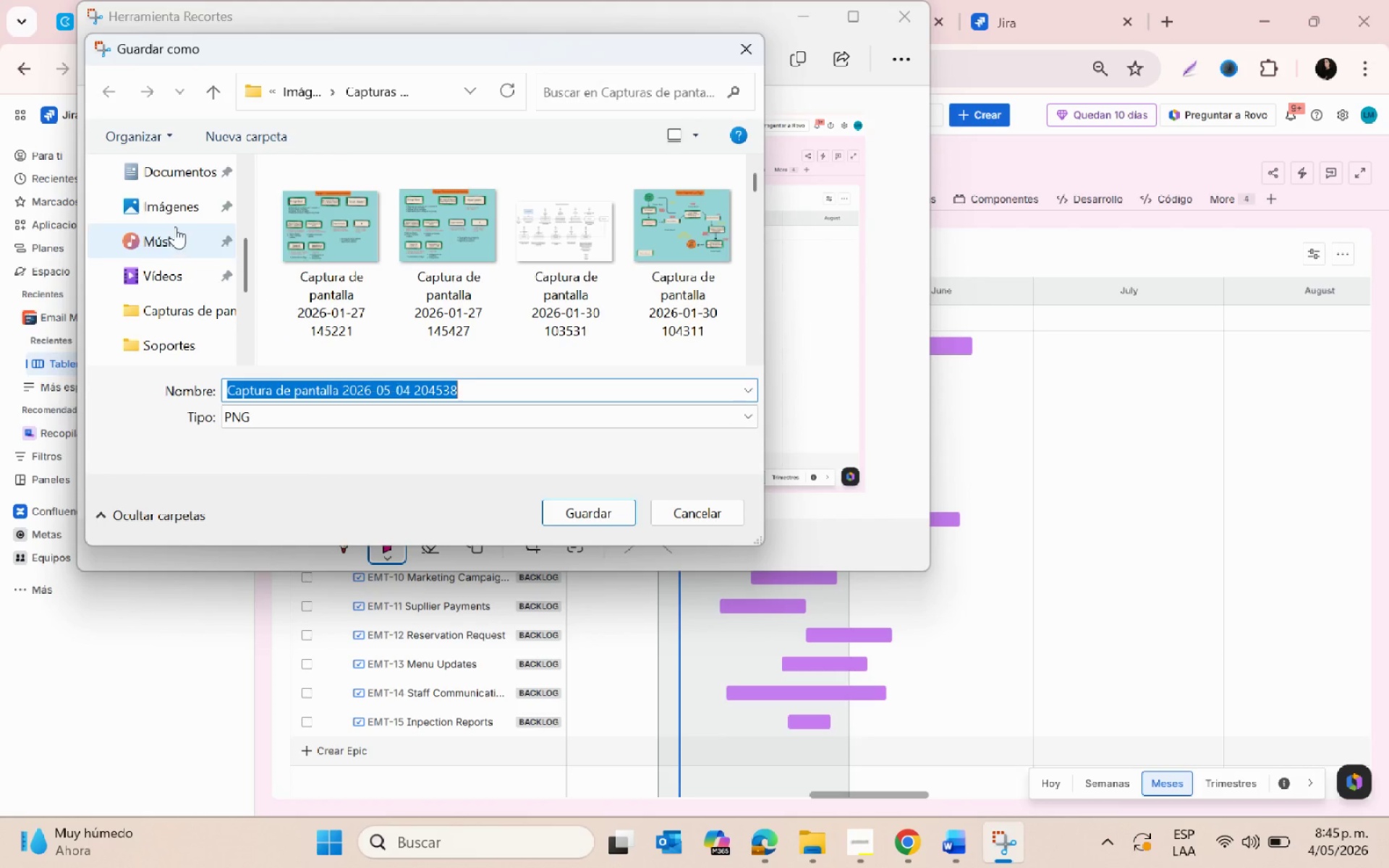 
left_click([179, 213])
 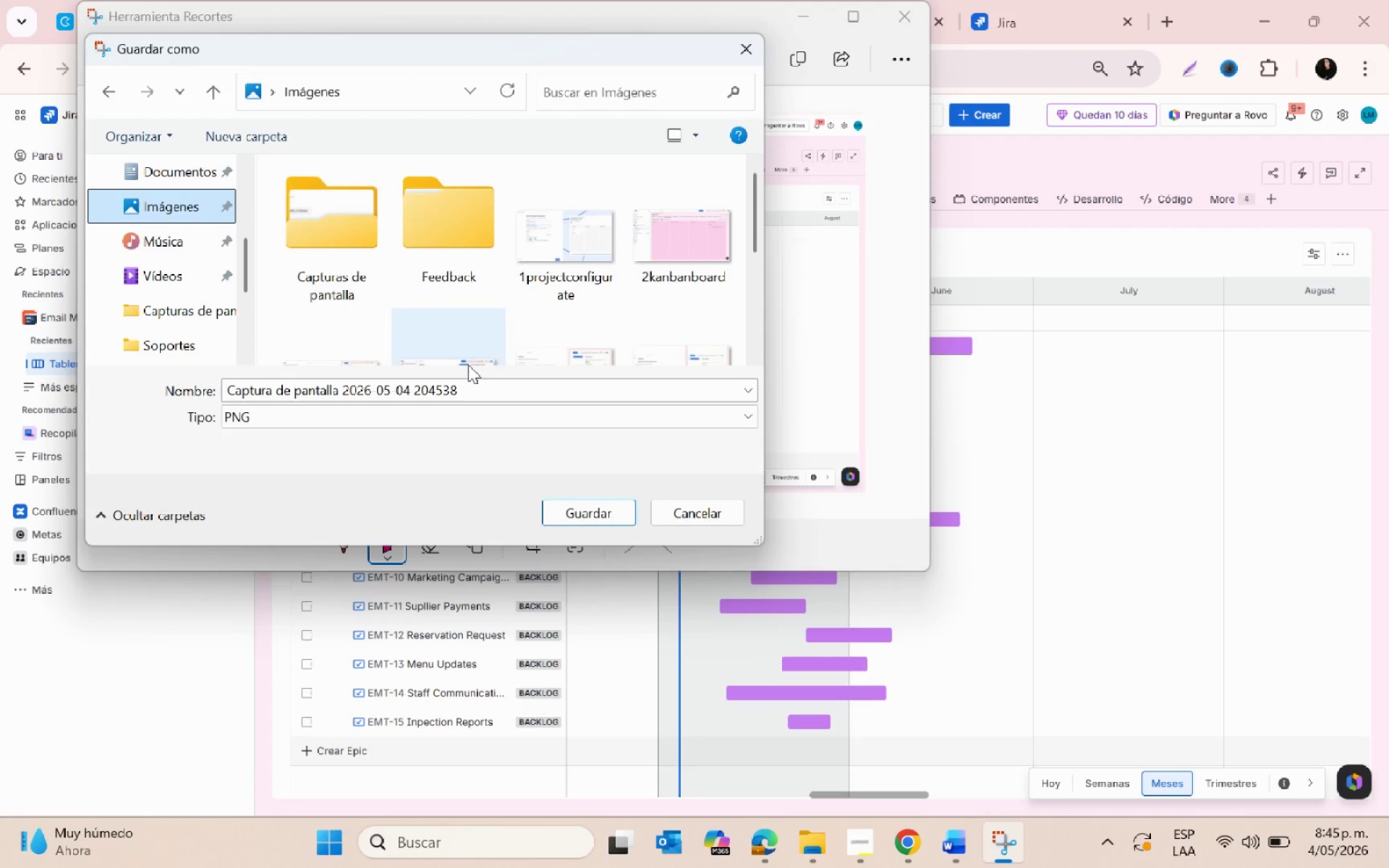 
scroll: coordinate [564, 312], scroll_direction: down, amount: 9.0
 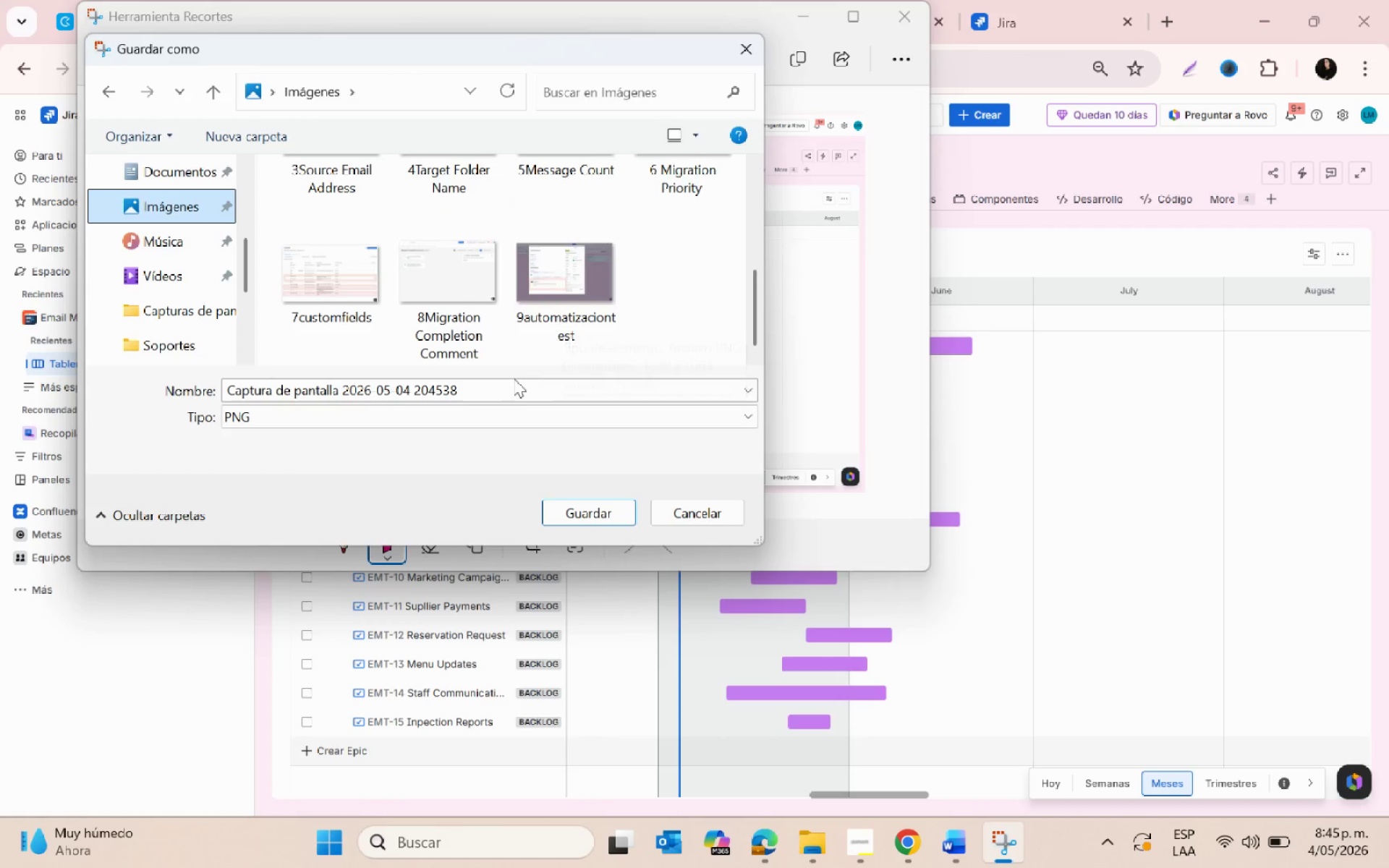 
left_click([512, 379])
 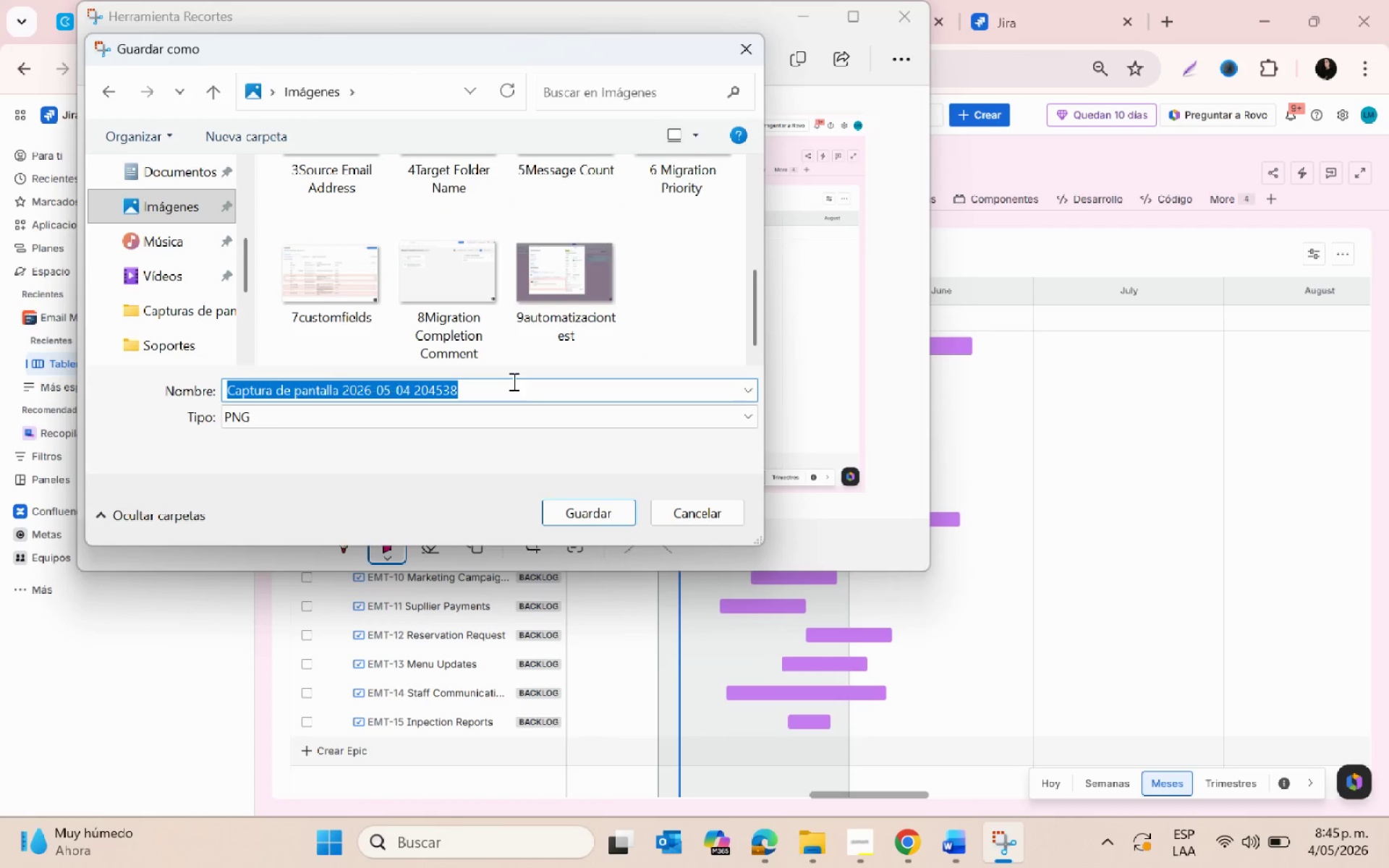 
type(10Schudele)
 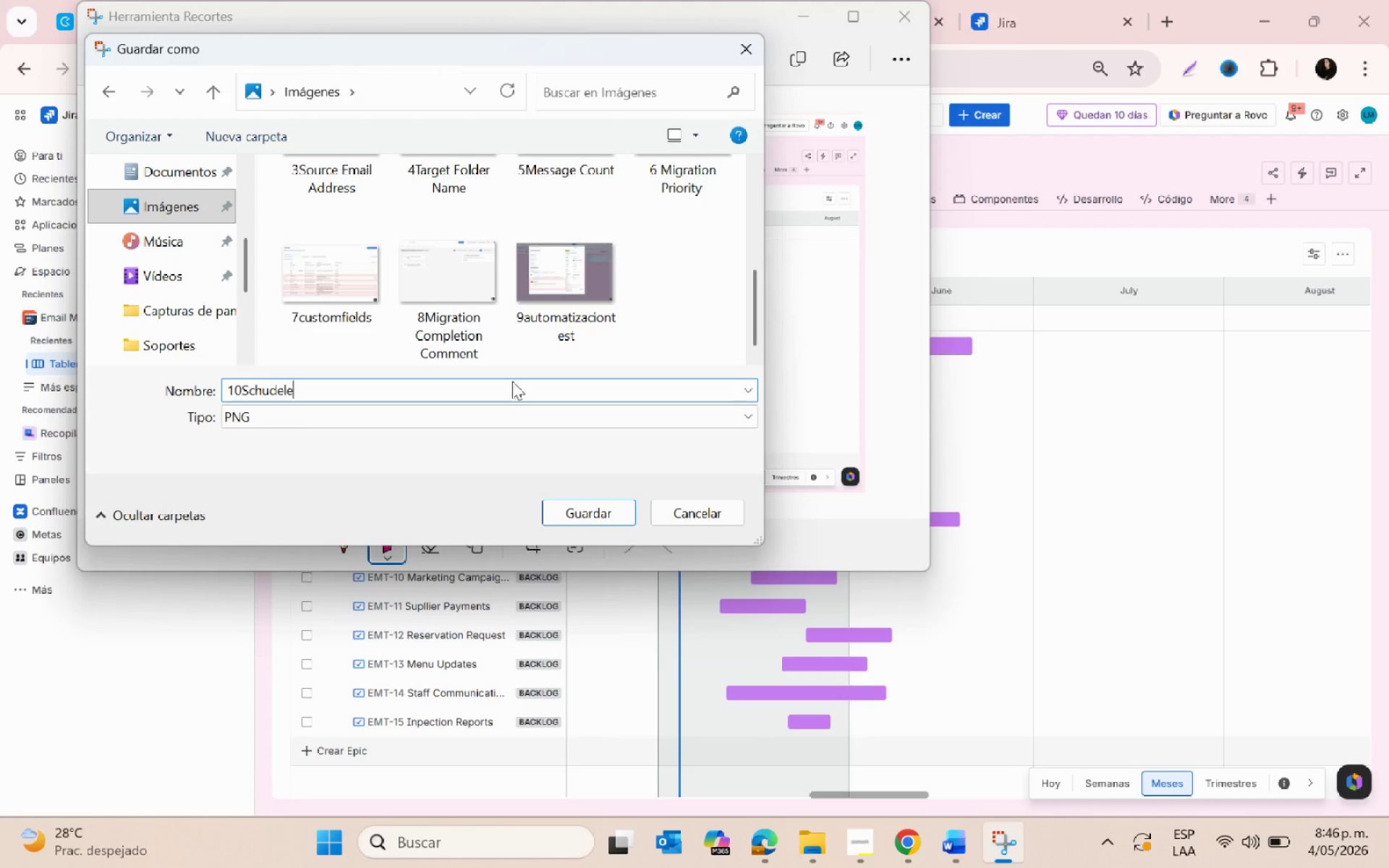 
wait(32.69)
 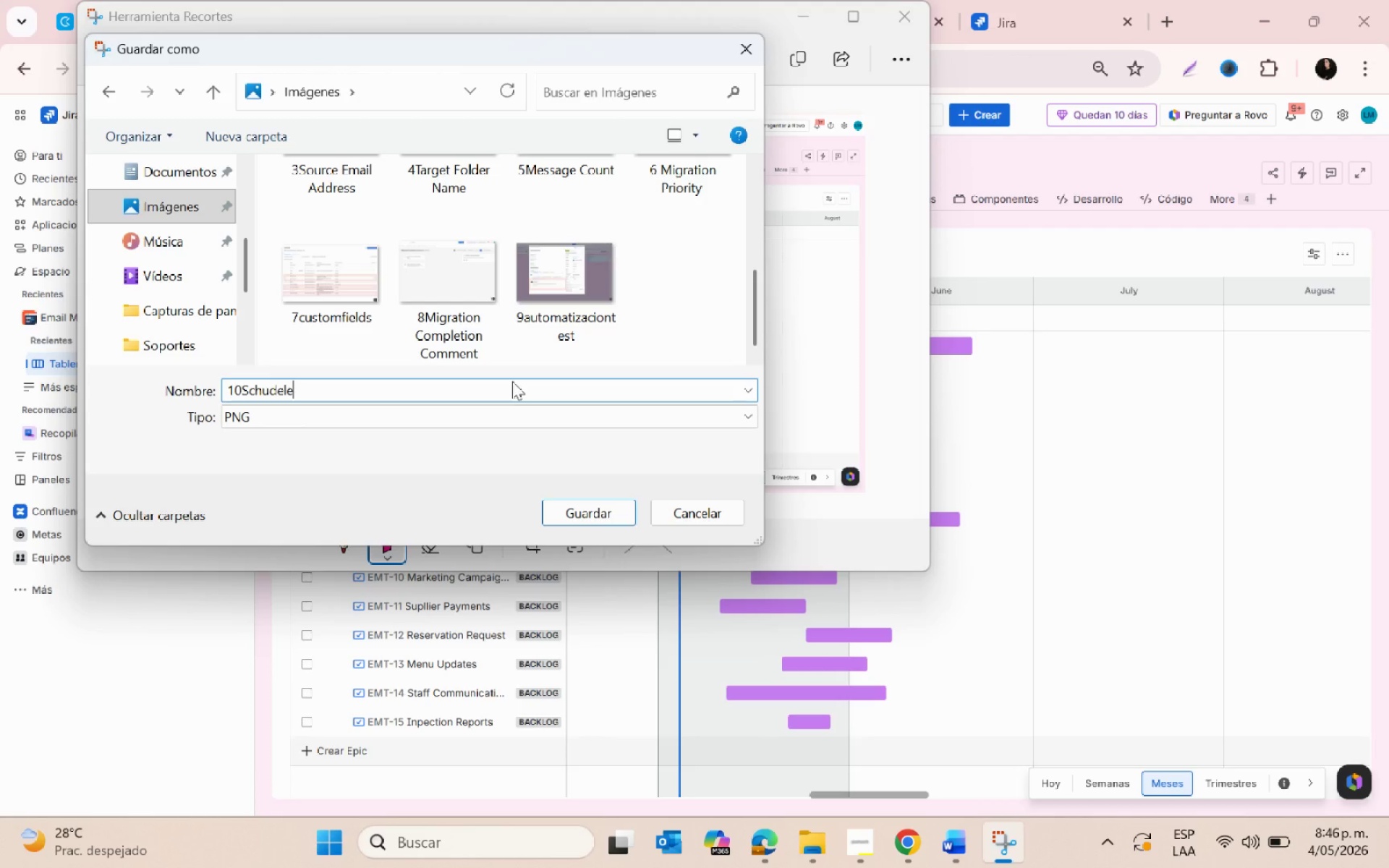 
left_click([569, 501])
 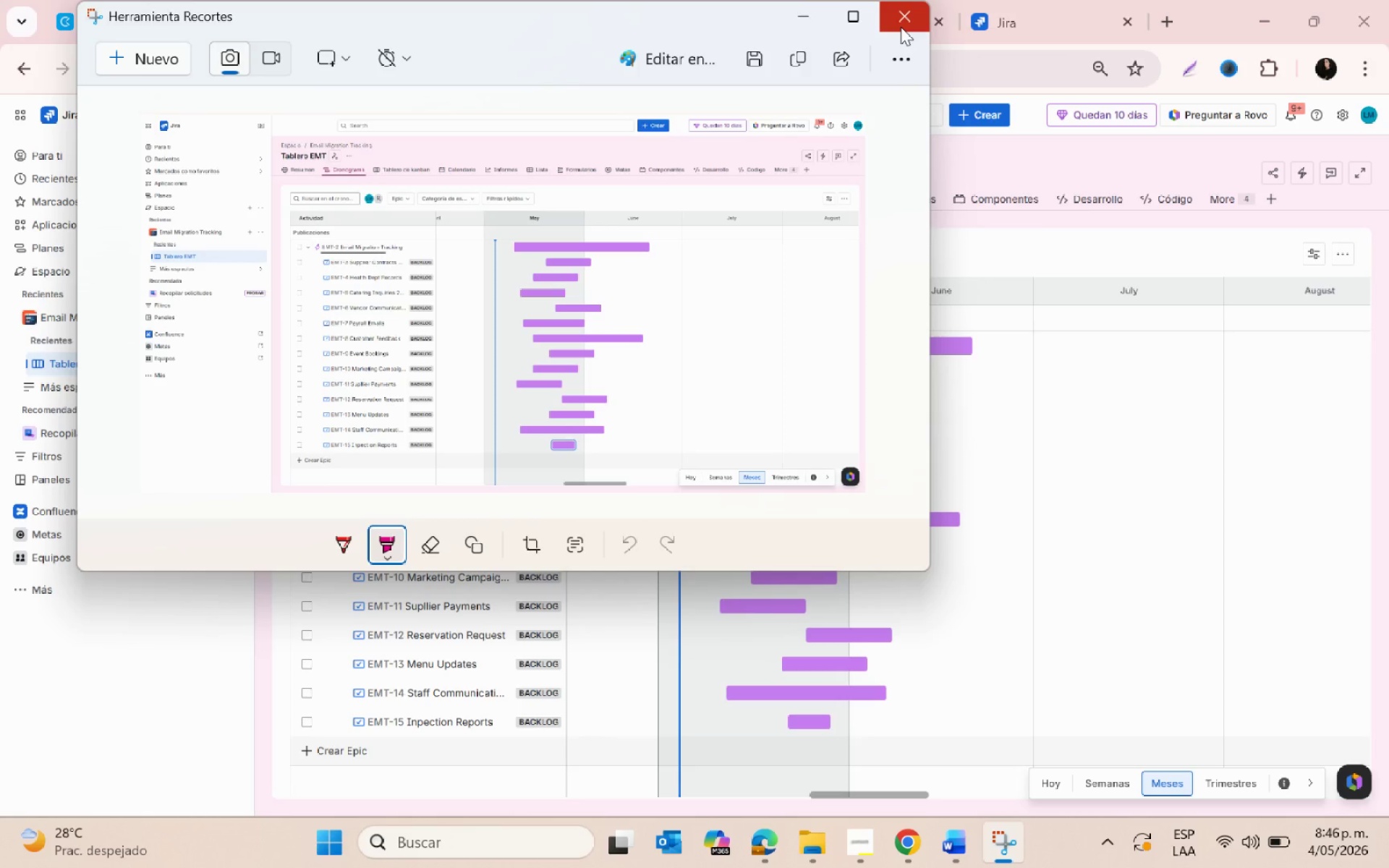 
left_click([901, 27])
 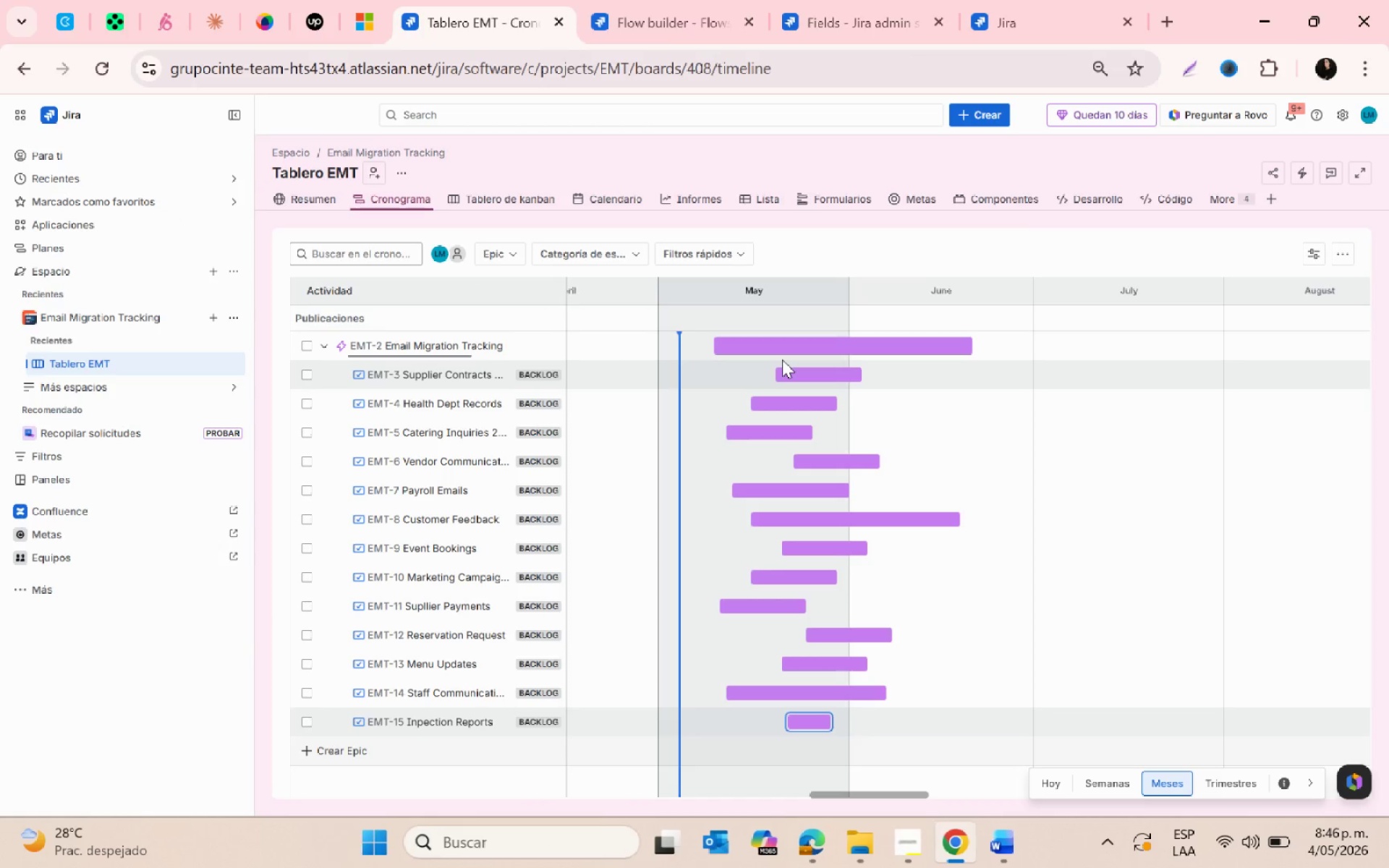 
scroll: coordinate [1189, 580], scroll_direction: down, amount: 4.0
 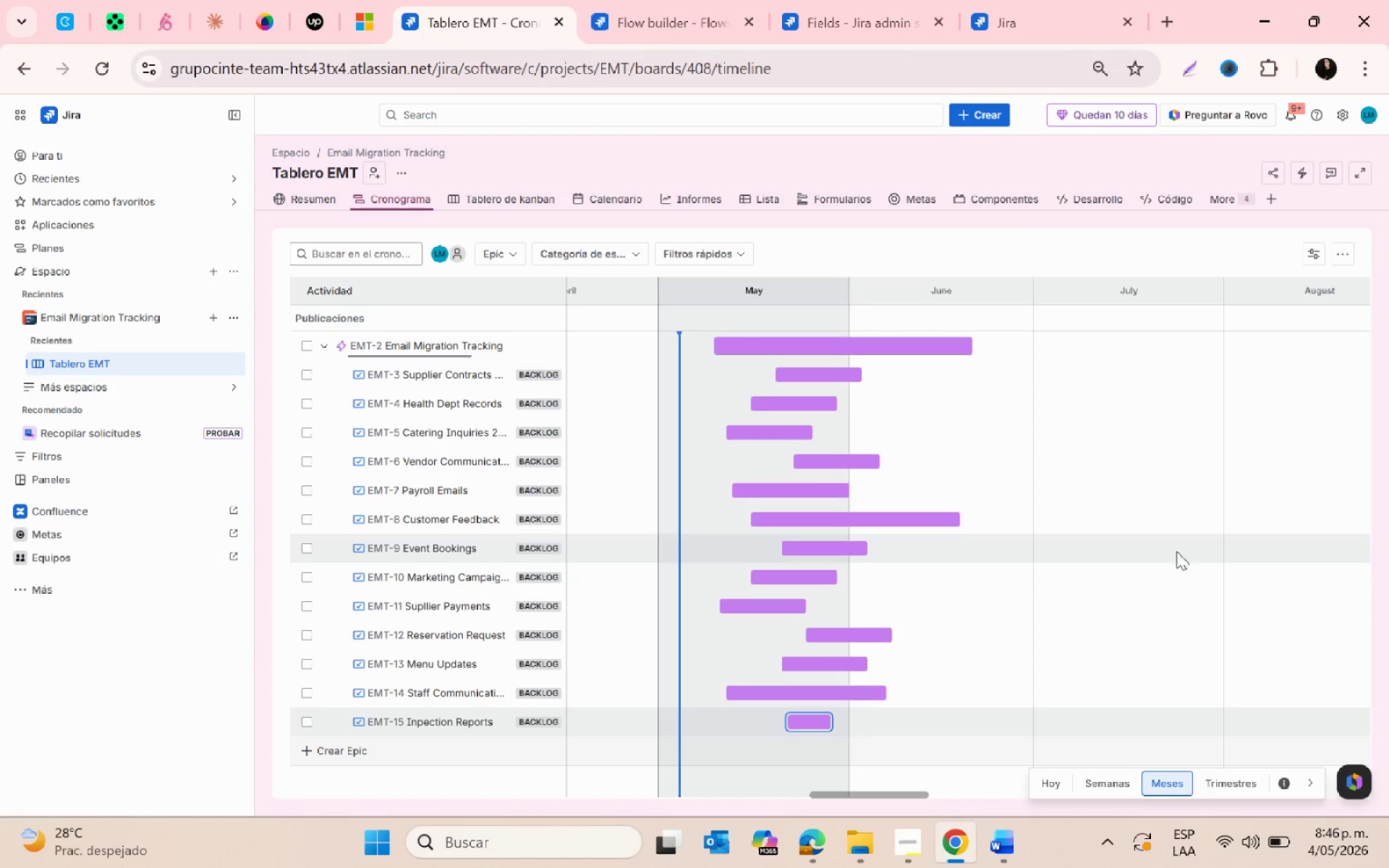 
left_click([599, 199])
 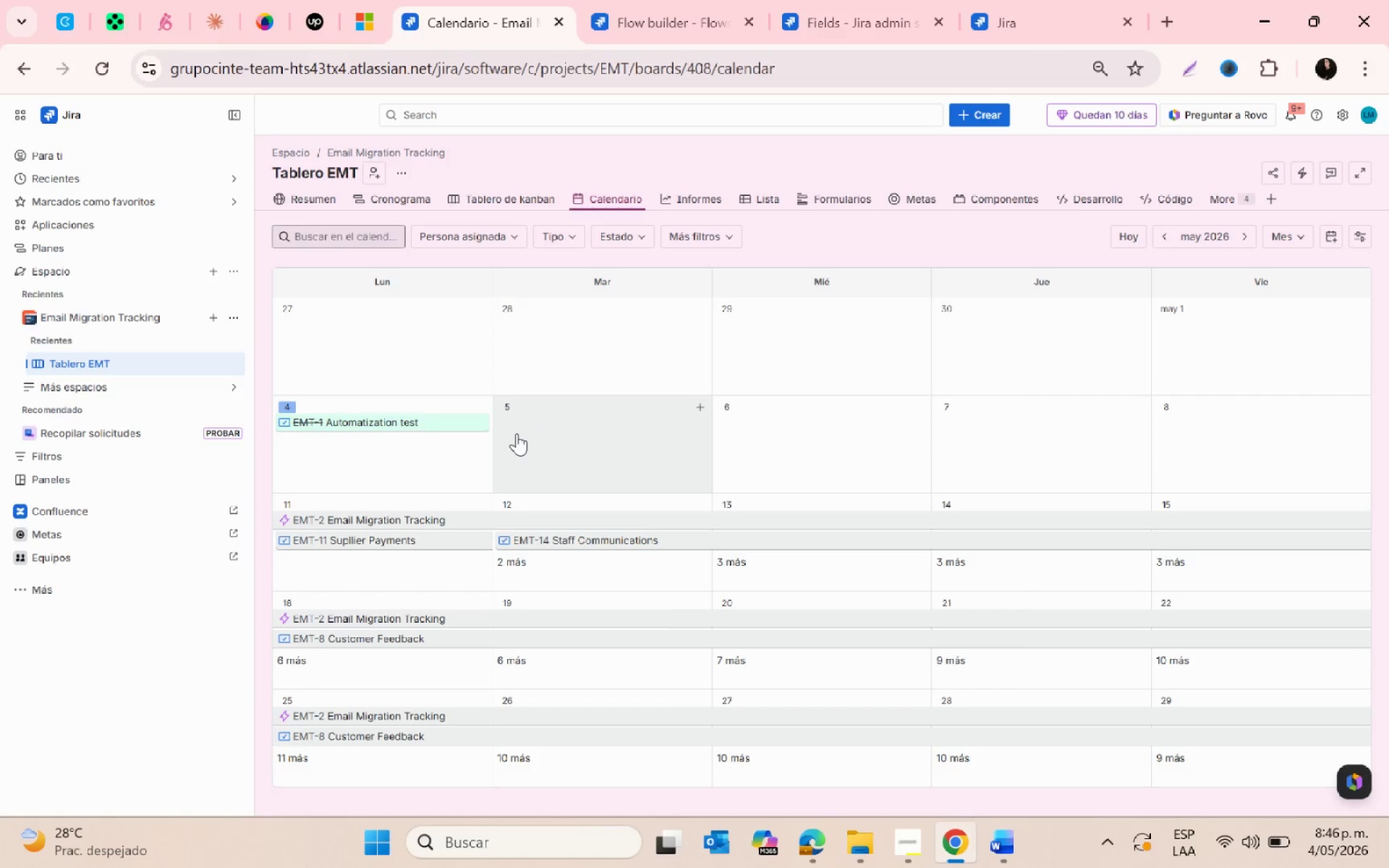 
scroll: coordinate [782, 451], scroll_direction: down, amount: 1.0
 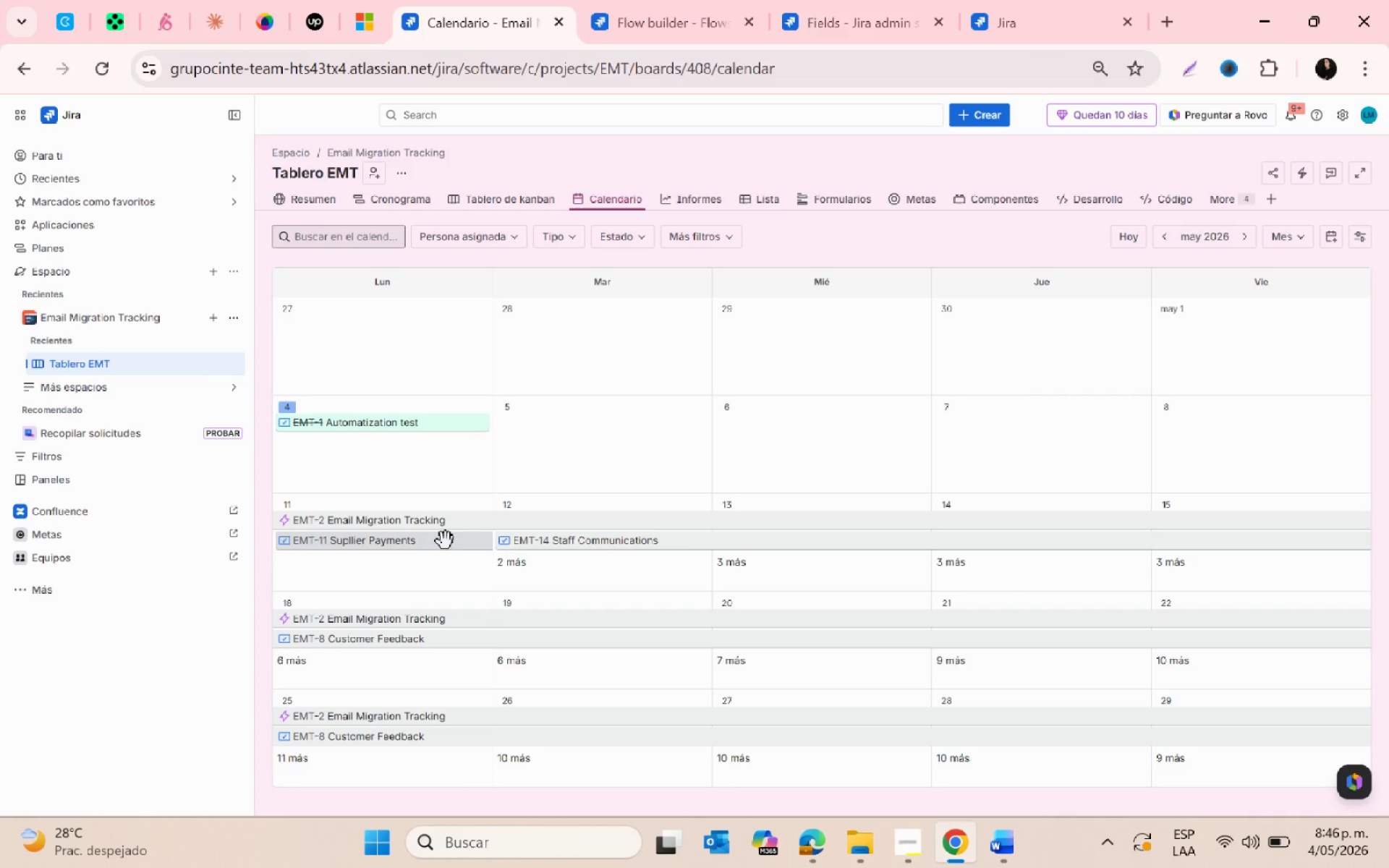 
wait(8.56)
 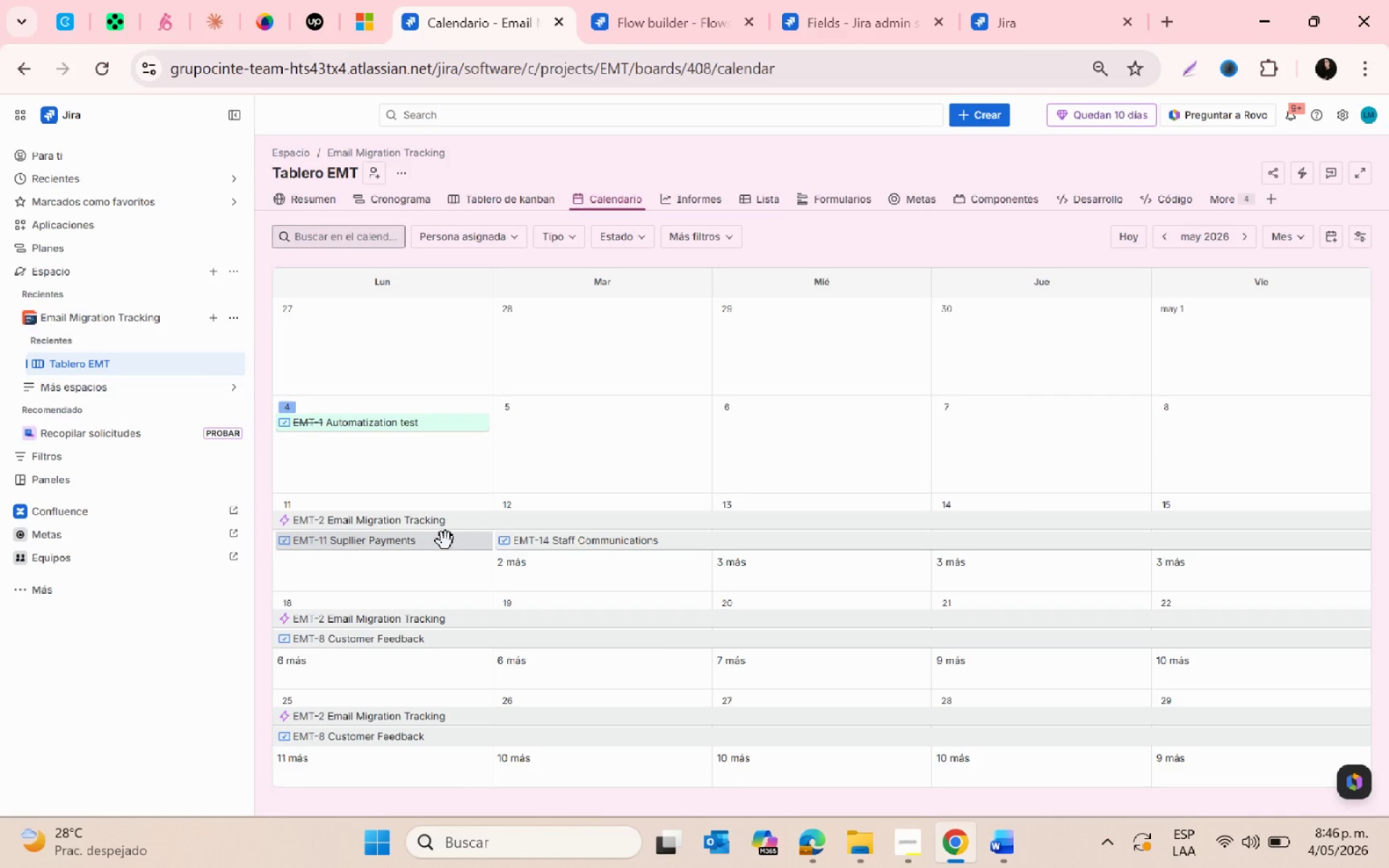 
hold_key(key=ControlLeft, duration=1.51)
scroll: coordinate [913, 584], scroll_direction: down, amount: 2.0
 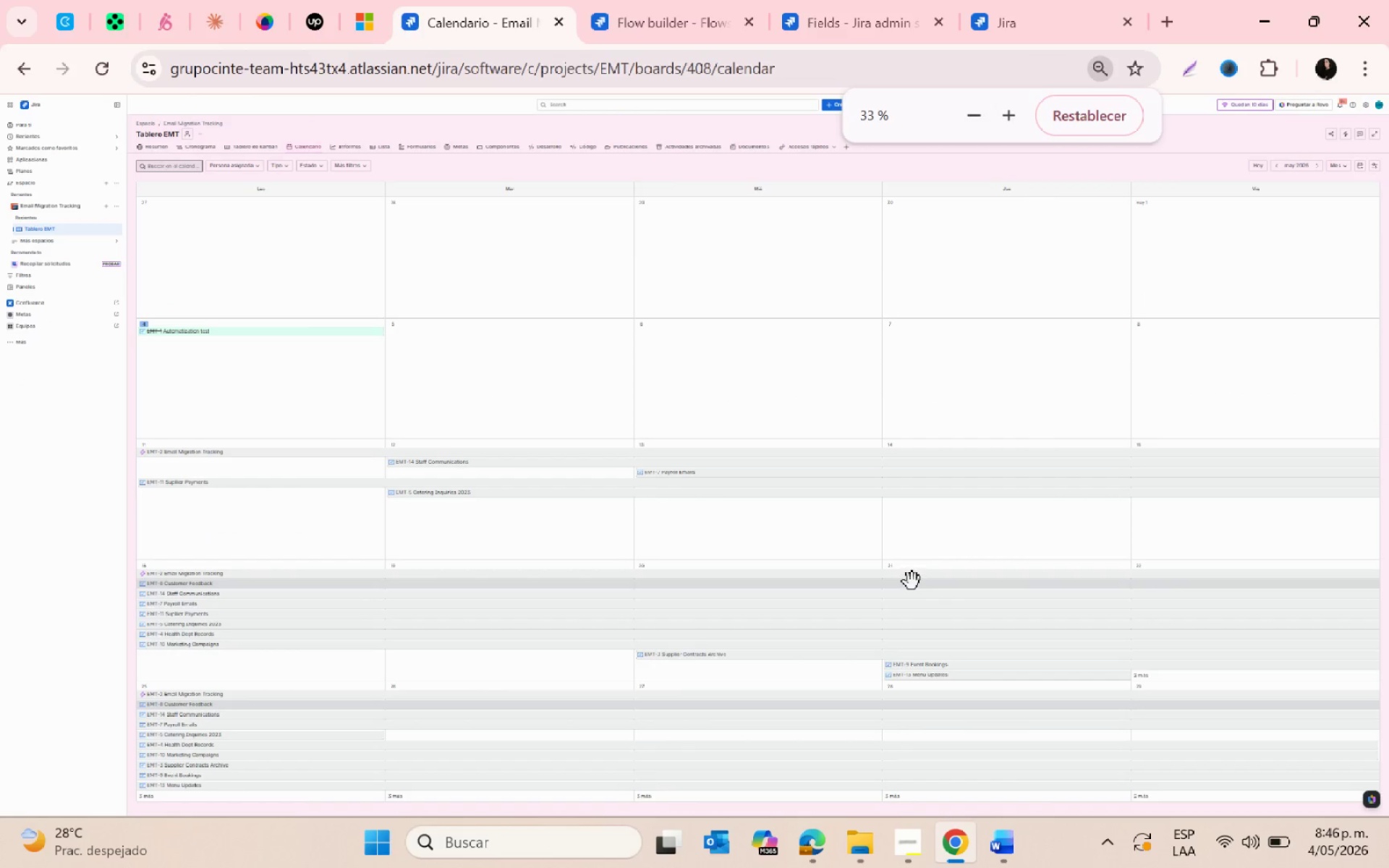 
hold_key(key=ControlLeft, duration=1.52)
 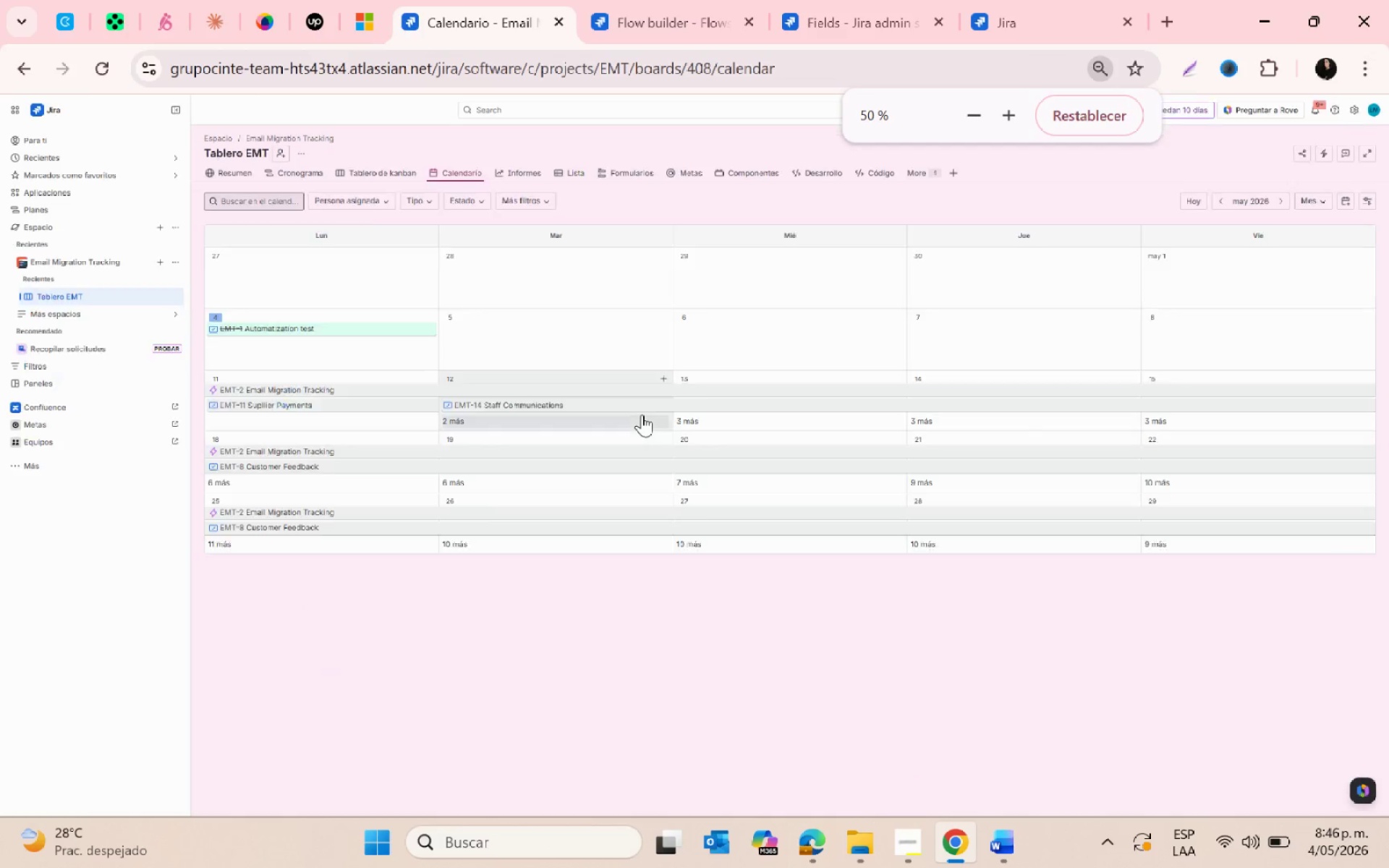 
scroll: coordinate [912, 580], scroll_direction: down, amount: 1.0
 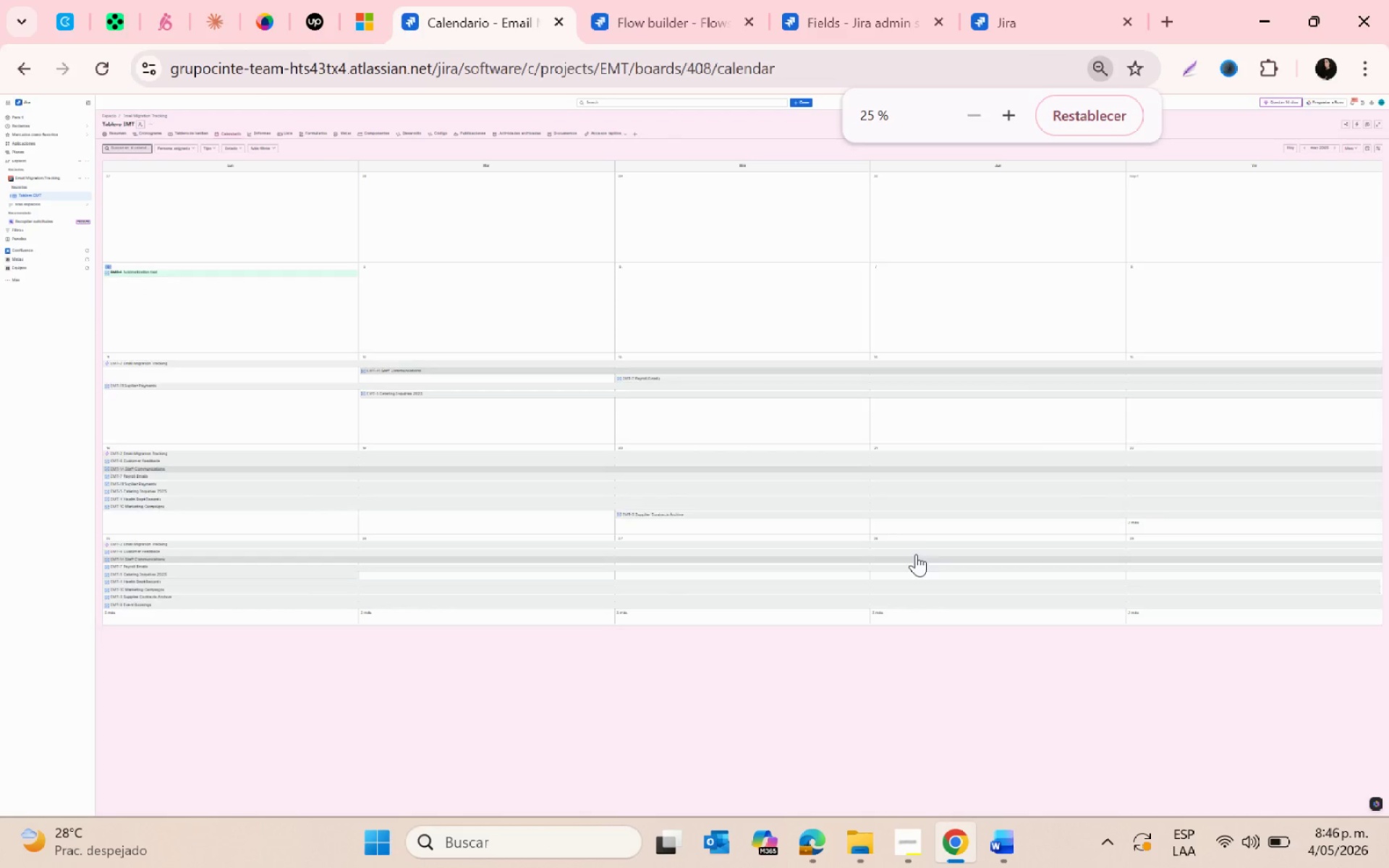 
hold_key(key=ControlLeft, duration=1.14)
 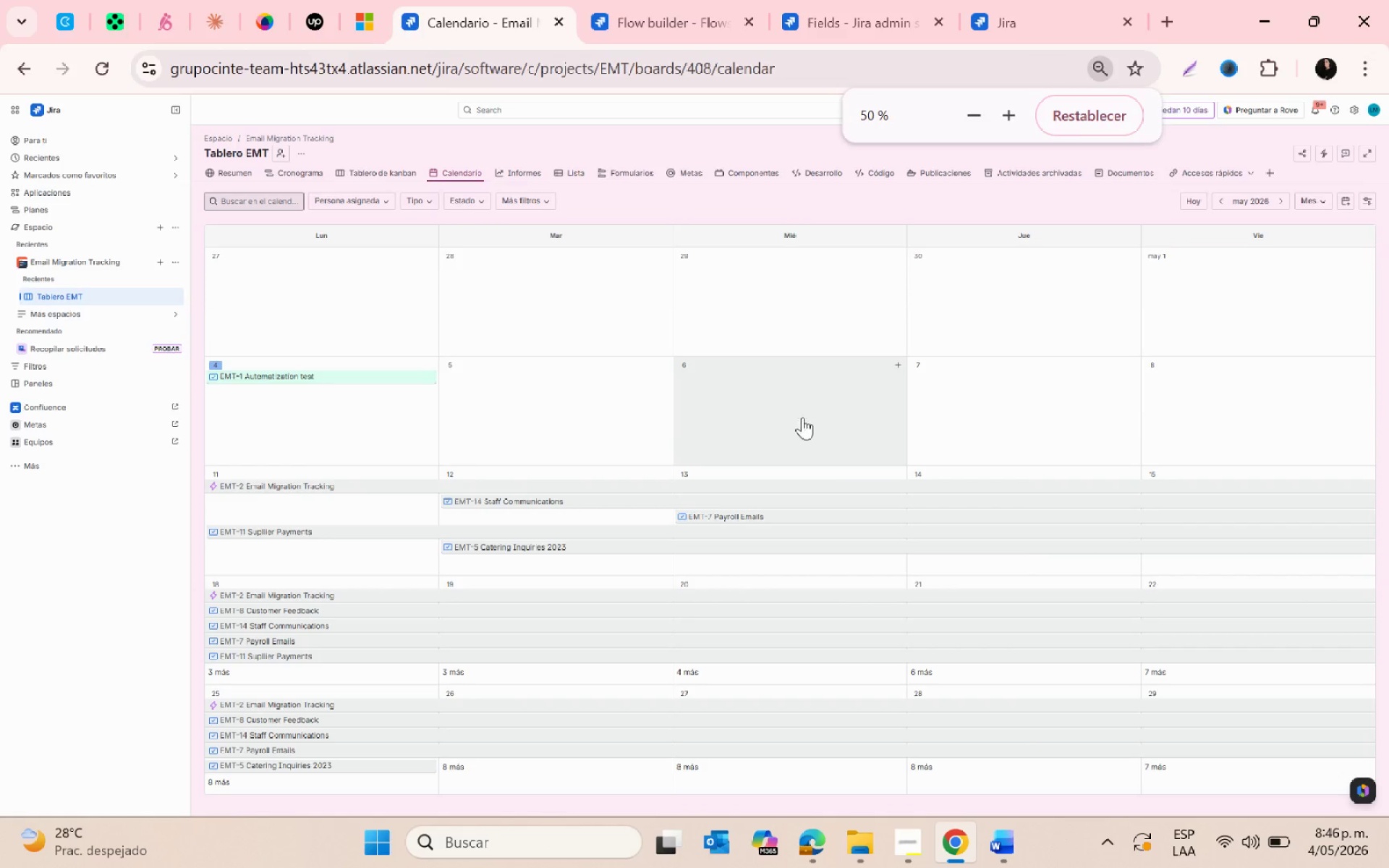 
scroll: coordinate [558, 420], scroll_direction: up, amount: 3.0
 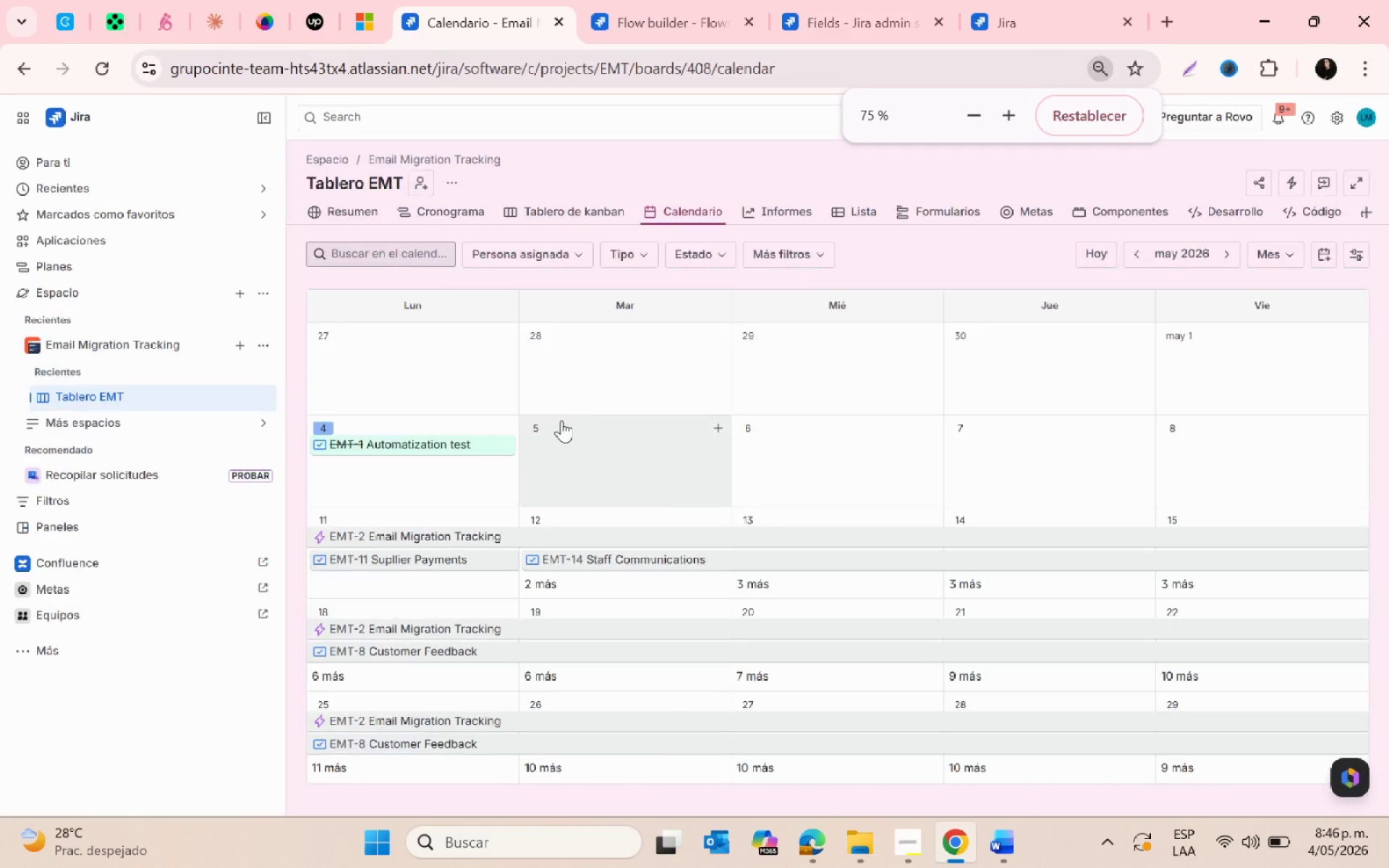 
scroll: coordinate [870, 486], scroll_direction: down, amount: 5.0
 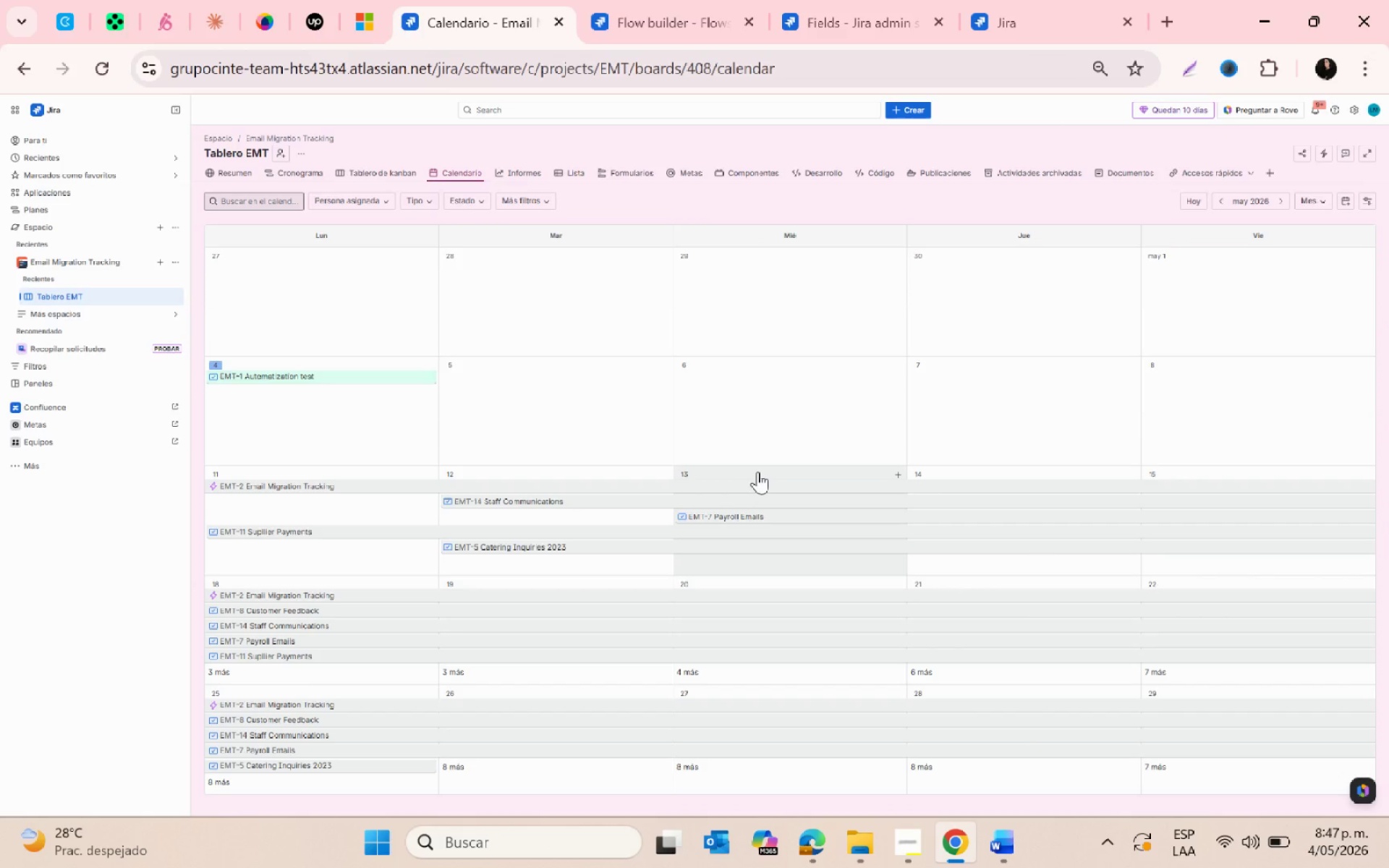 
hold_key(key=ControlLeft, duration=1.14)
scroll: coordinate [776, 472], scroll_direction: none, amount: 0.0
 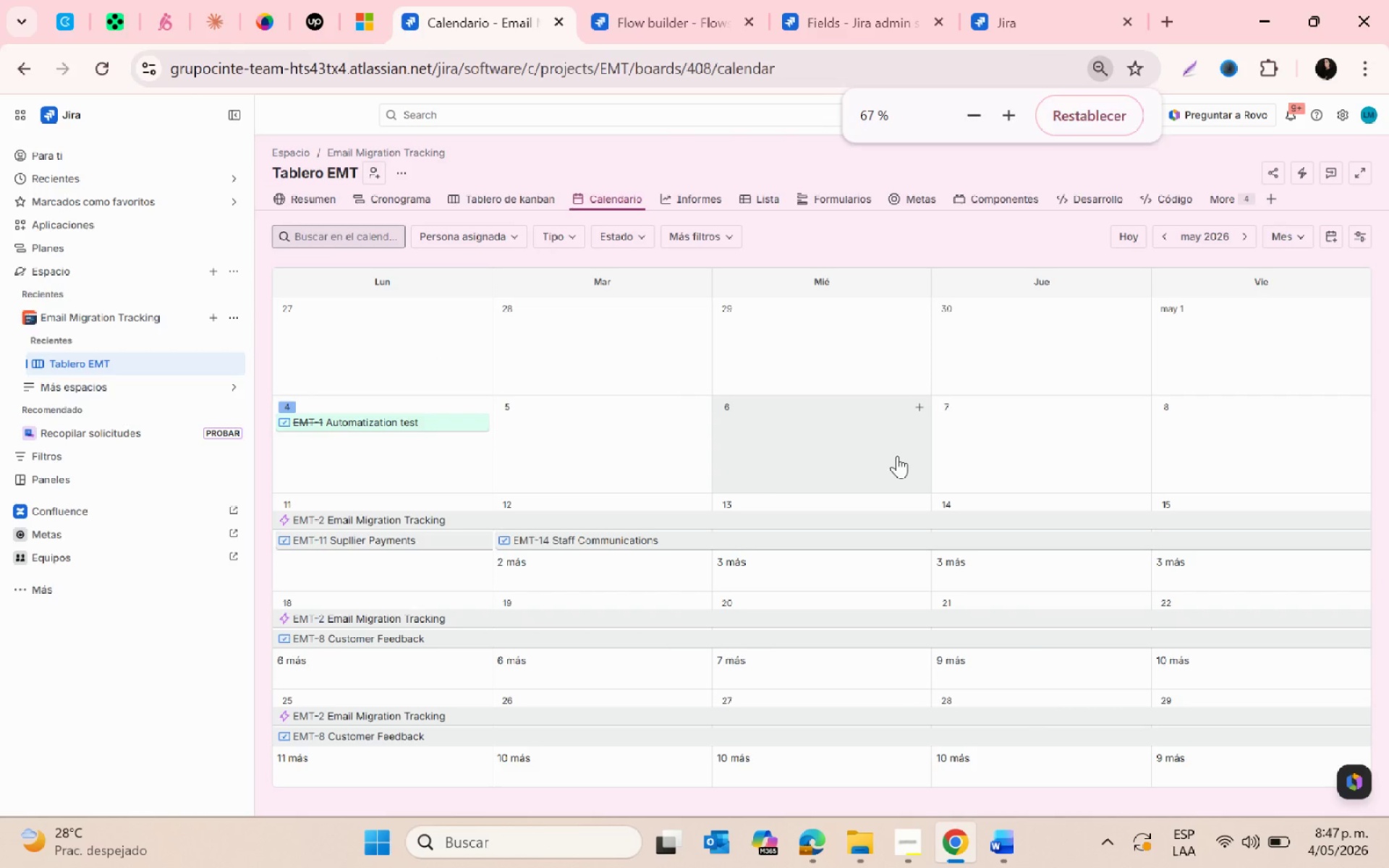 
hold_key(key=ControlLeft, duration=1.53)
scroll: coordinate [897, 456], scroll_direction: down, amount: 1.0
 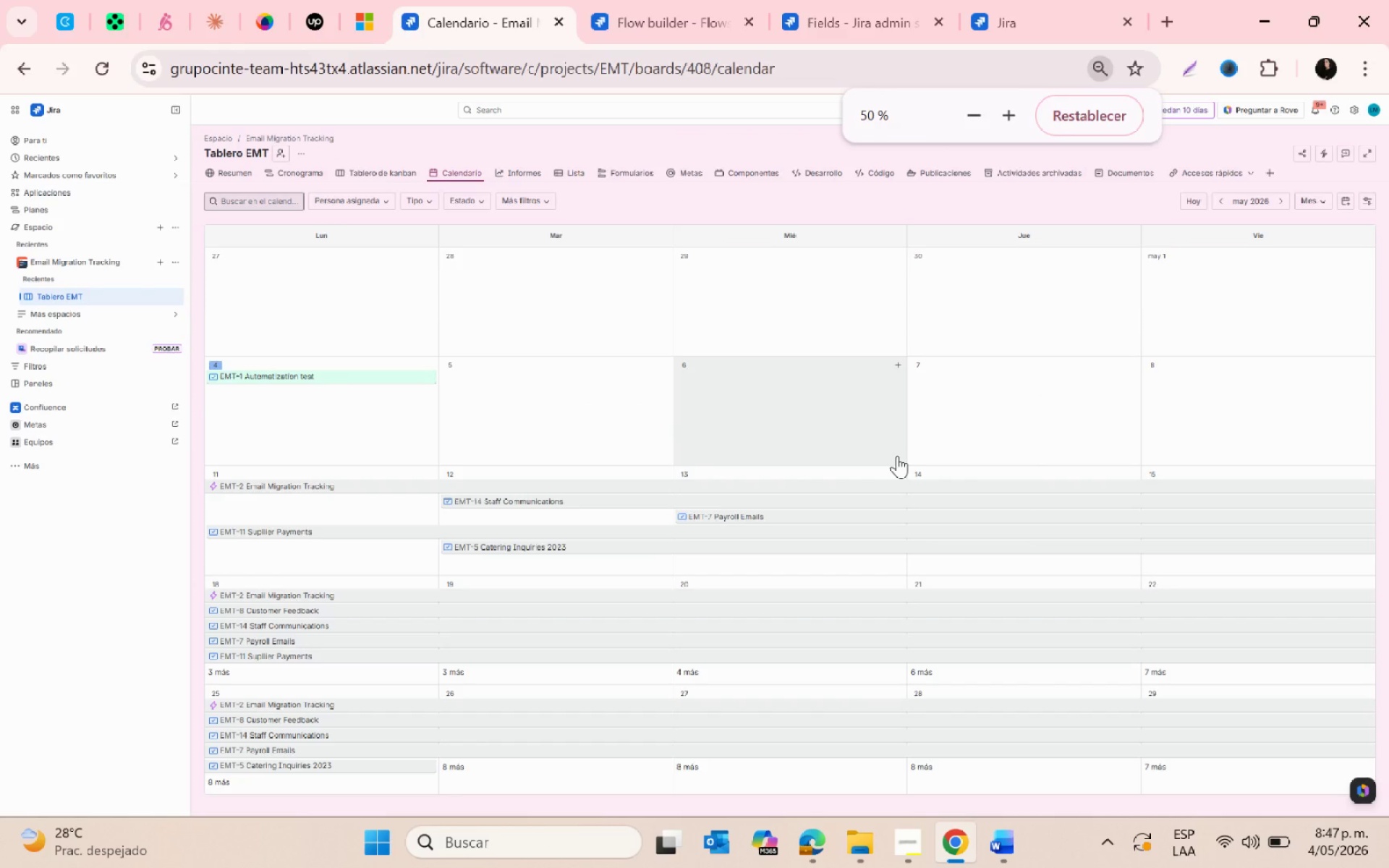 
hold_key(key=ControlLeft, duration=0.55)
 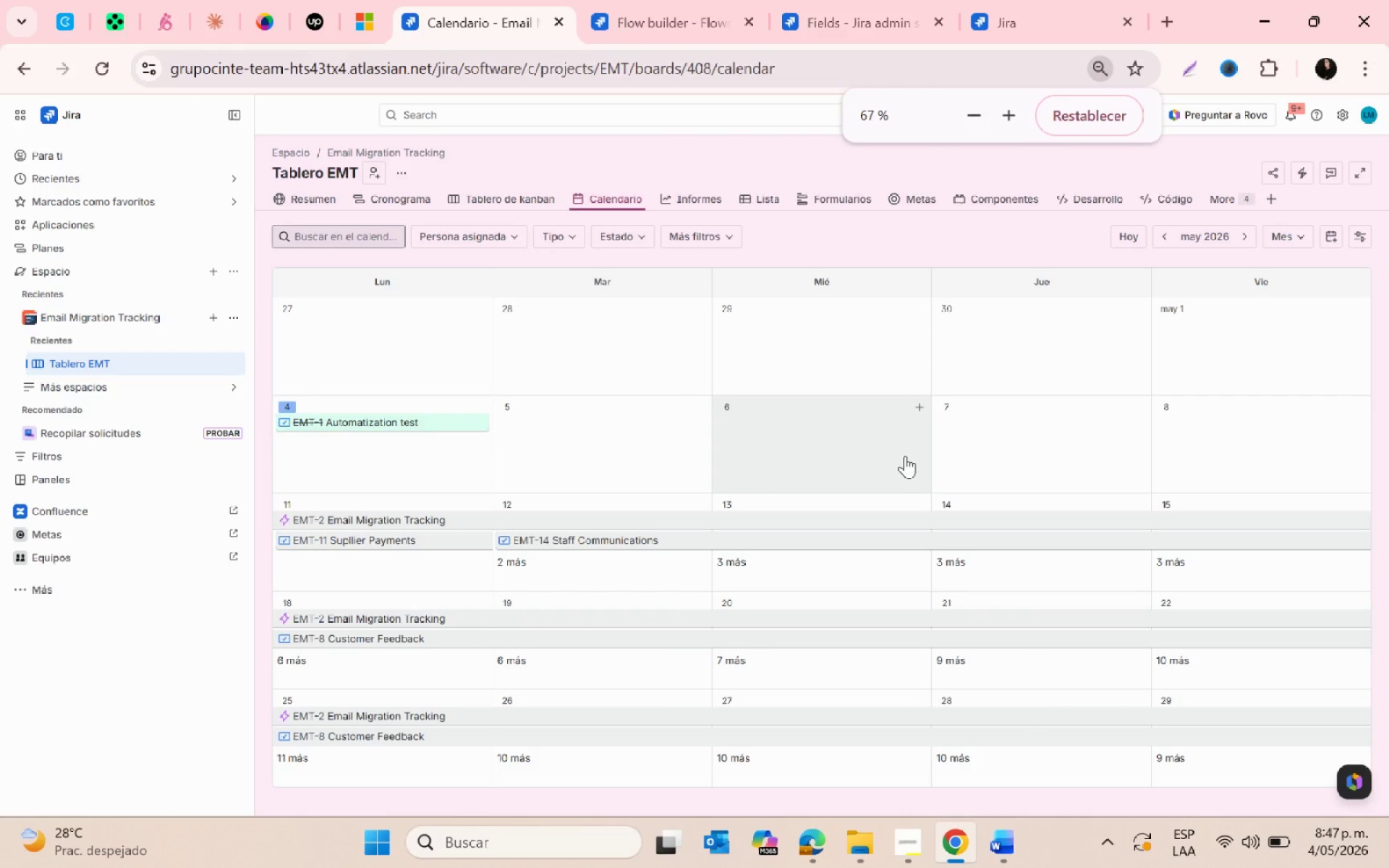 
scroll: coordinate [897, 456], scroll_direction: none, amount: 0.0
 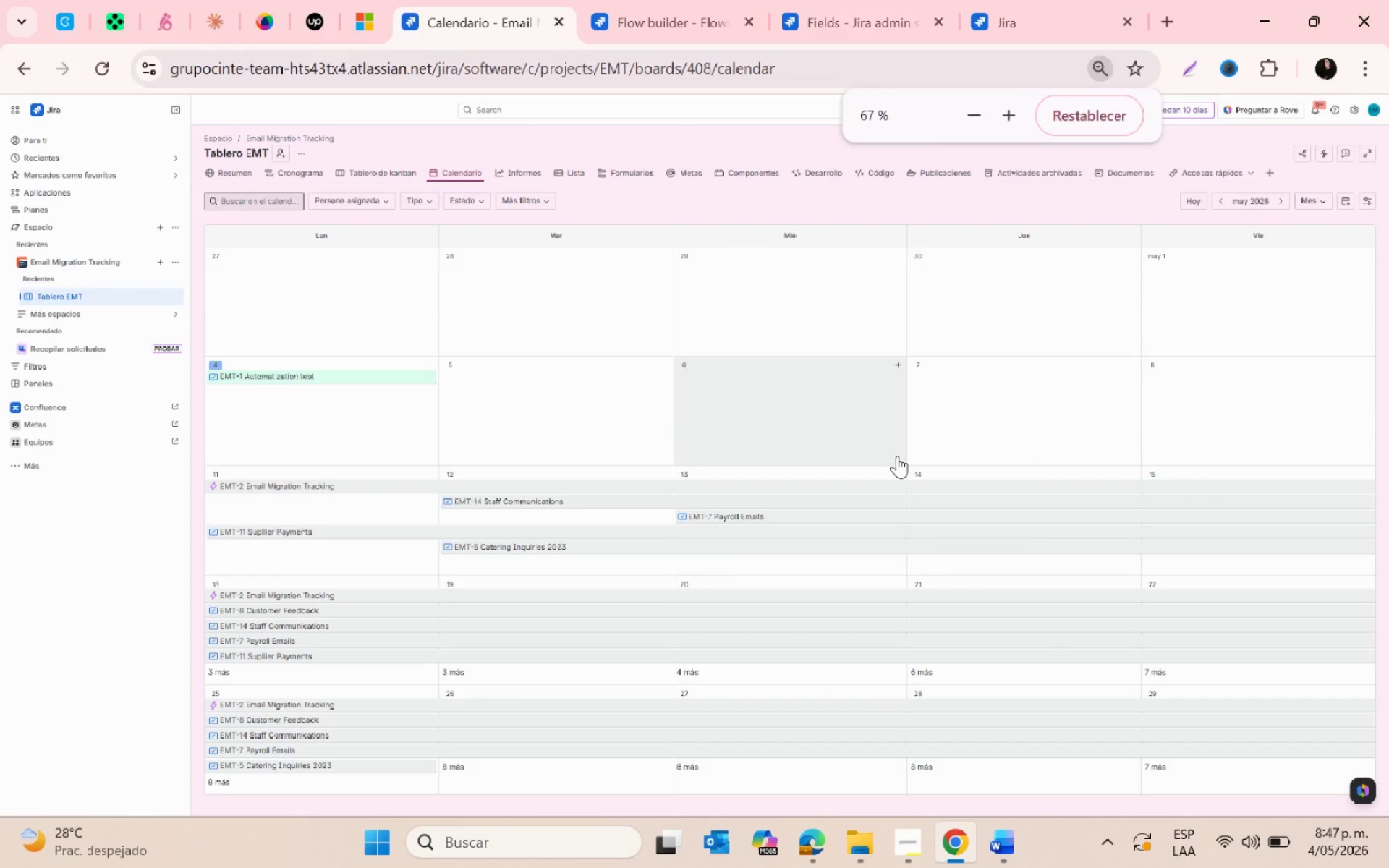 
scroll: coordinate [927, 439], scroll_direction: down, amount: 5.0
 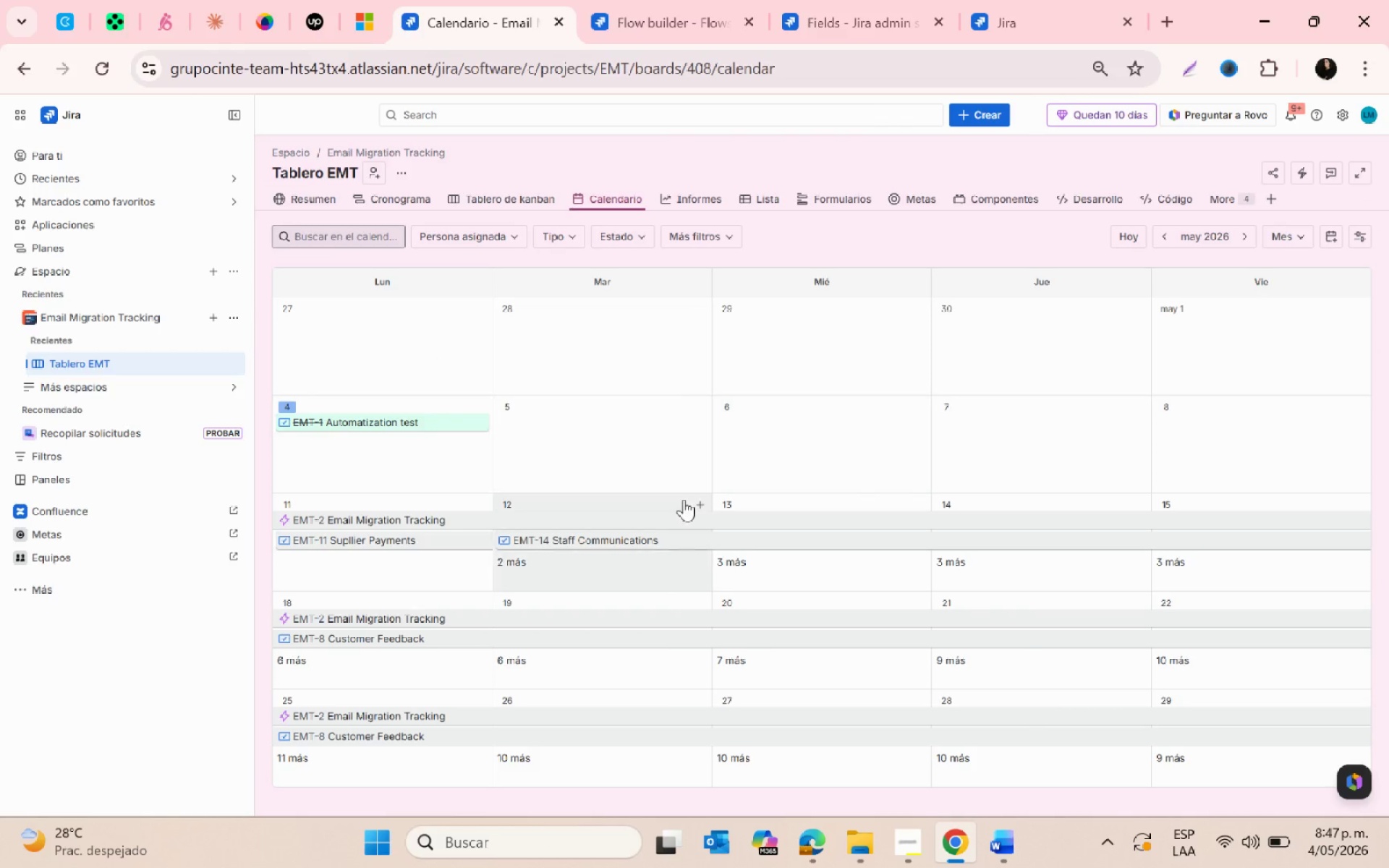 
hold_key(key=ControlLeft, duration=0.78)
scroll: coordinate [688, 496], scroll_direction: down, amount: 4.0
 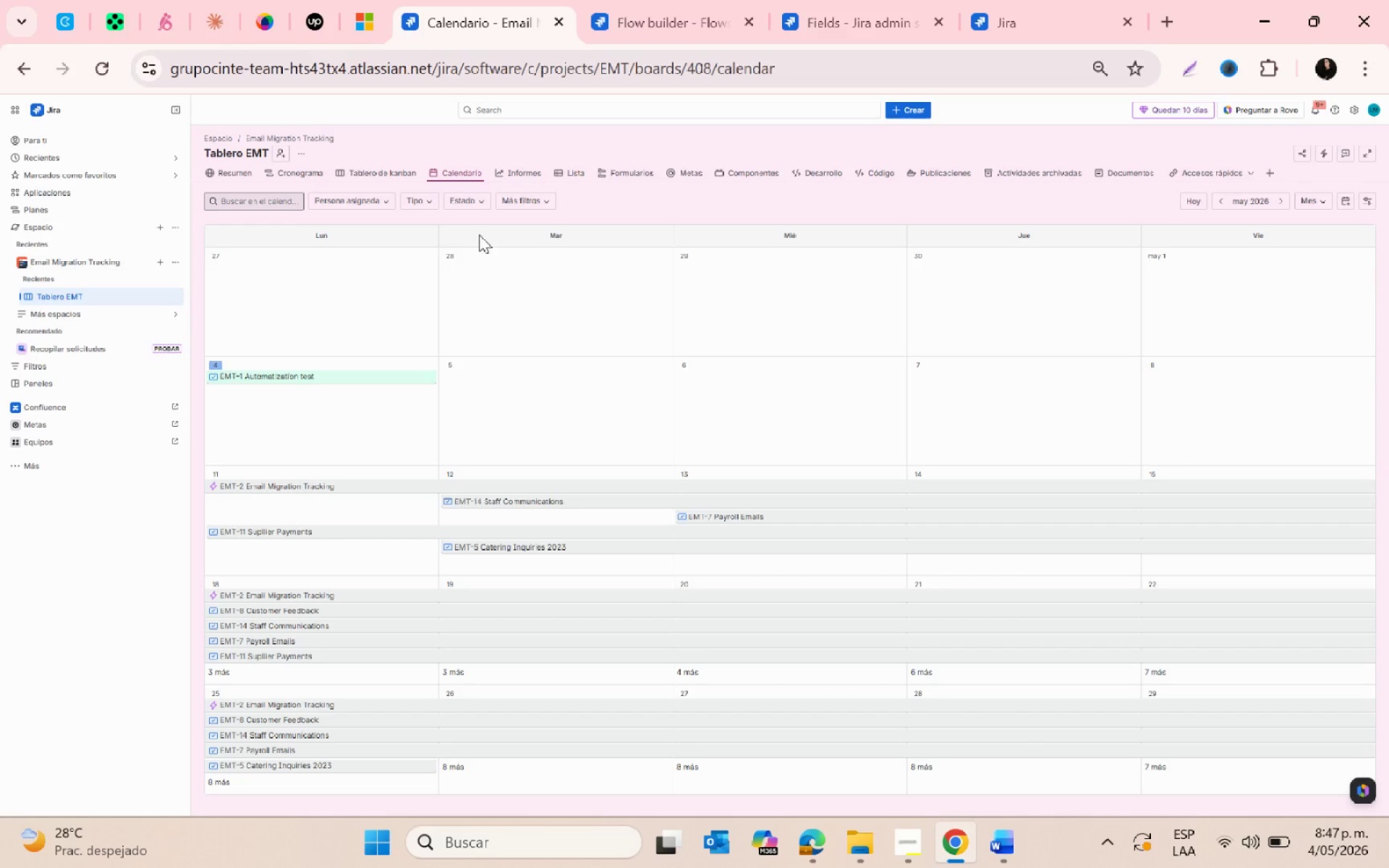 
wait(6.84)
 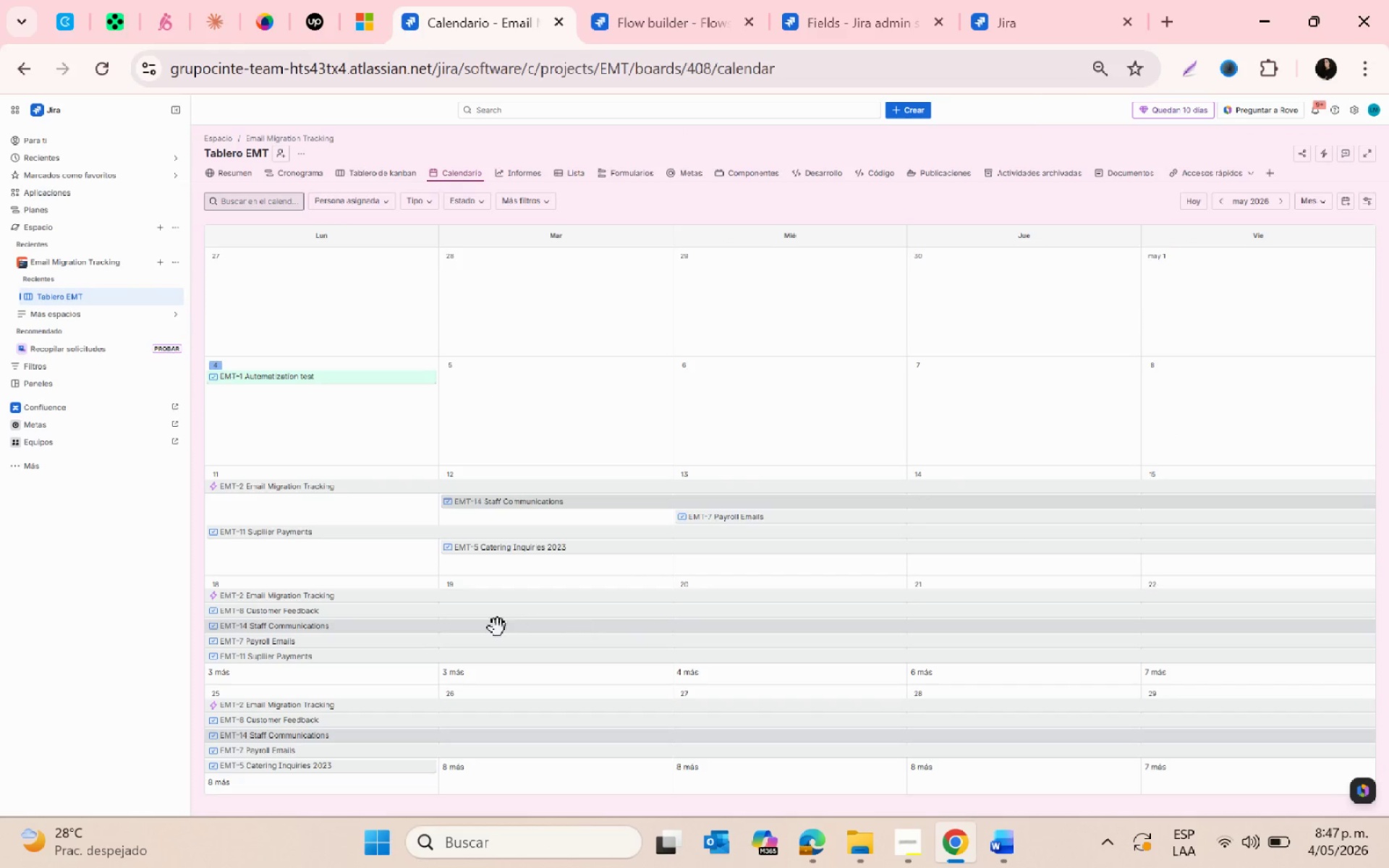 
left_click([475, 204])
 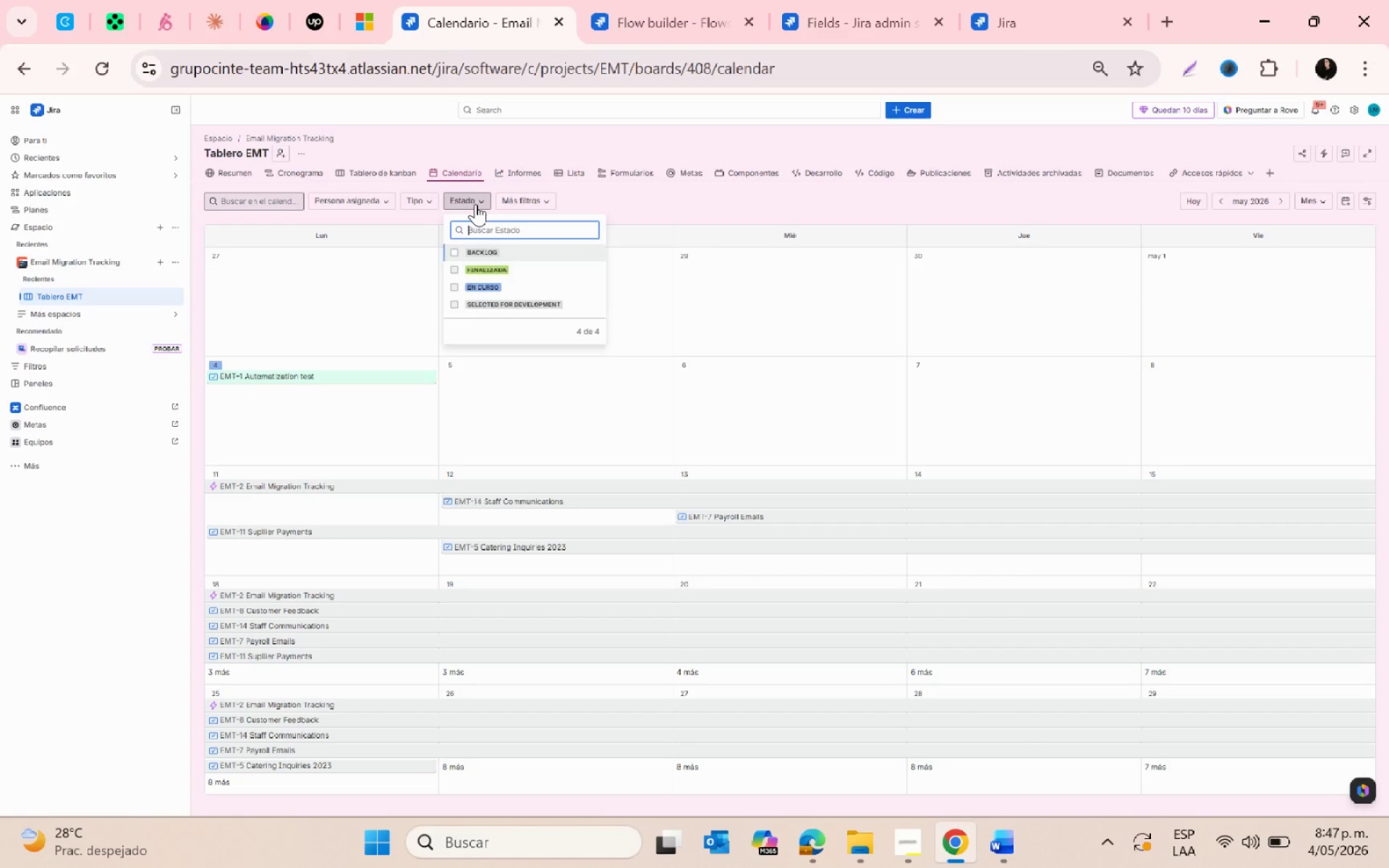 
left_click([475, 204])
 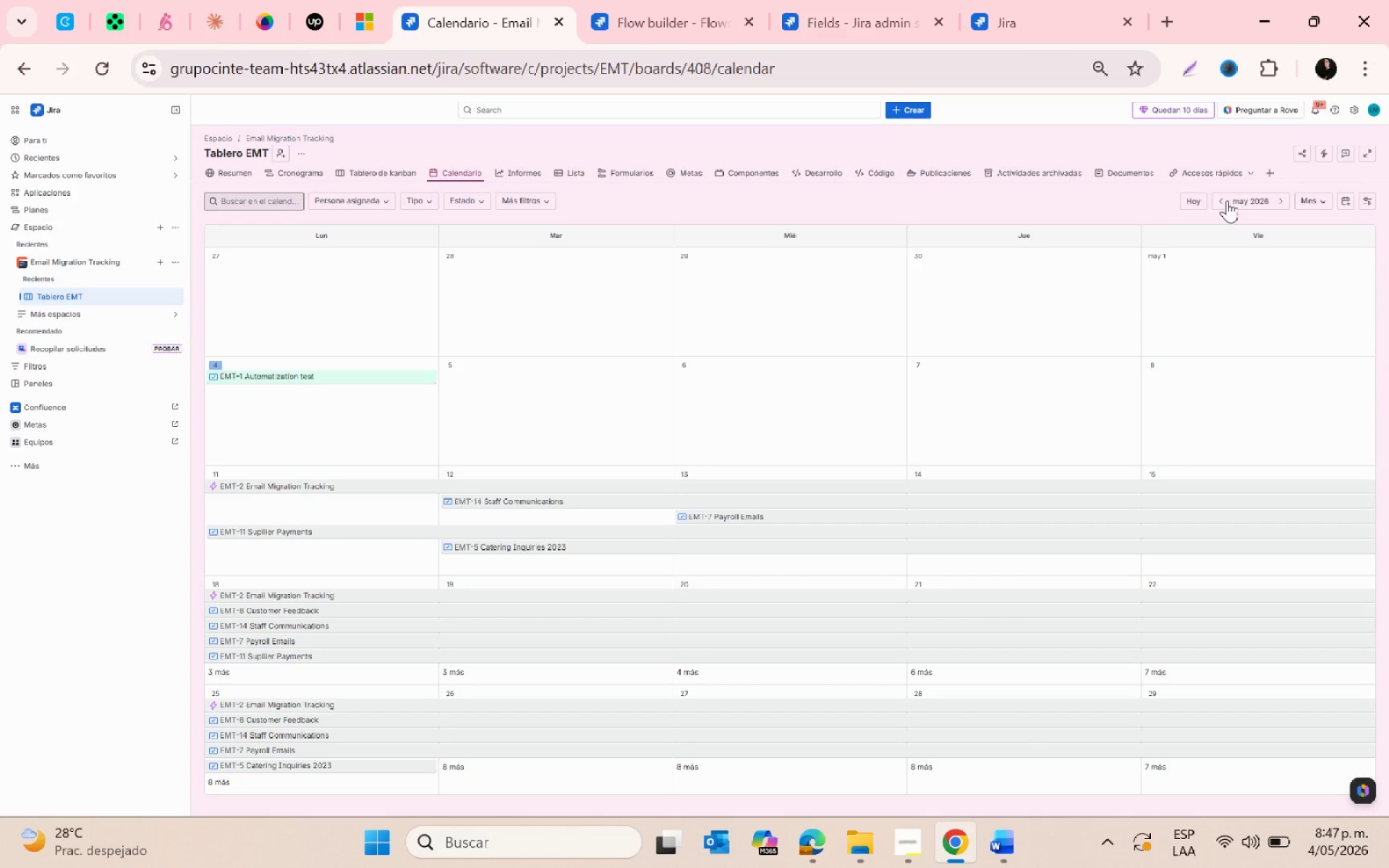 
left_click([1203, 203])
 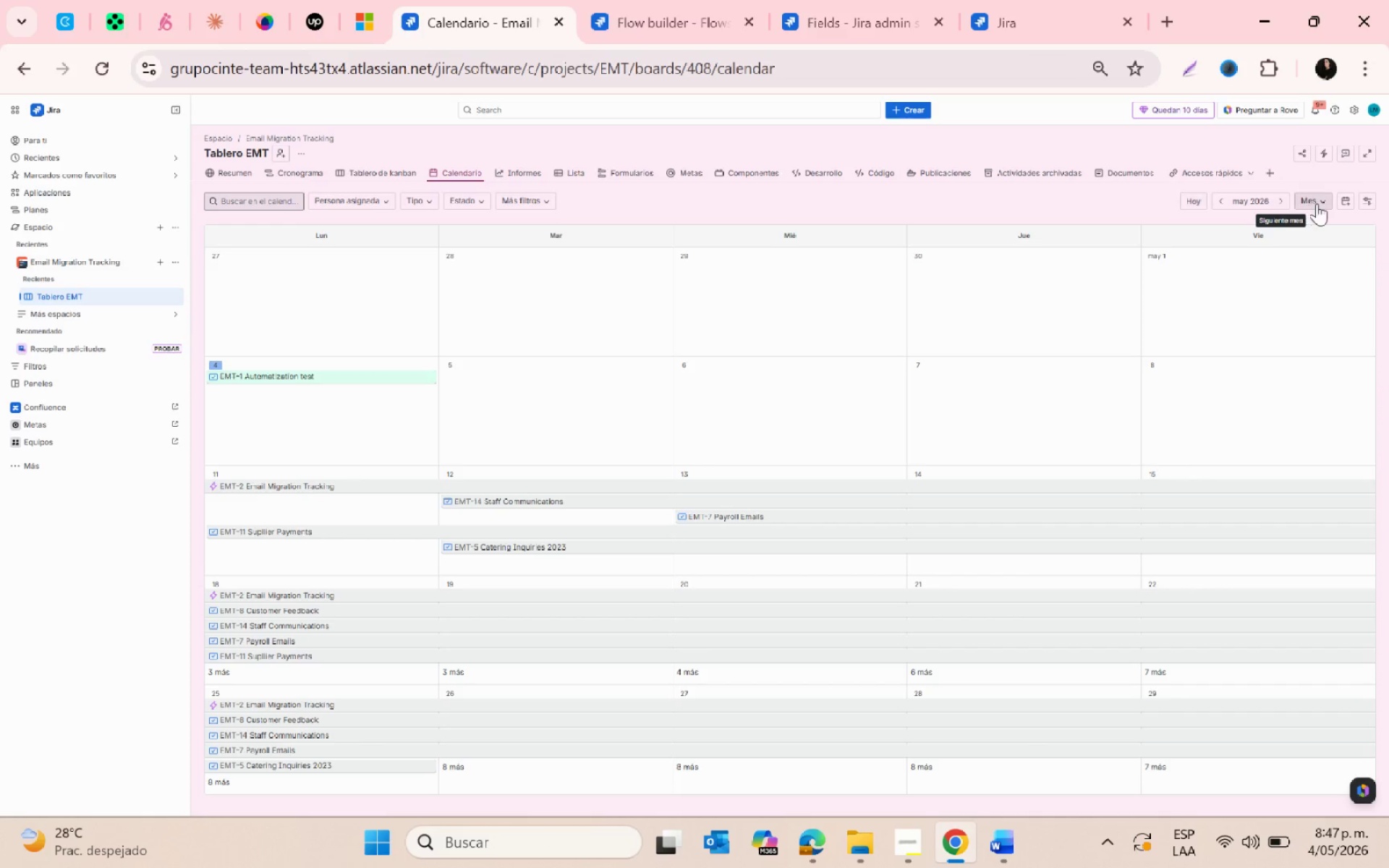 
left_click([1314, 203])
 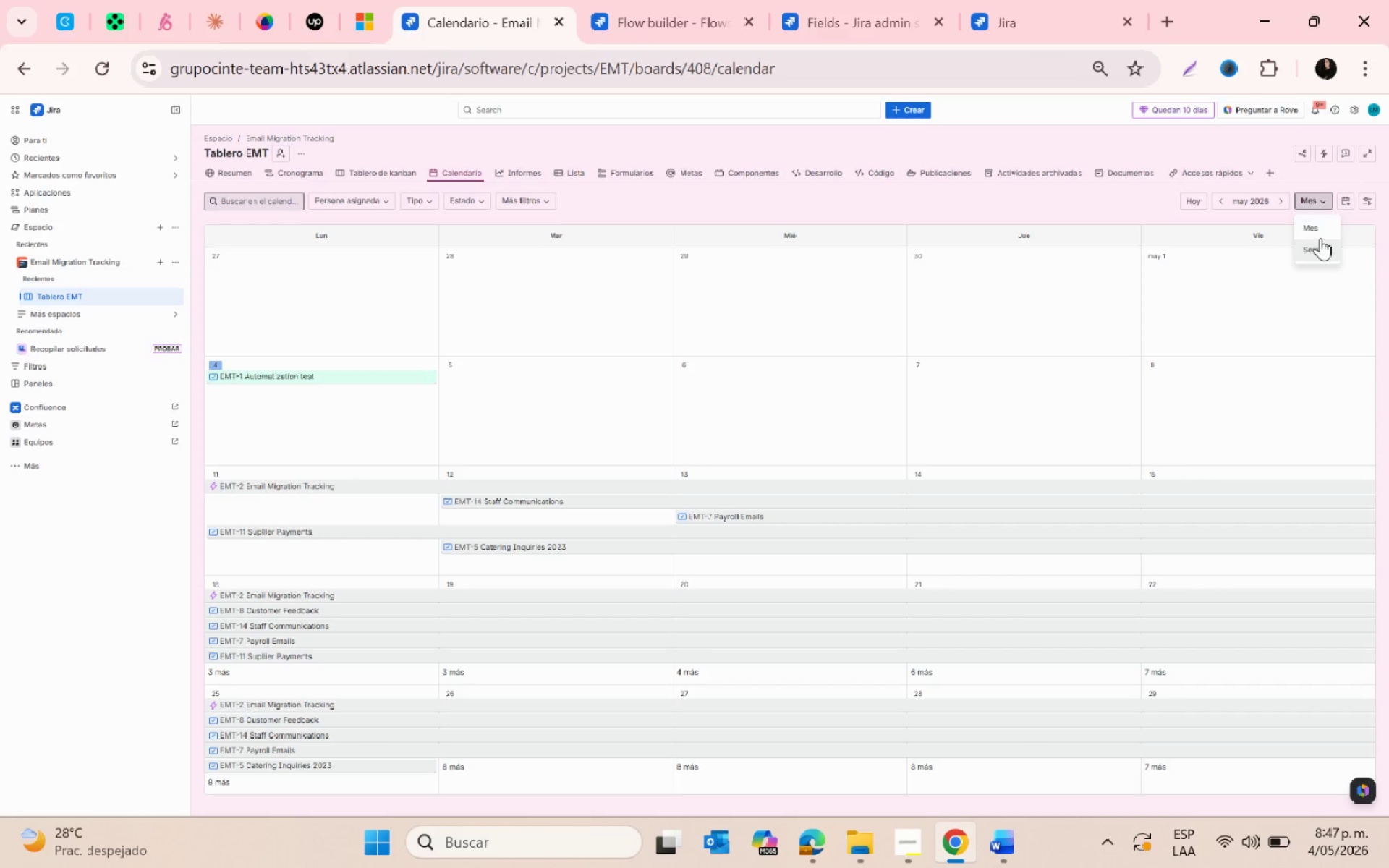 
left_click([1312, 232])
 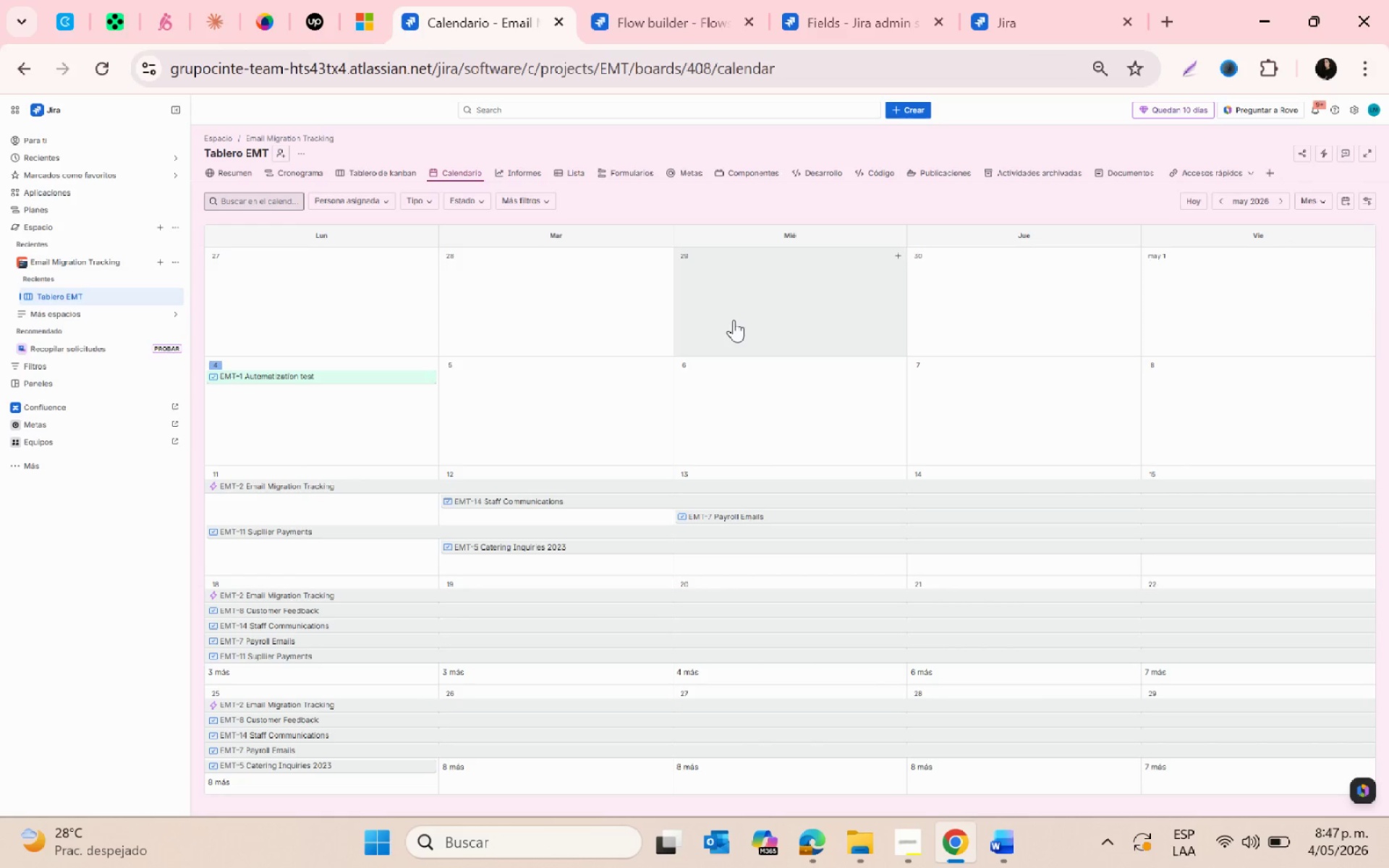 
scroll: coordinate [628, 433], scroll_direction: down, amount: 3.0
 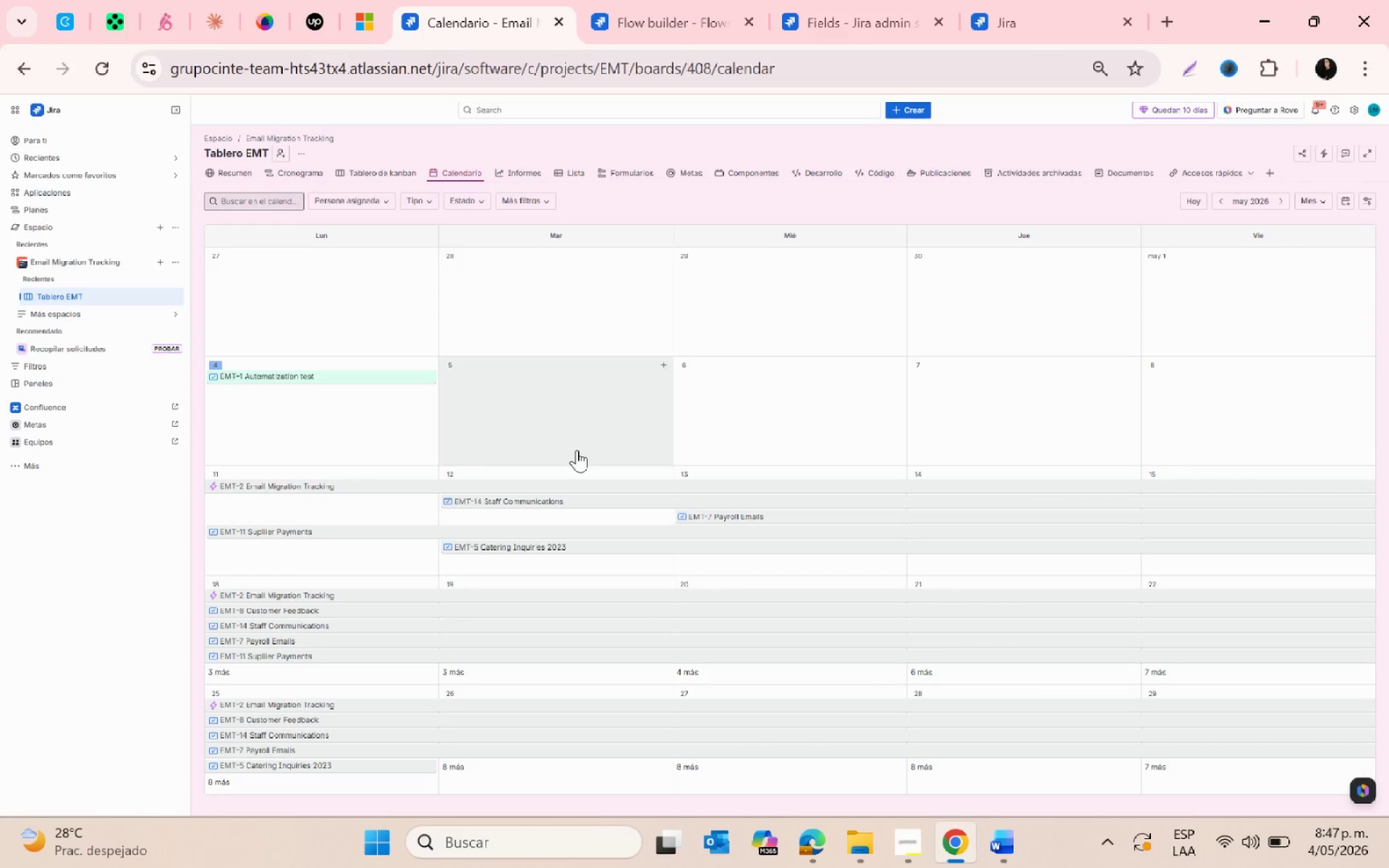 
hold_key(key=ControlLeft, duration=0.77)
scroll: coordinate [435, 445], scroll_direction: down, amount: 3.0
 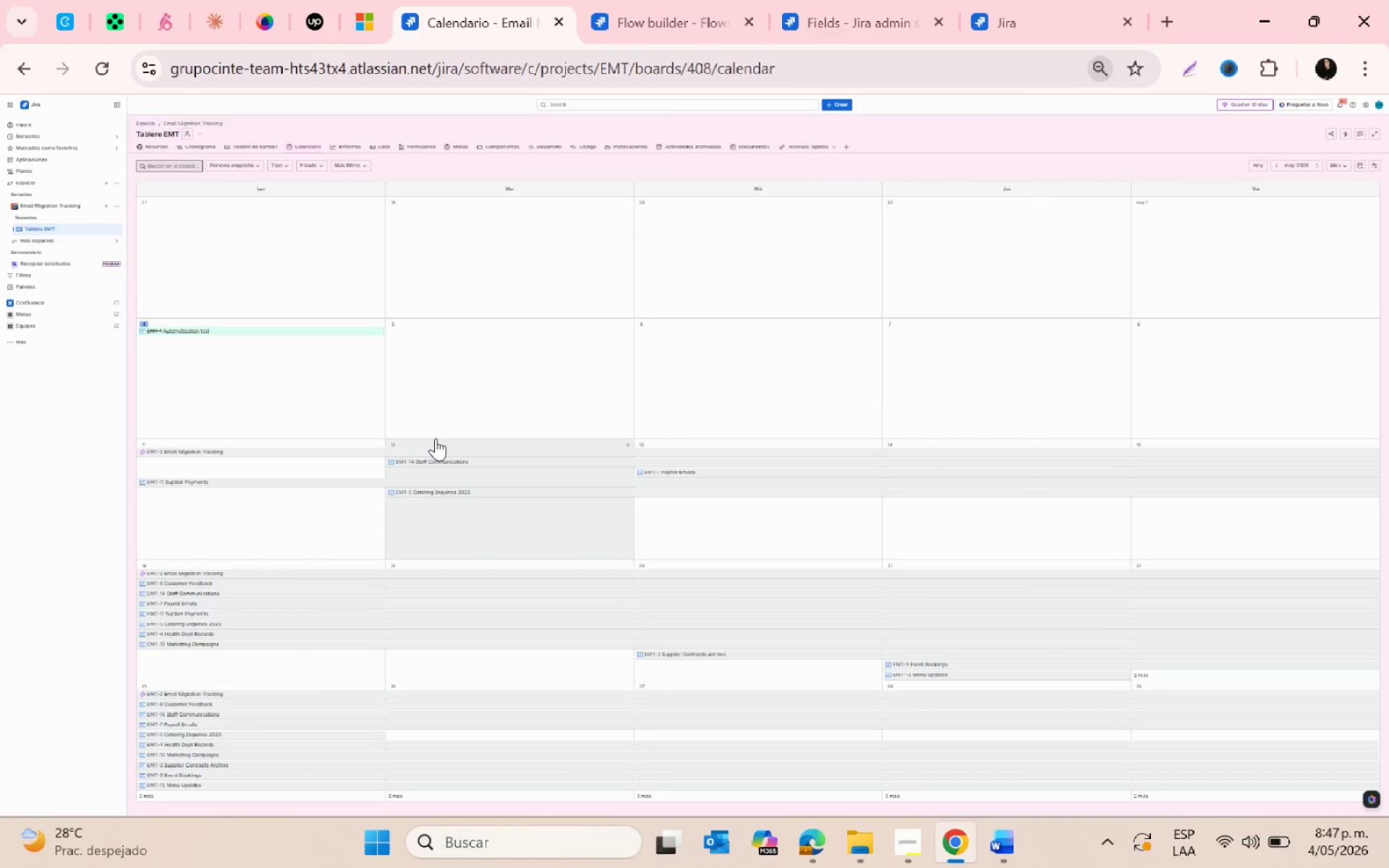 
hold_key(key=ControlLeft, duration=0.64)
scroll: coordinate [436, 438], scroll_direction: up, amount: 1.0
 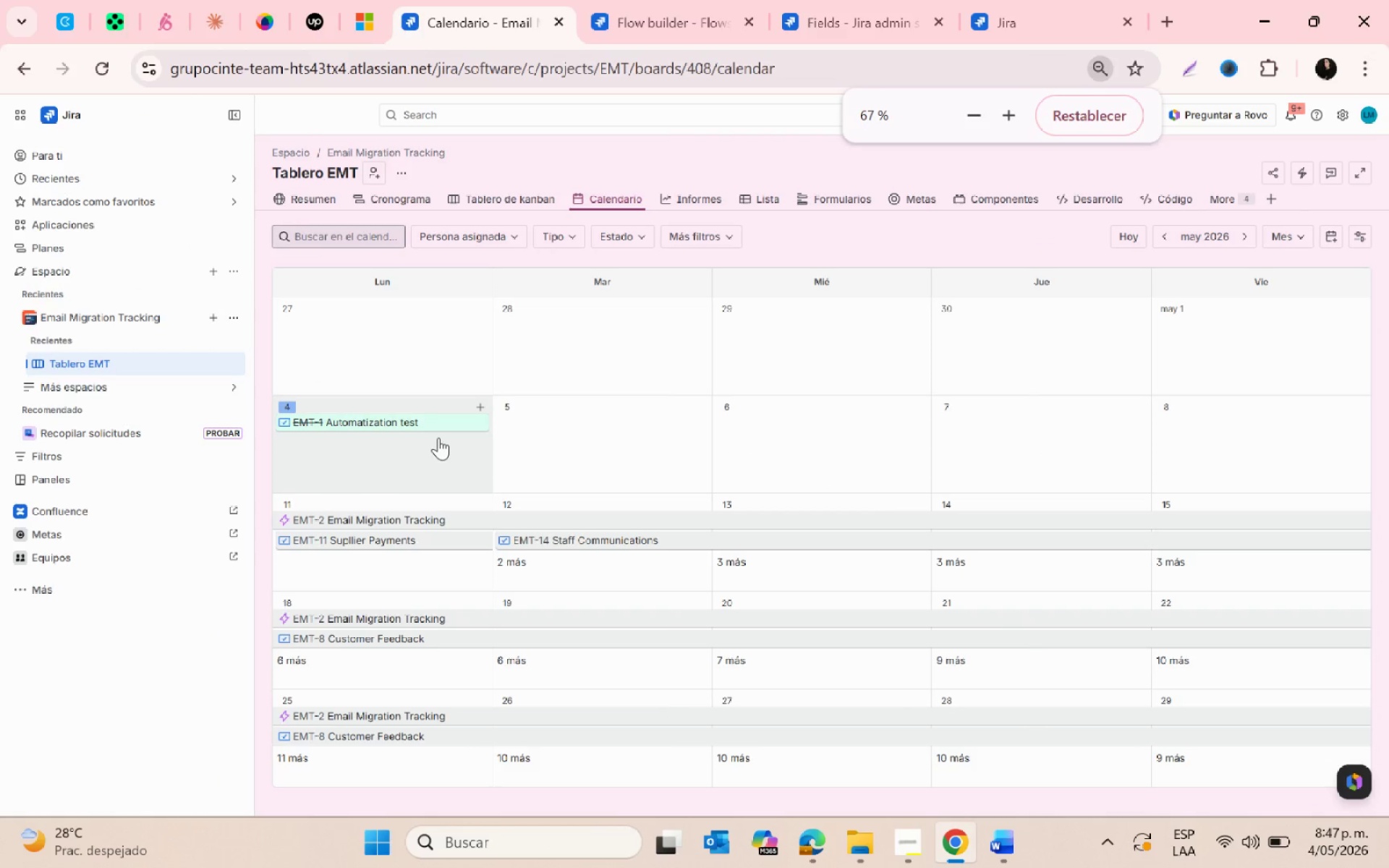 
hold_key(key=ControlLeft, duration=0.66)
scroll: coordinate [580, 420], scroll_direction: down, amount: 3.0
 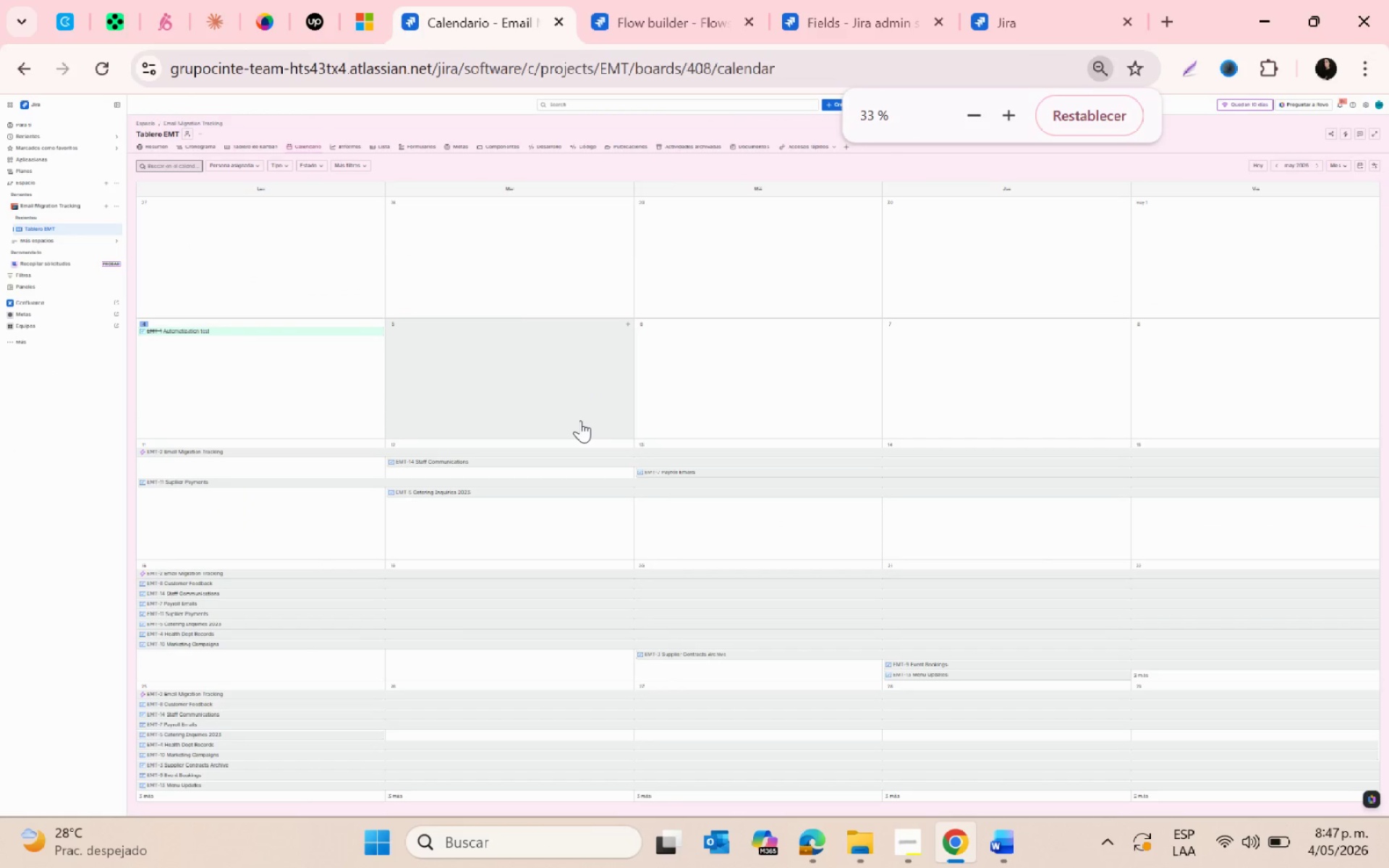 
hold_key(key=ControlLeft, duration=0.64)
scroll: coordinate [553, 456], scroll_direction: down, amount: 5.0
 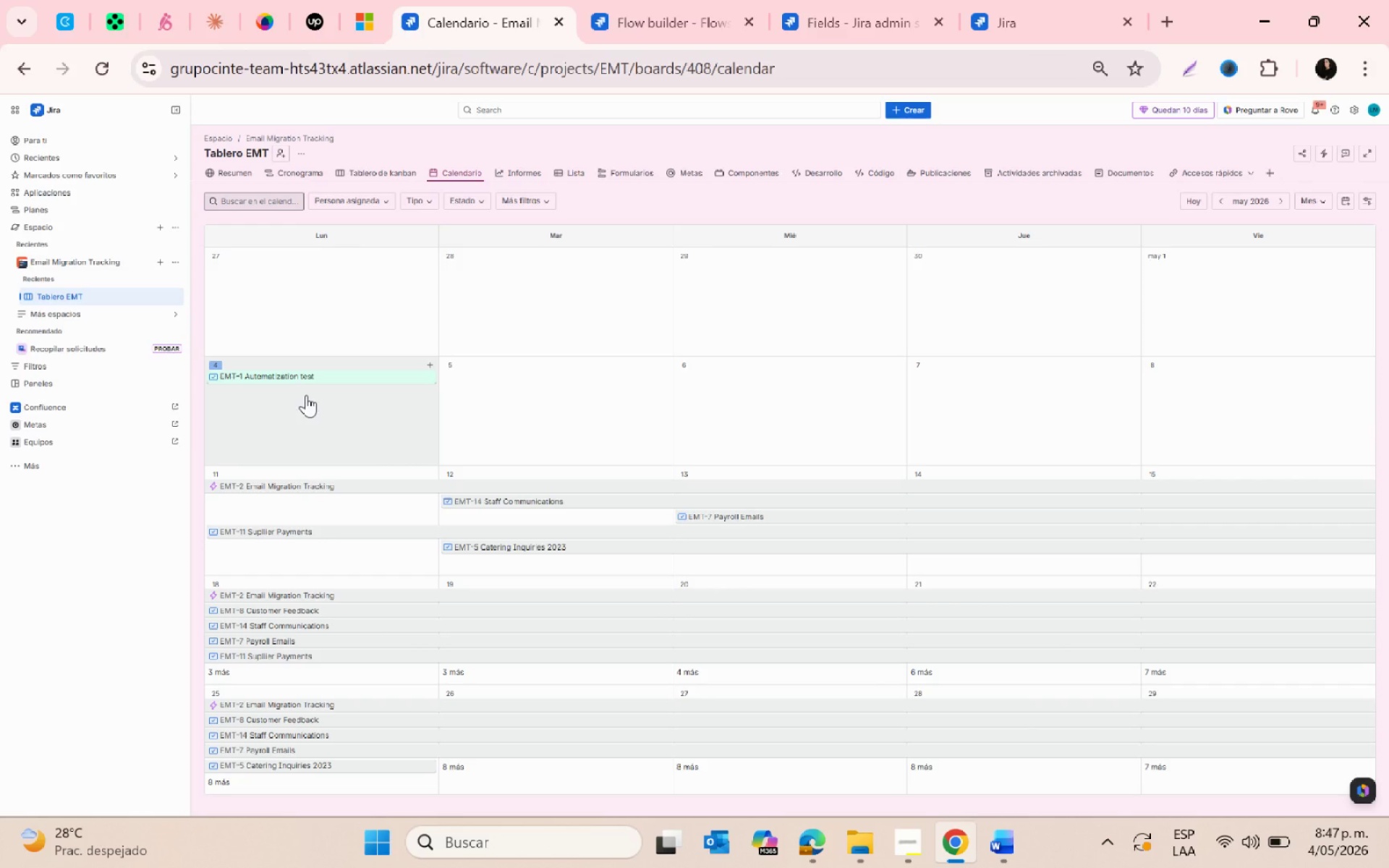 
wait(15.28)
 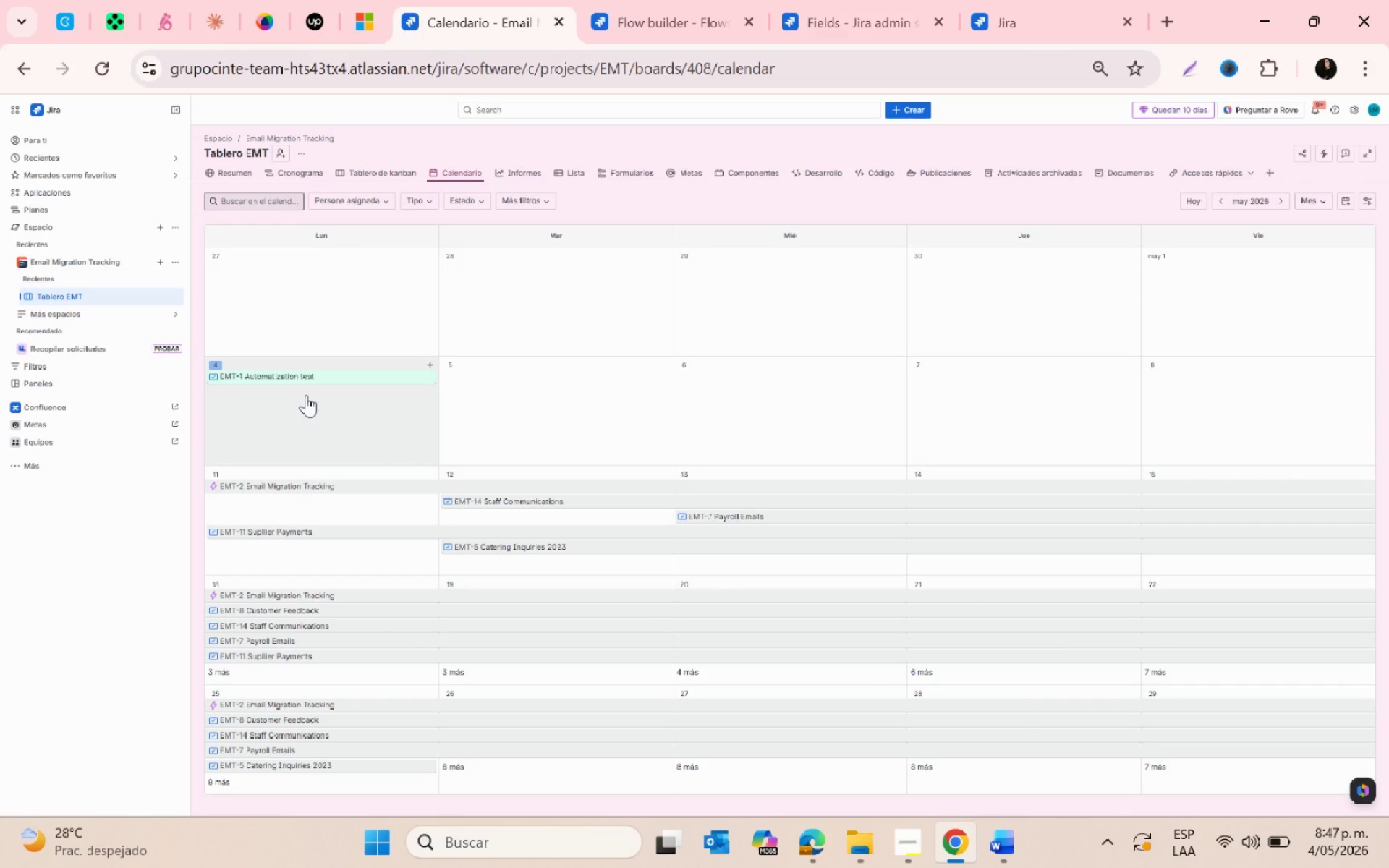 
scroll: coordinate [528, 263], scroll_direction: down, amount: 3.0
 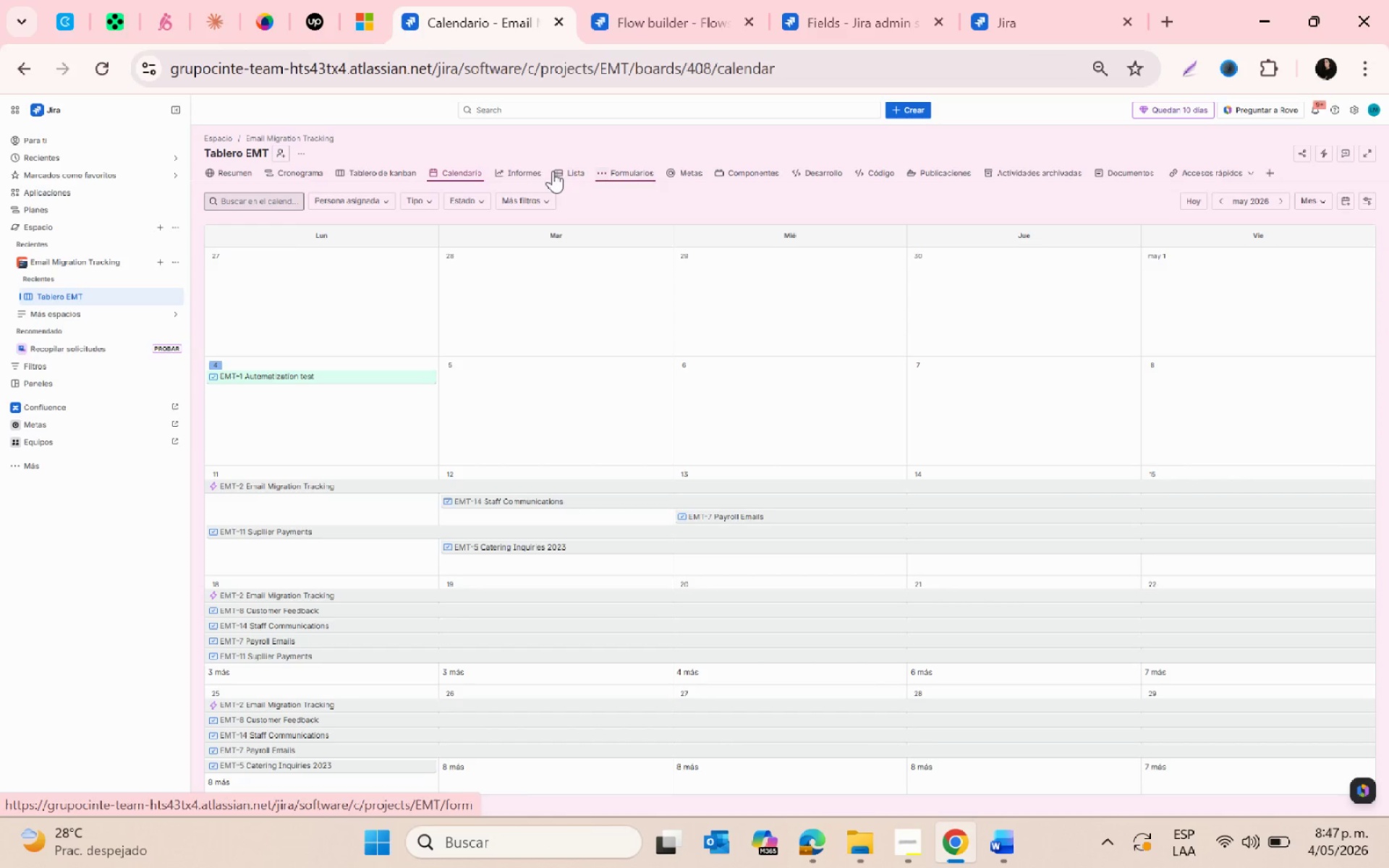 
wait(5.01)
 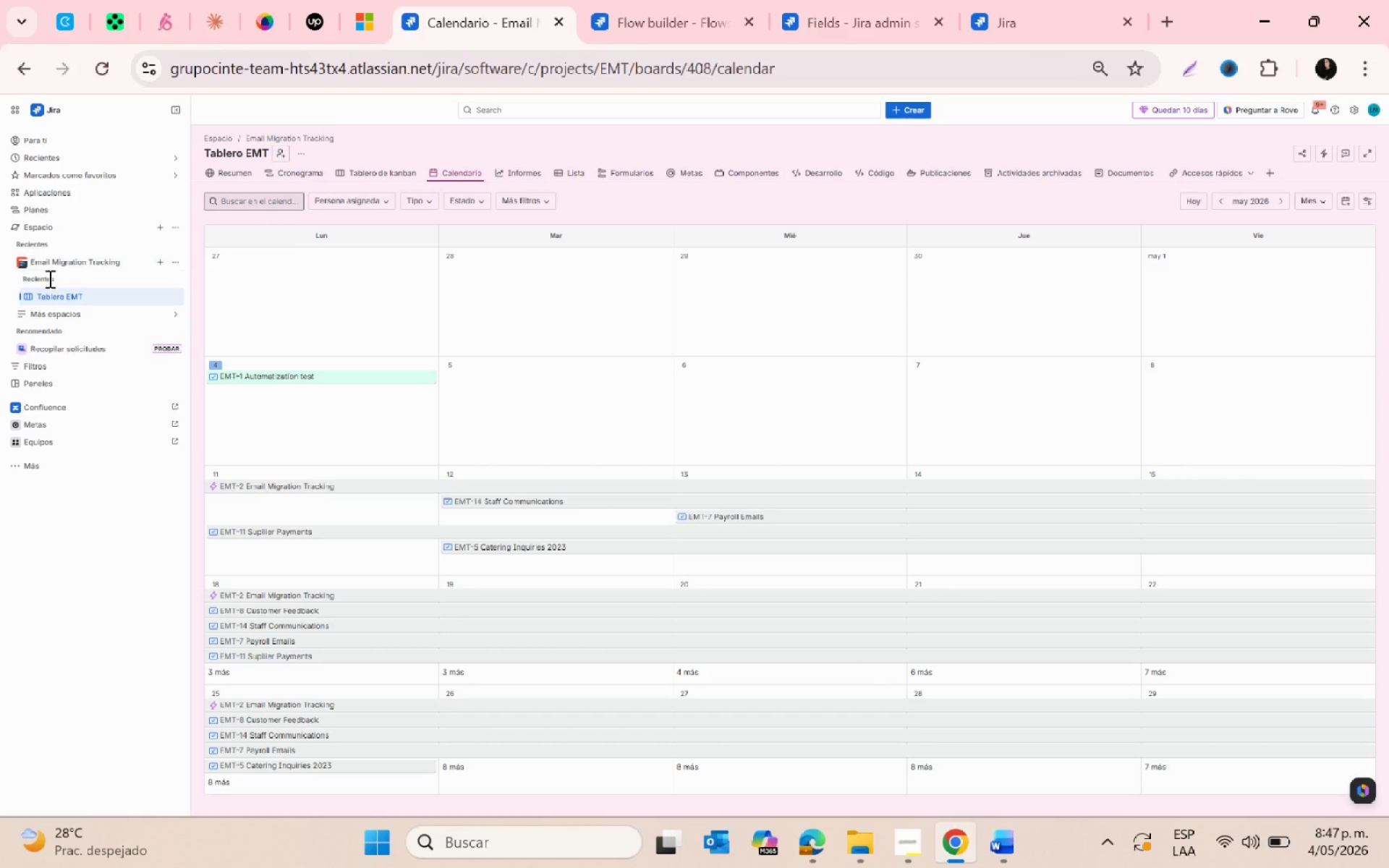 
hold_key(key=ControlLeft, duration=0.95)
scroll: coordinate [305, 176], scroll_direction: up, amount: 1.0
 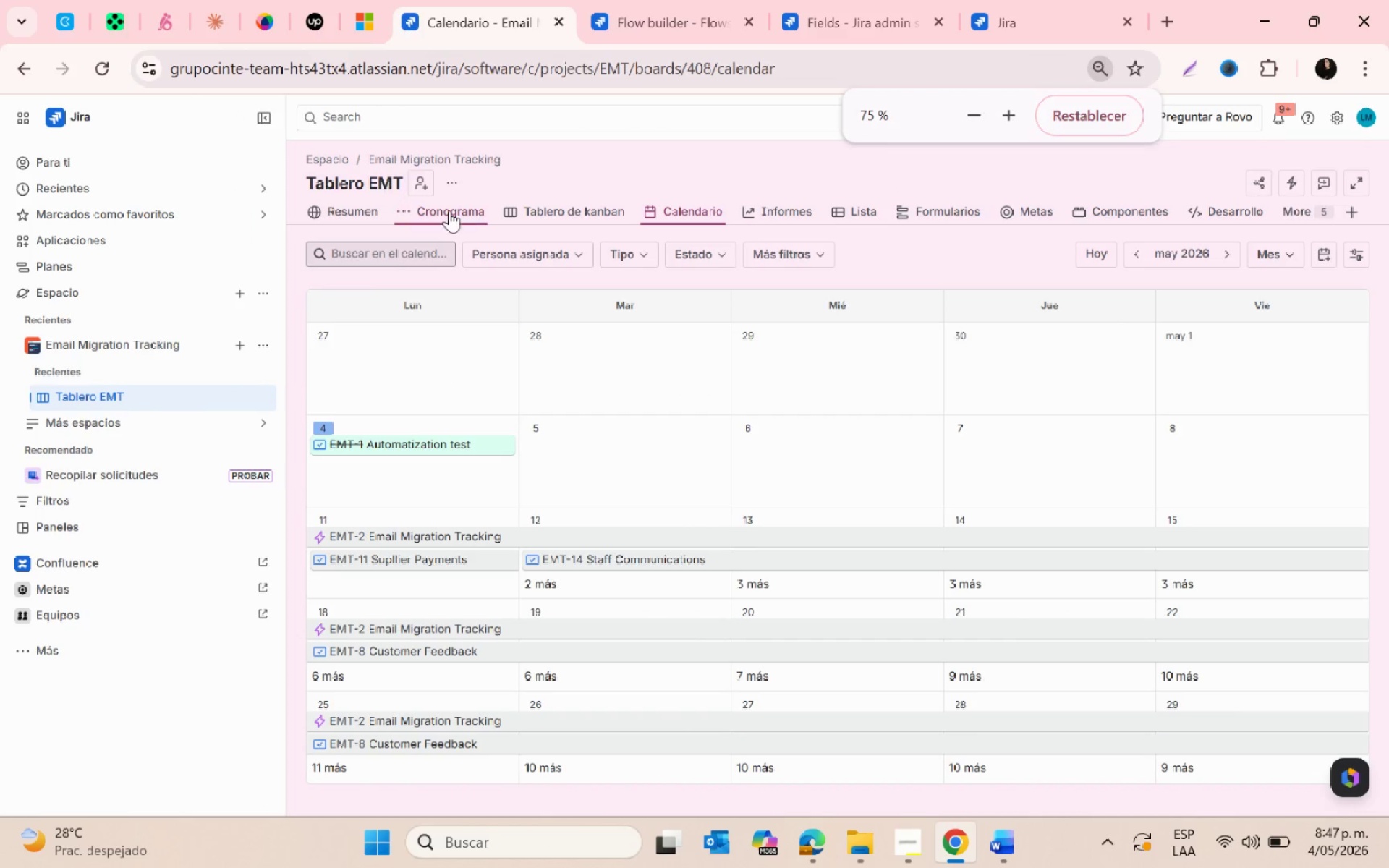 
hold_key(key=ControlLeft, duration=0.53)
scroll: coordinate [508, 219], scroll_direction: none, amount: 0.0
 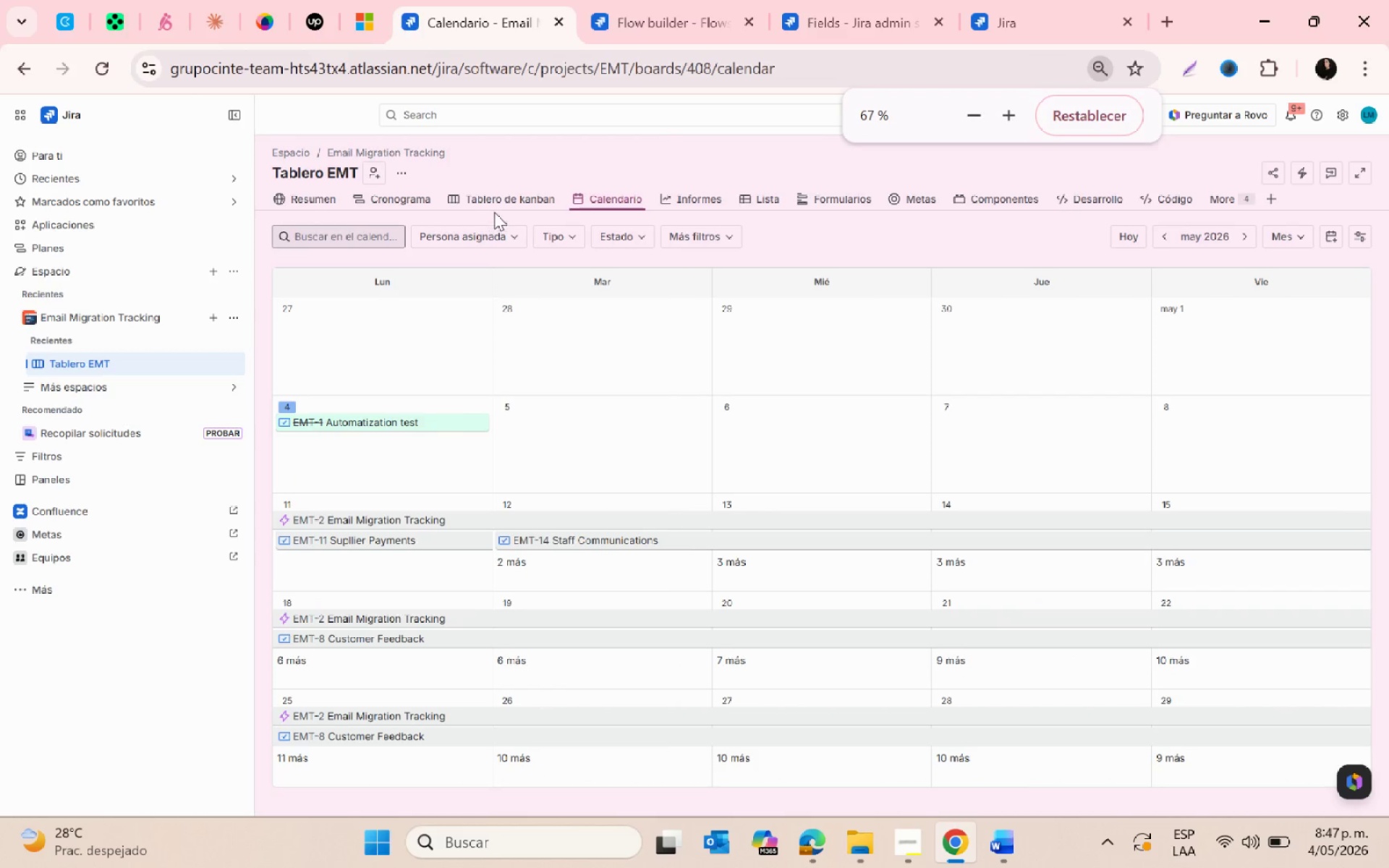 
left_click([498, 206])
 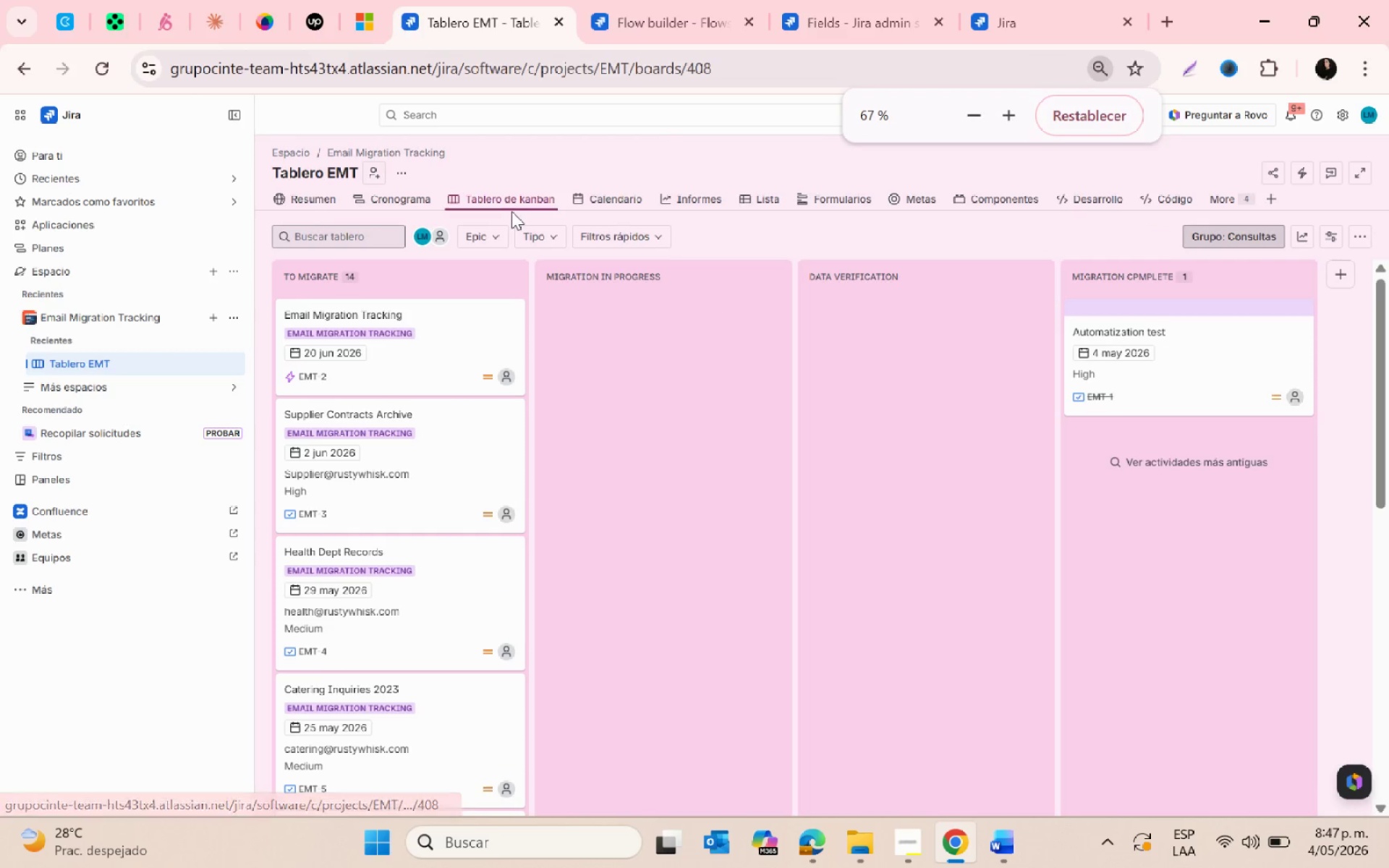 
scroll: coordinate [700, 374], scroll_direction: down, amount: 4.0
 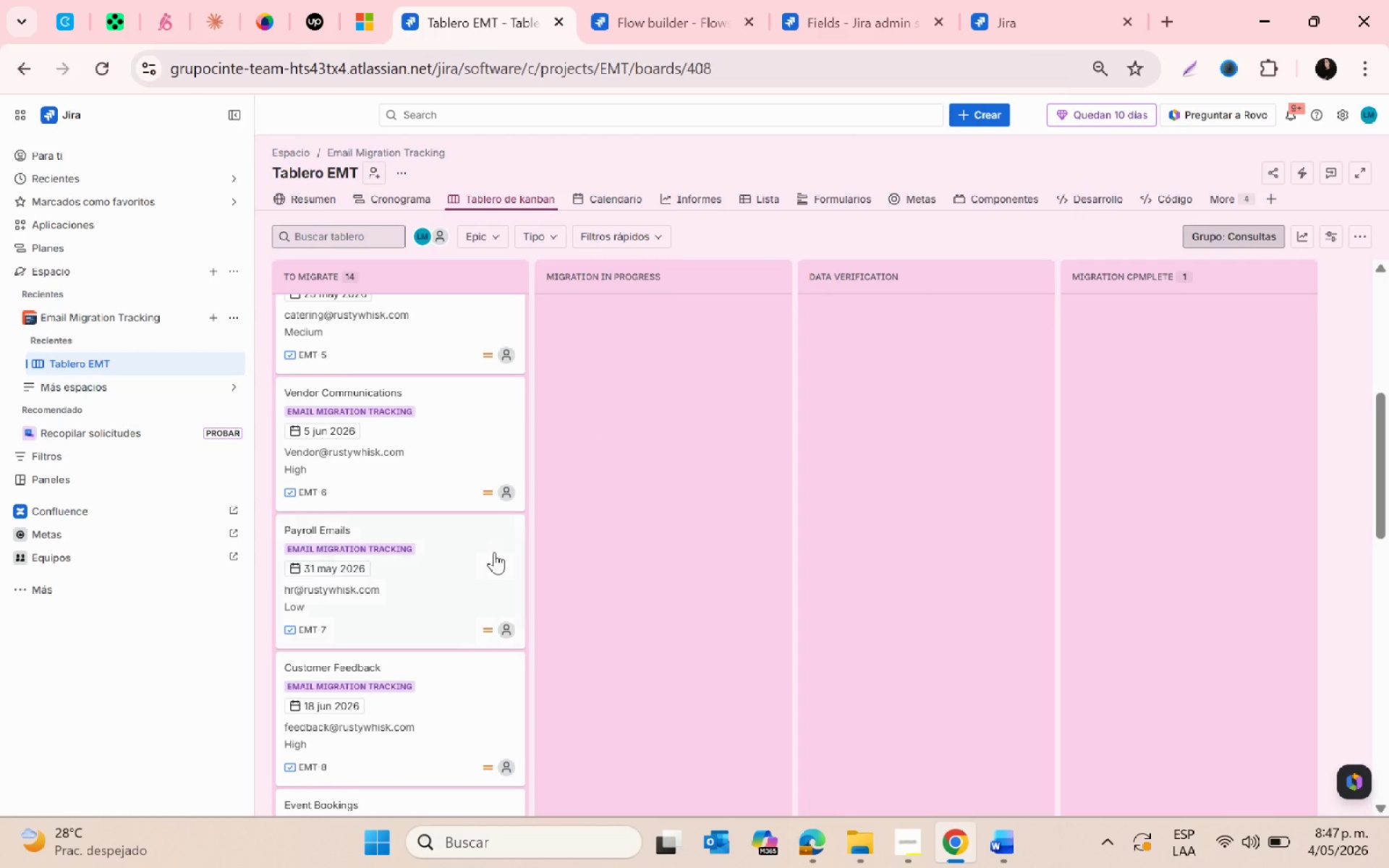 
scroll: coordinate [467, 519], scroll_direction: up, amount: 6.0
 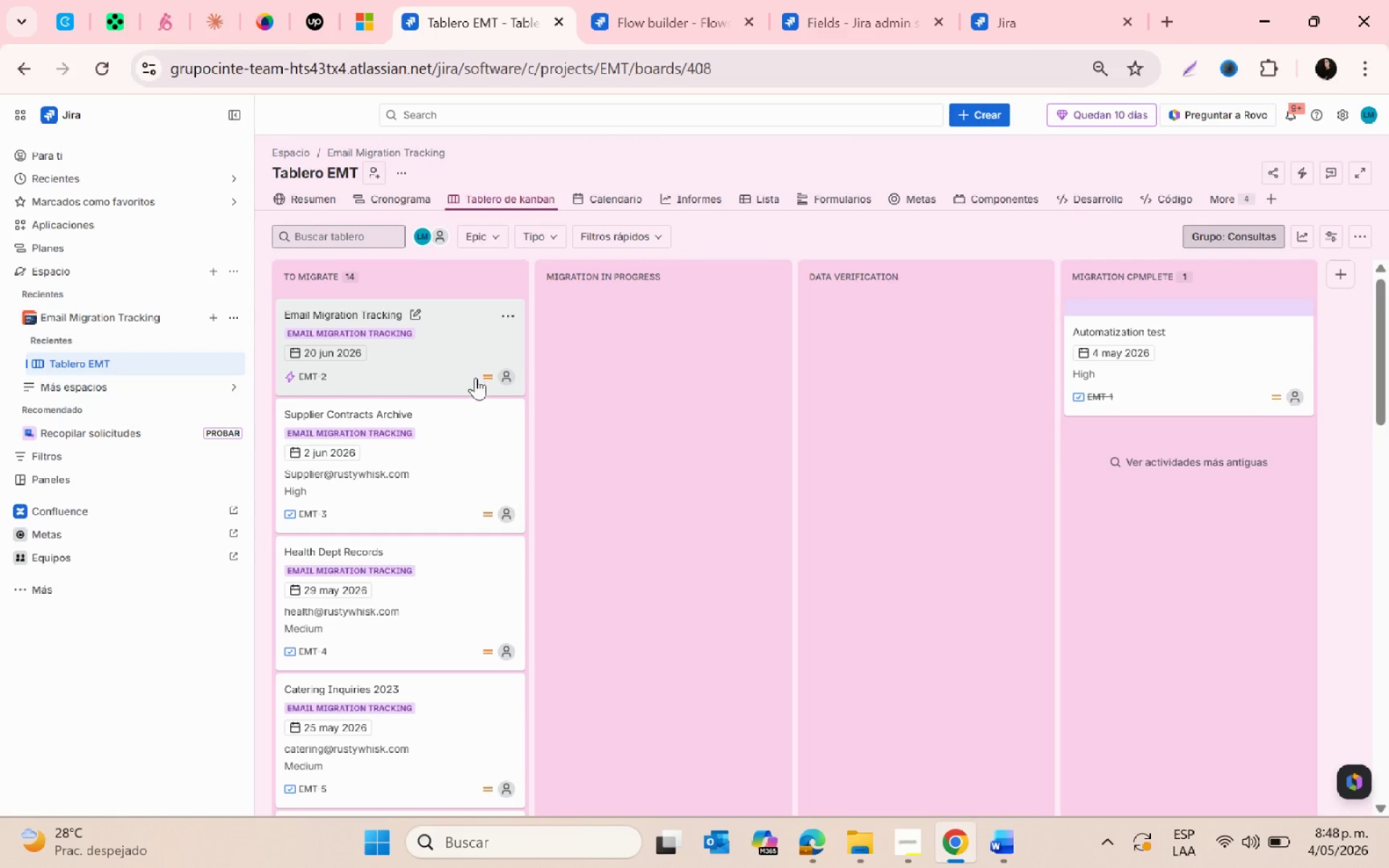 
left_click([516, 314])
 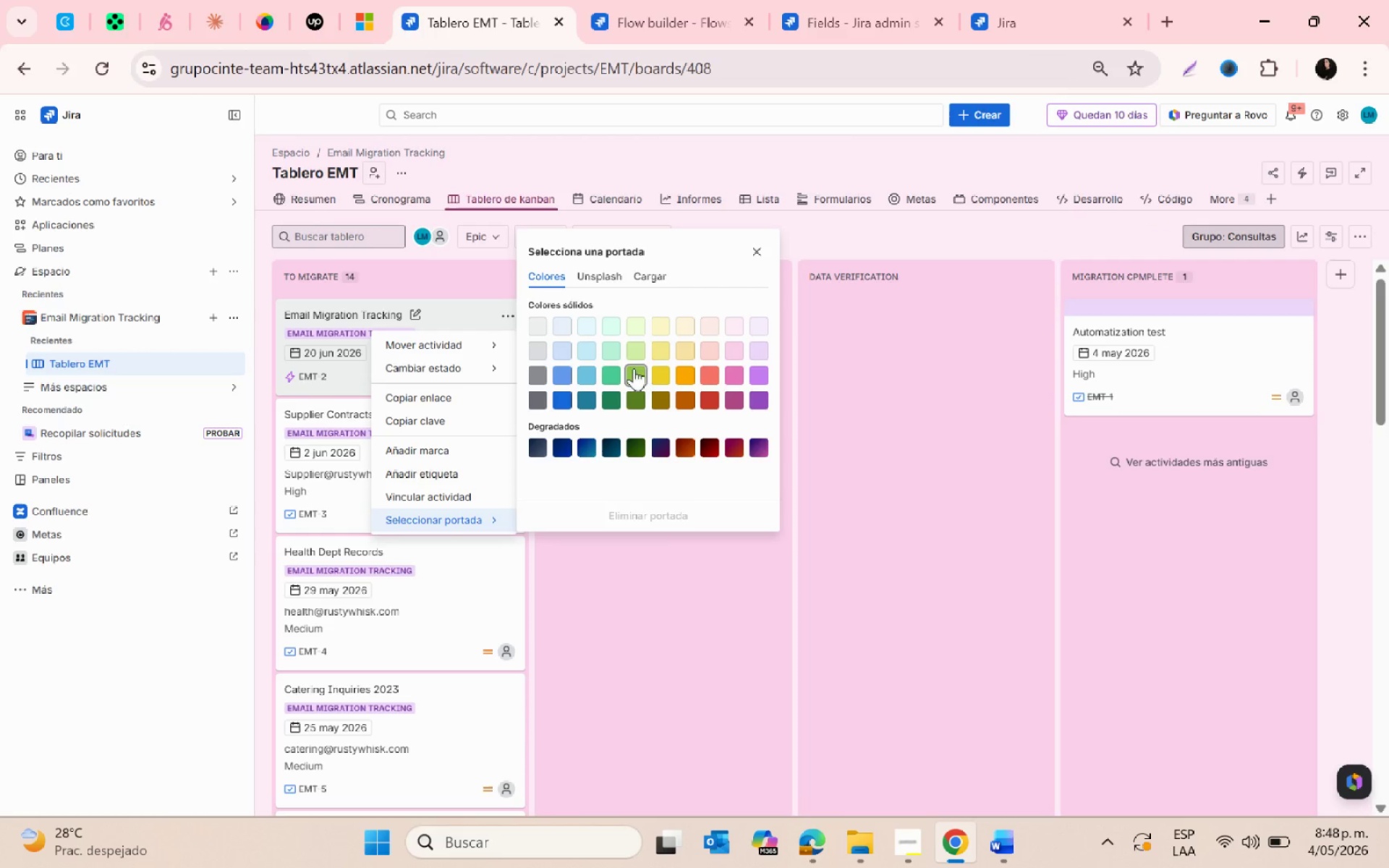 
left_click([637, 356])
 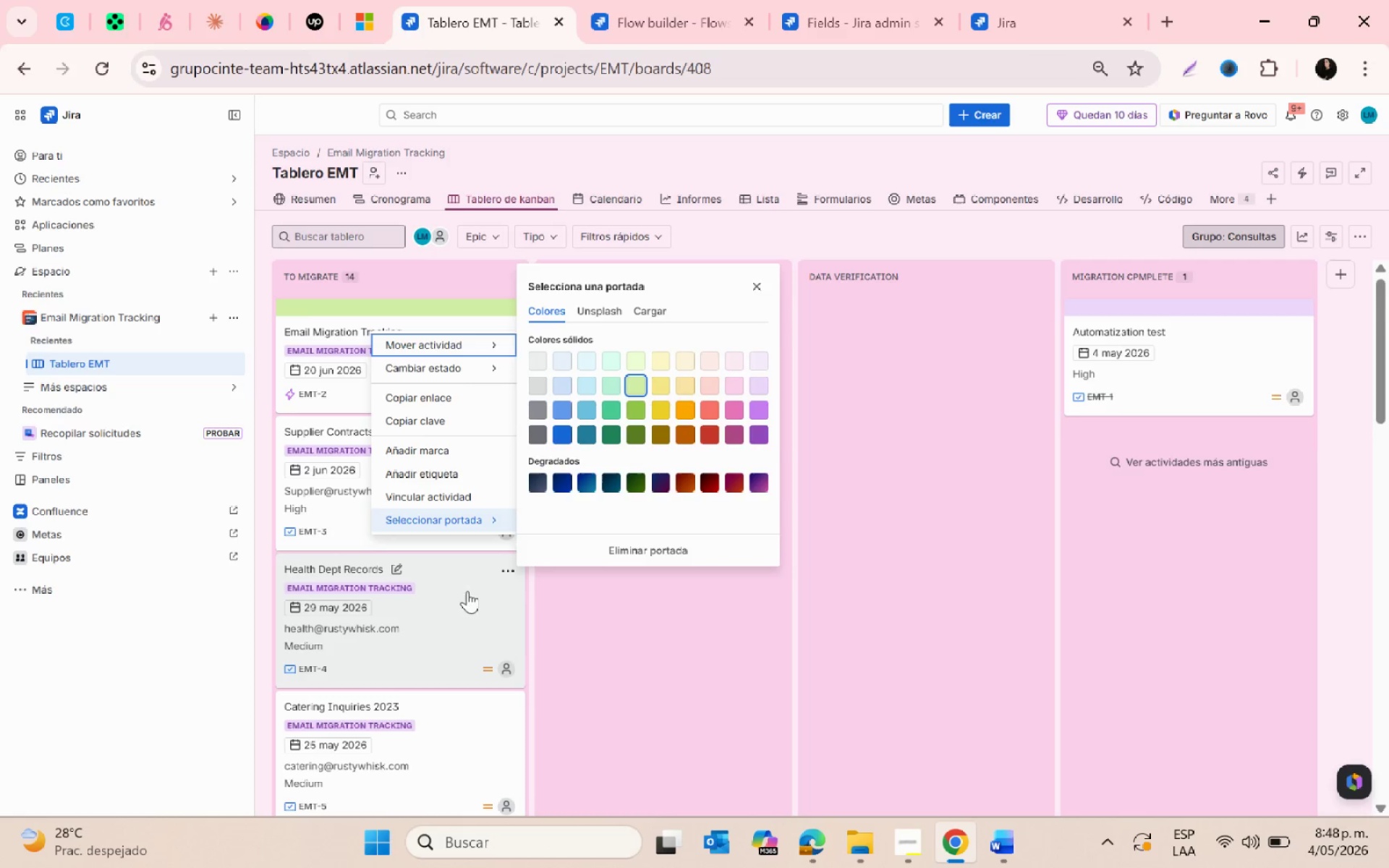 
left_click([506, 574])
 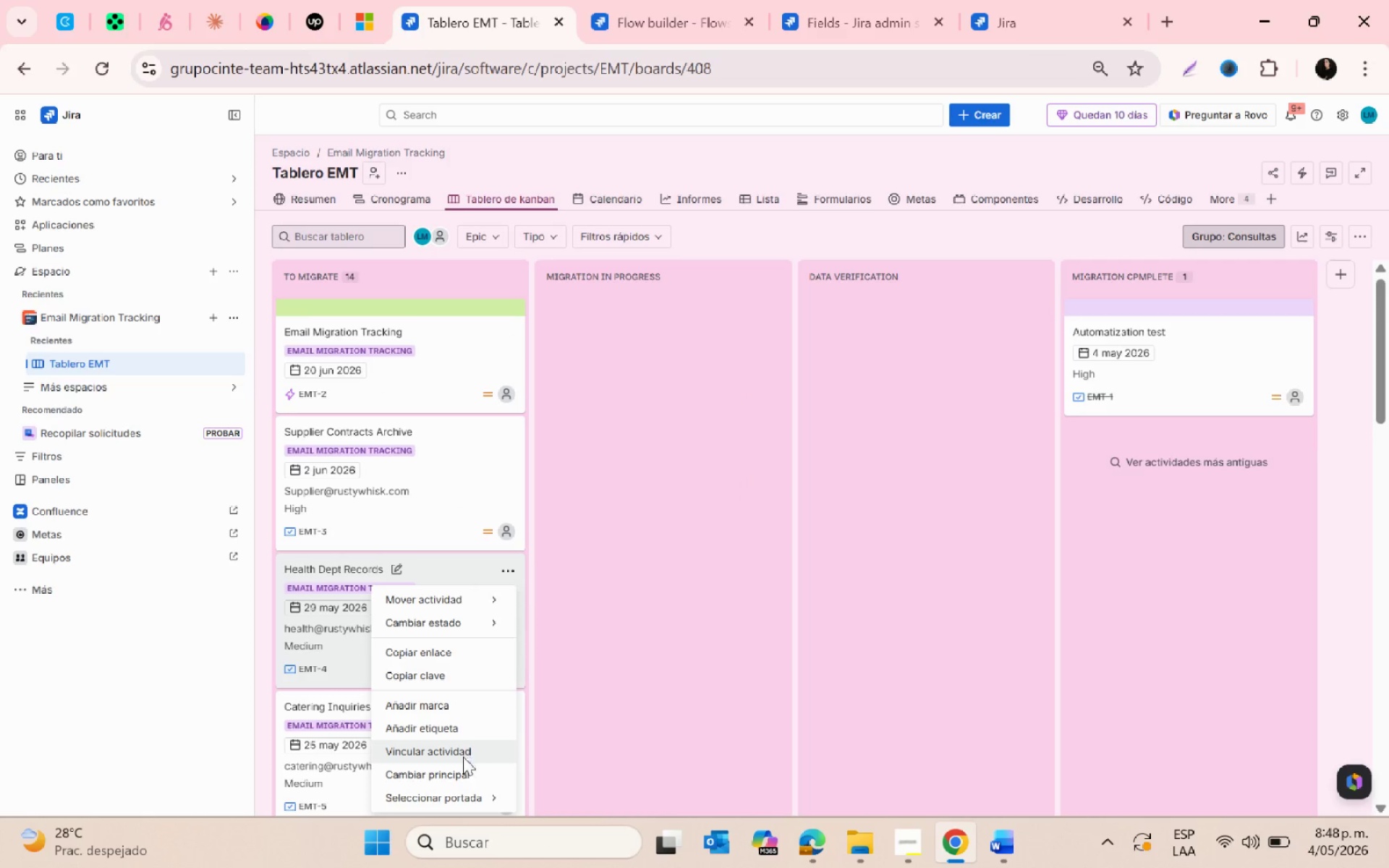 
left_click([469, 792])
 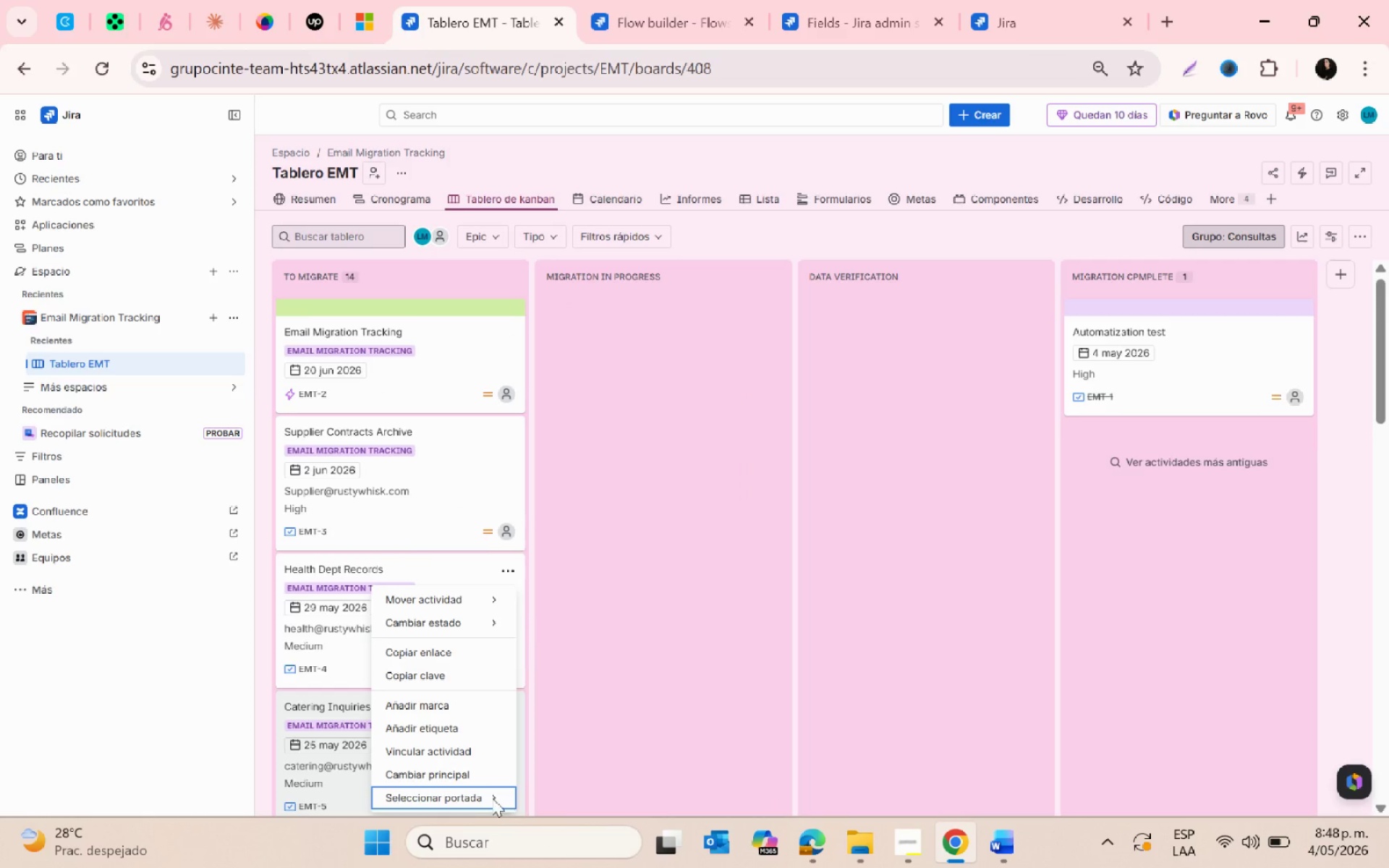 
double_click([488, 799])
 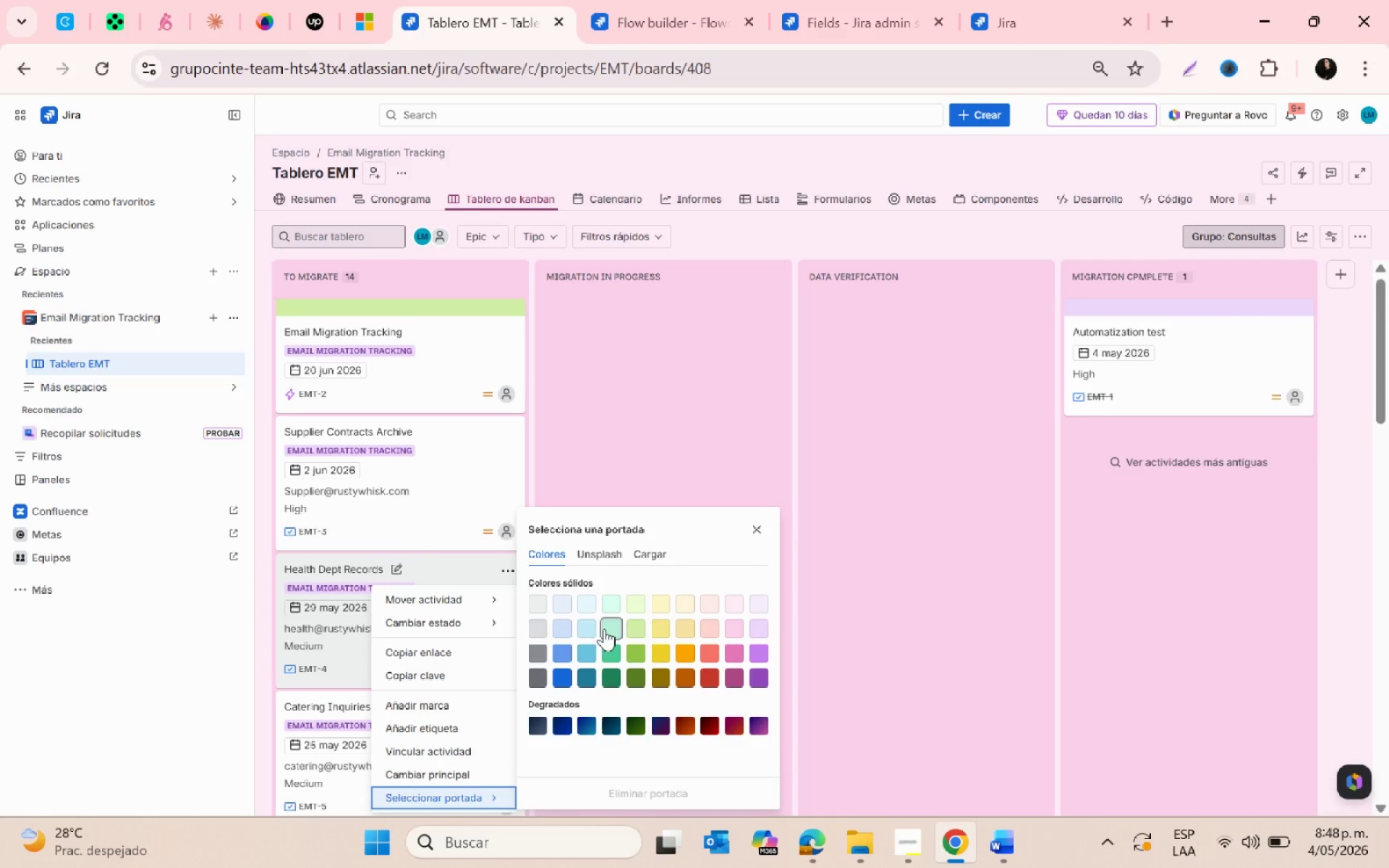 
left_click([604, 628])
 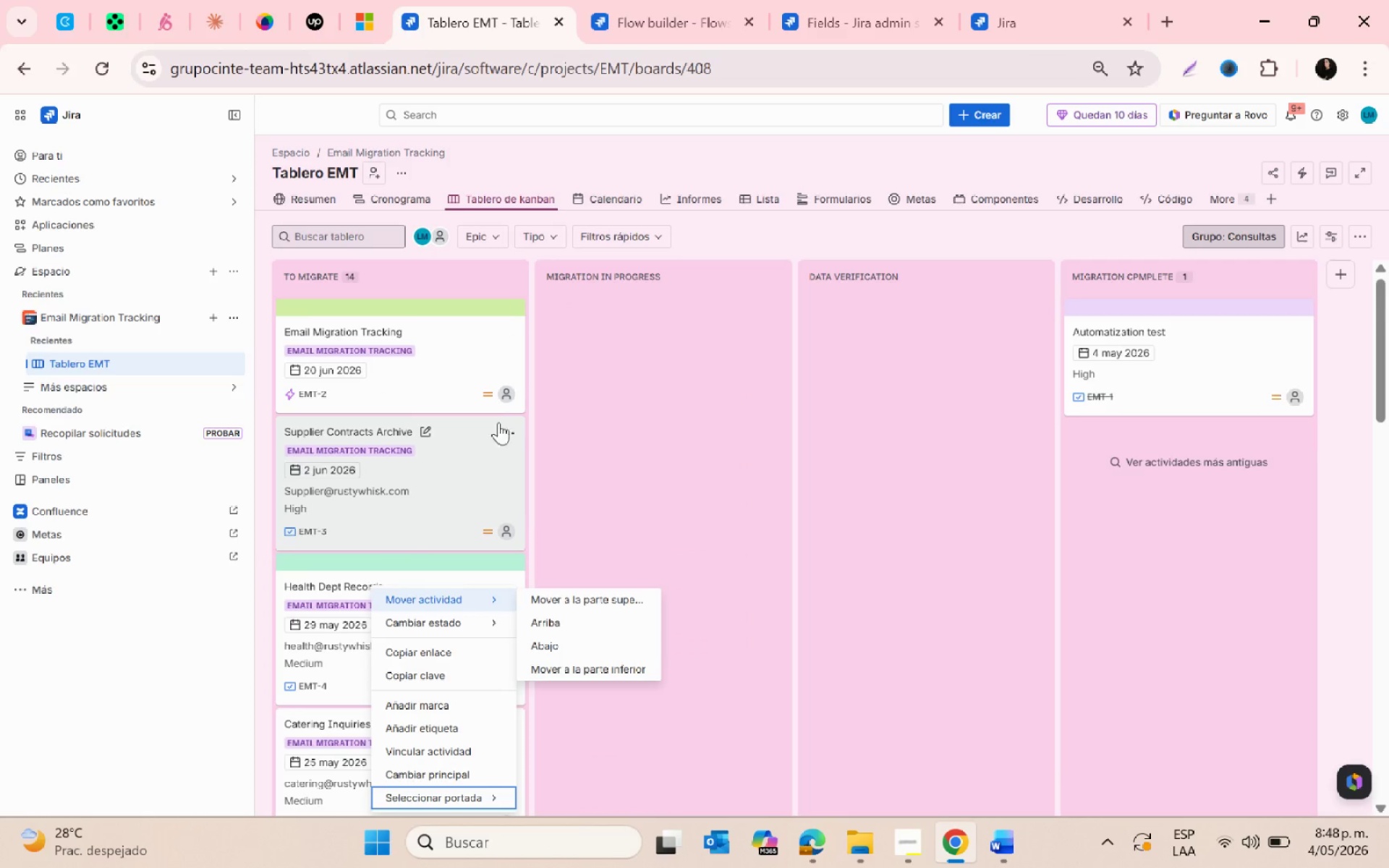 
left_click([509, 435])
 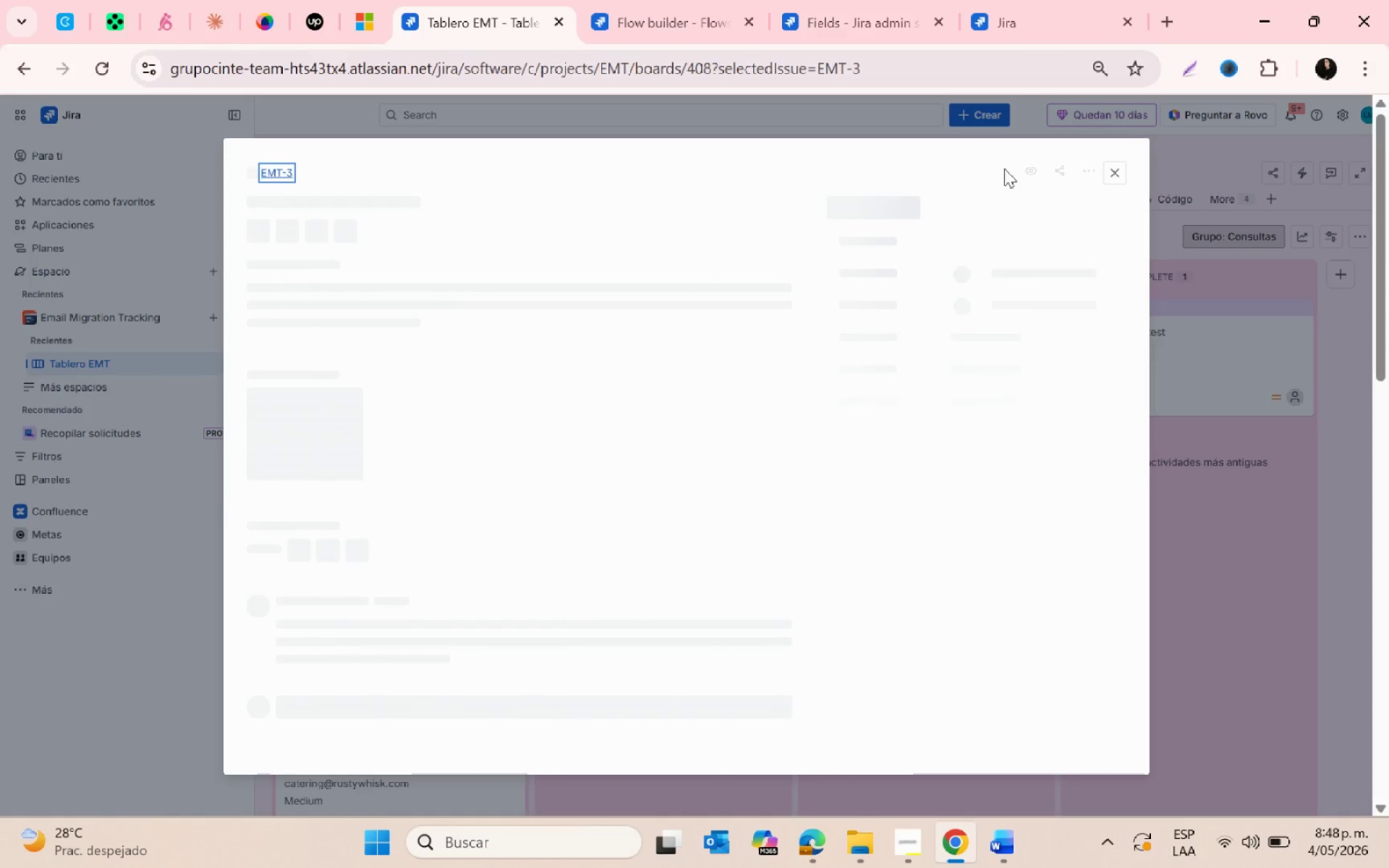 
left_click([1126, 169])
 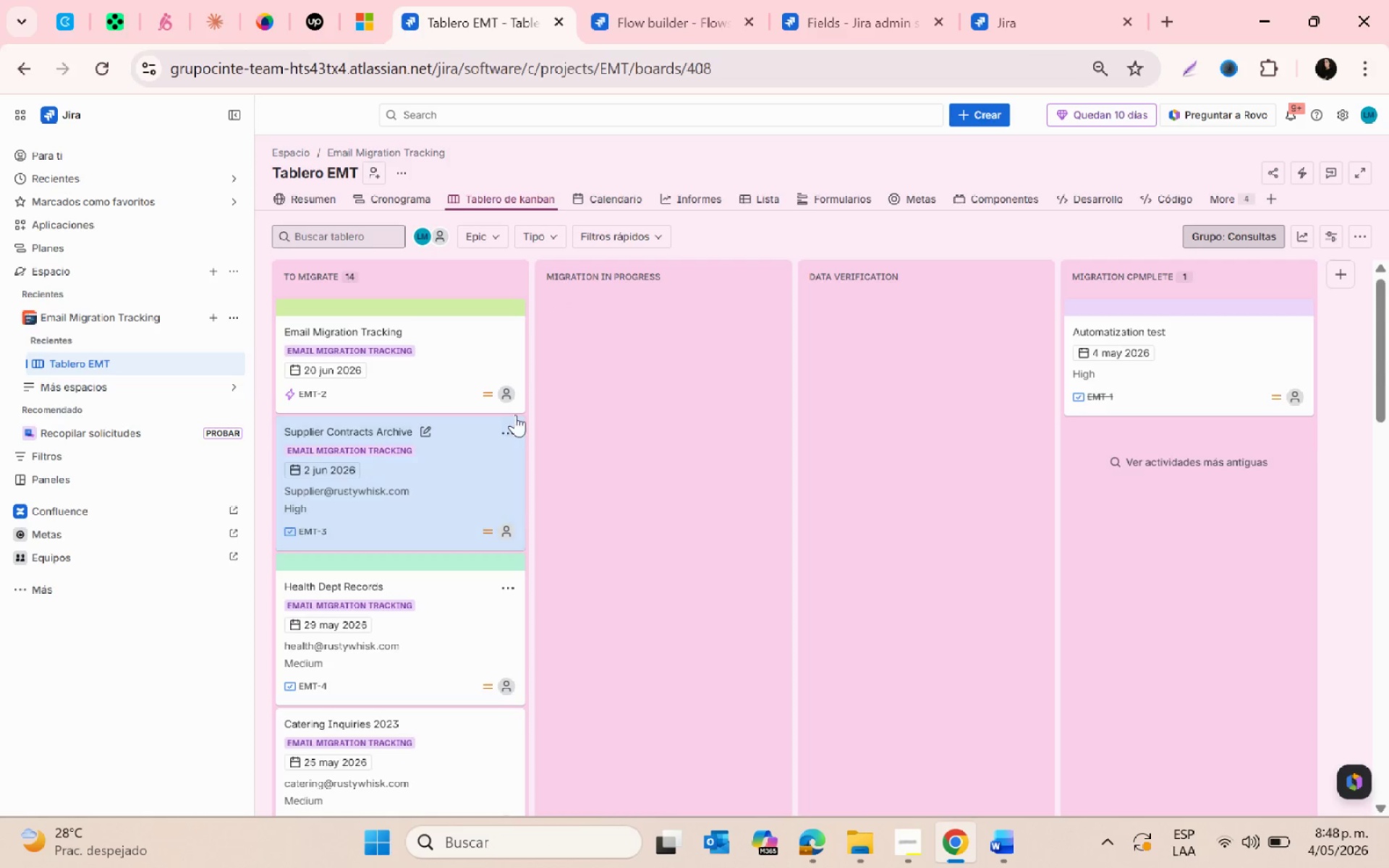 
left_click([514, 430])
 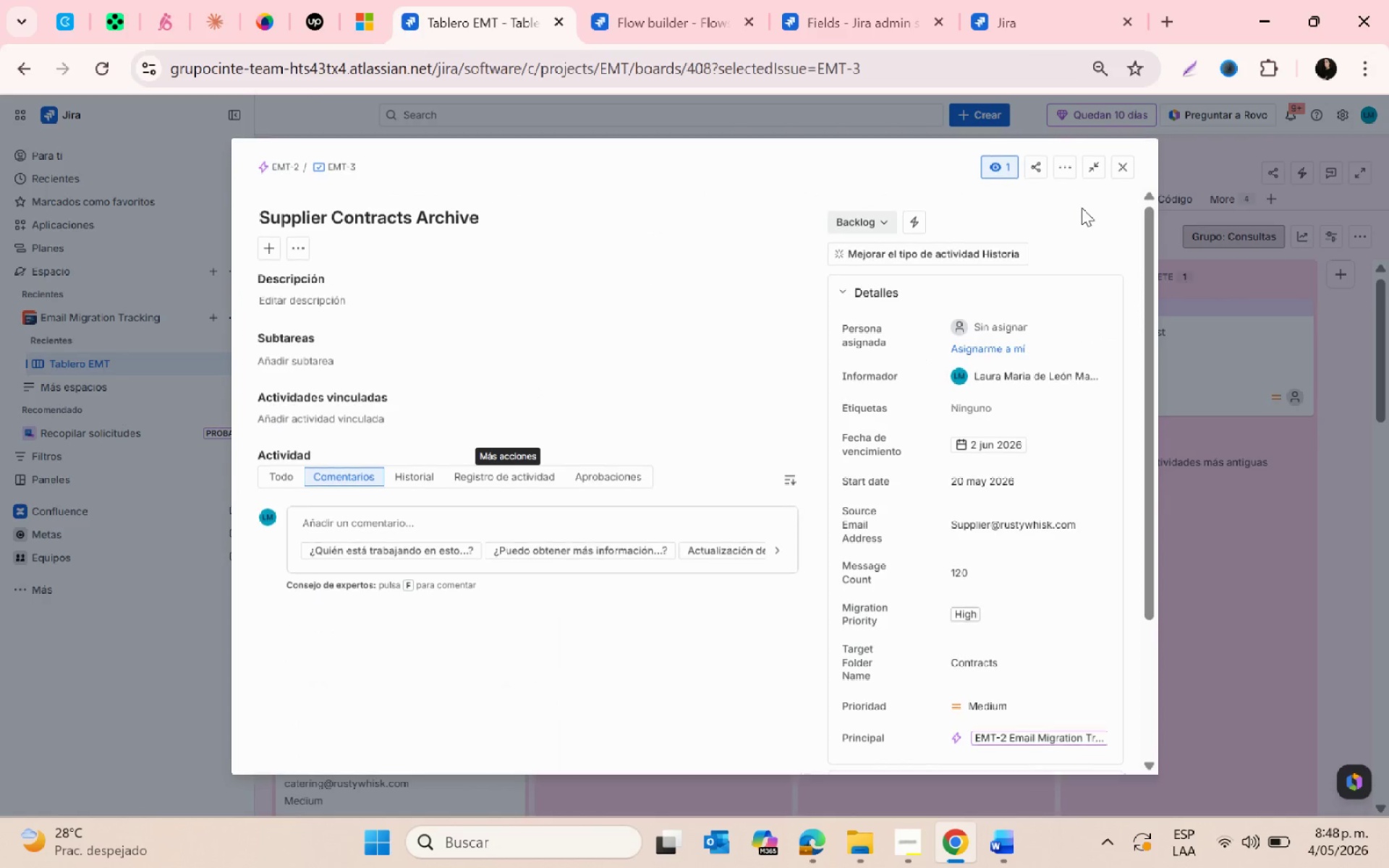 
left_click([1123, 165])
 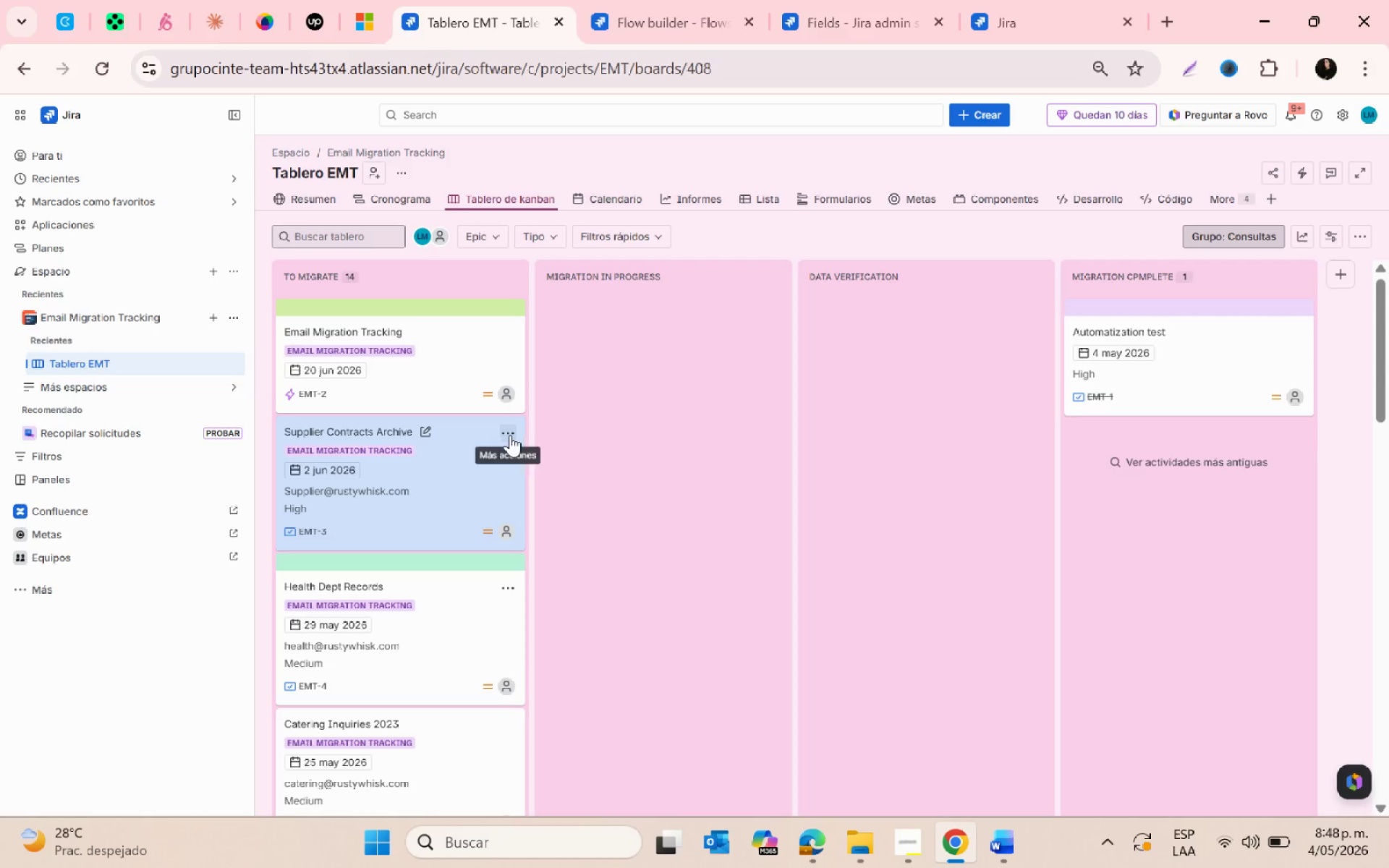 
left_click([510, 435])
 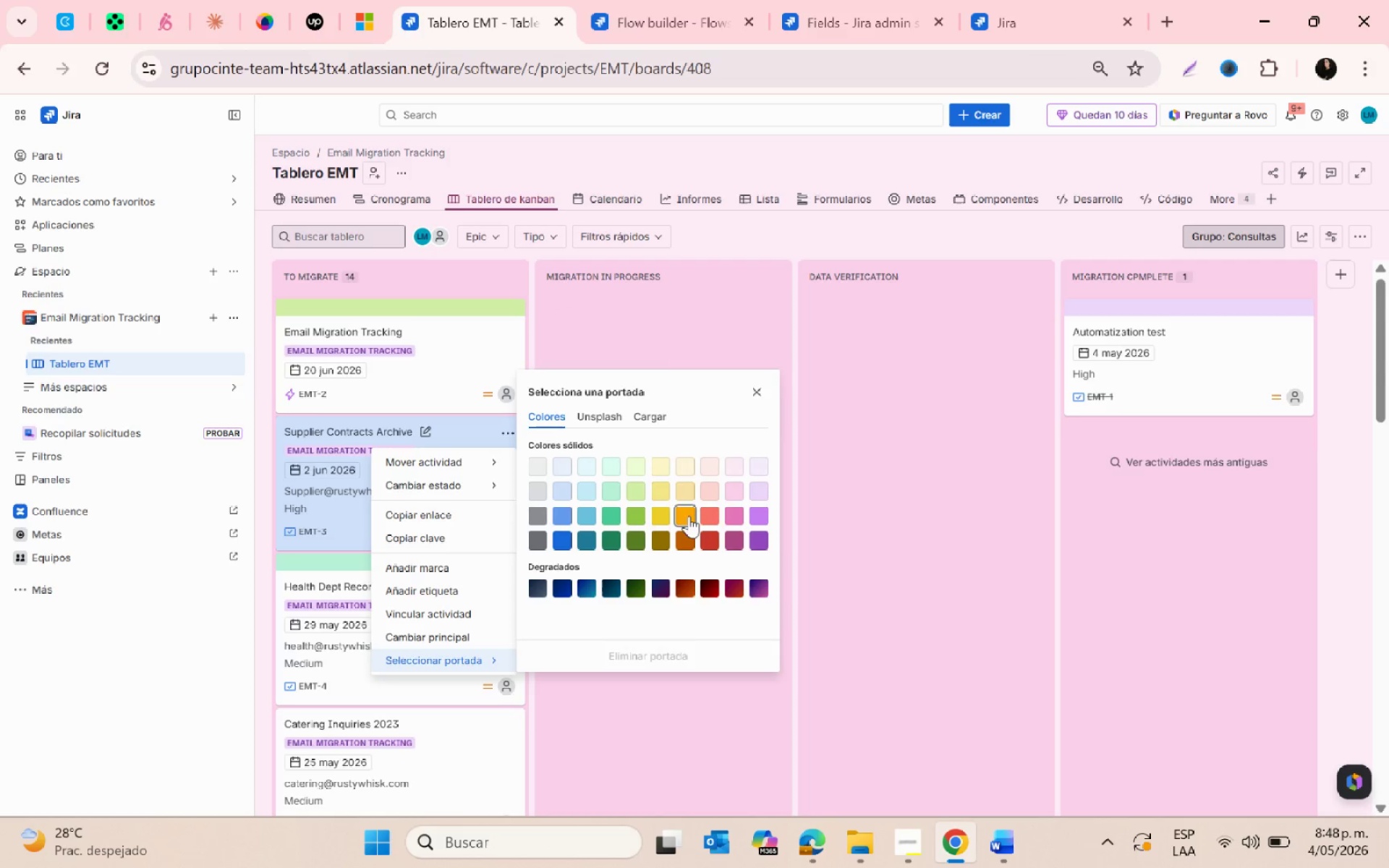 
left_click([736, 474])
 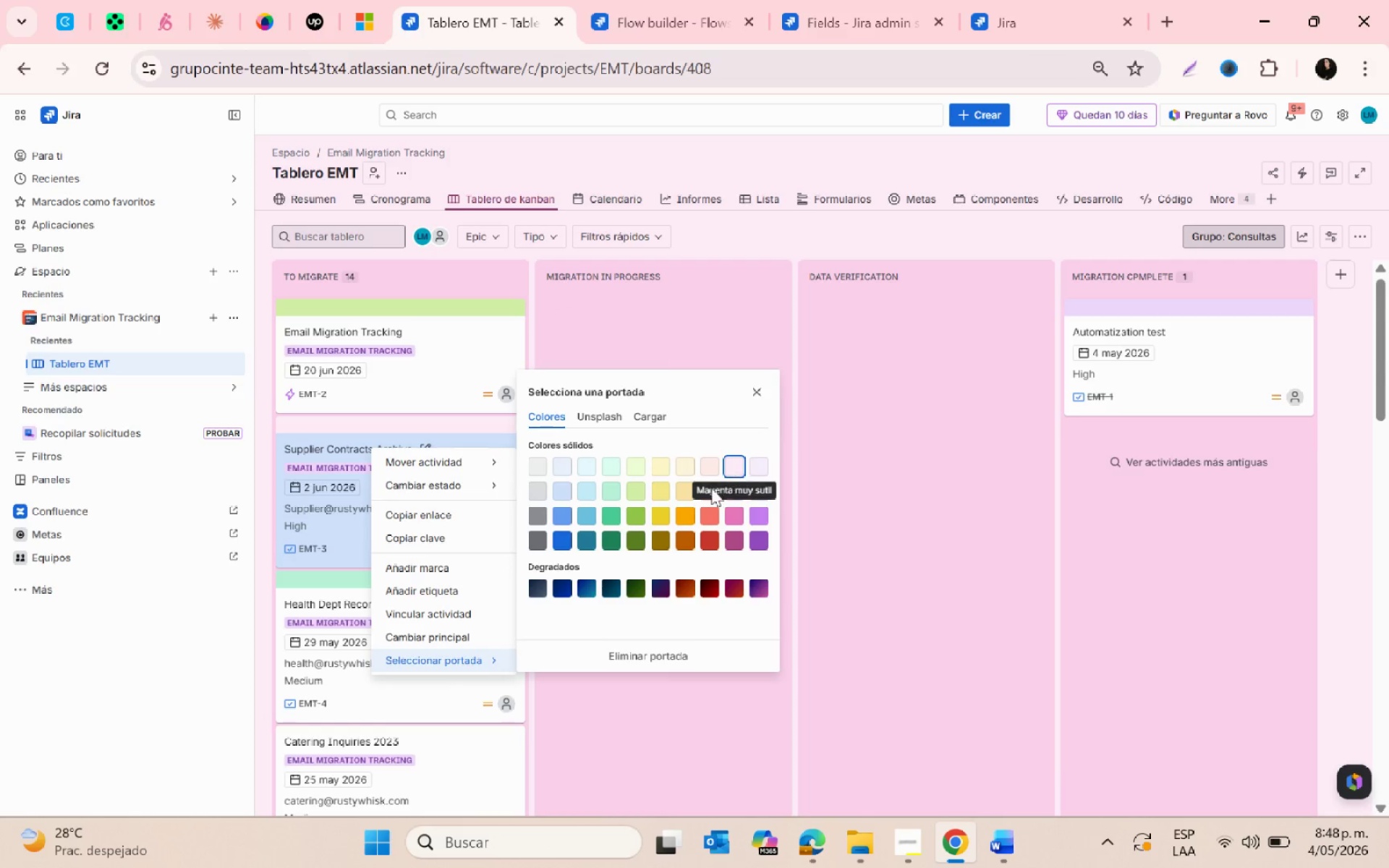 
scroll: coordinate [677, 512], scroll_direction: down, amount: 3.0
 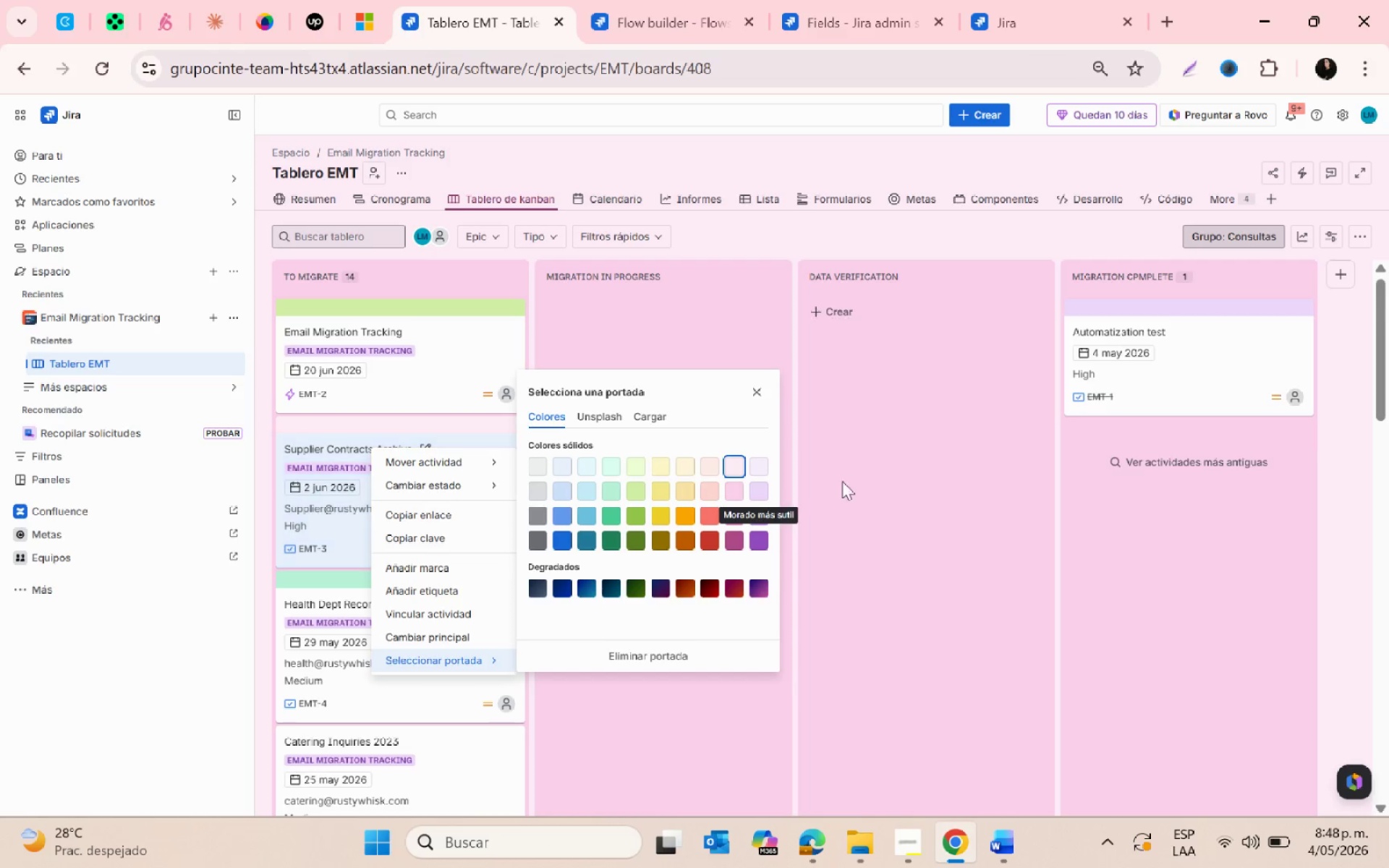 
left_click([855, 477])
 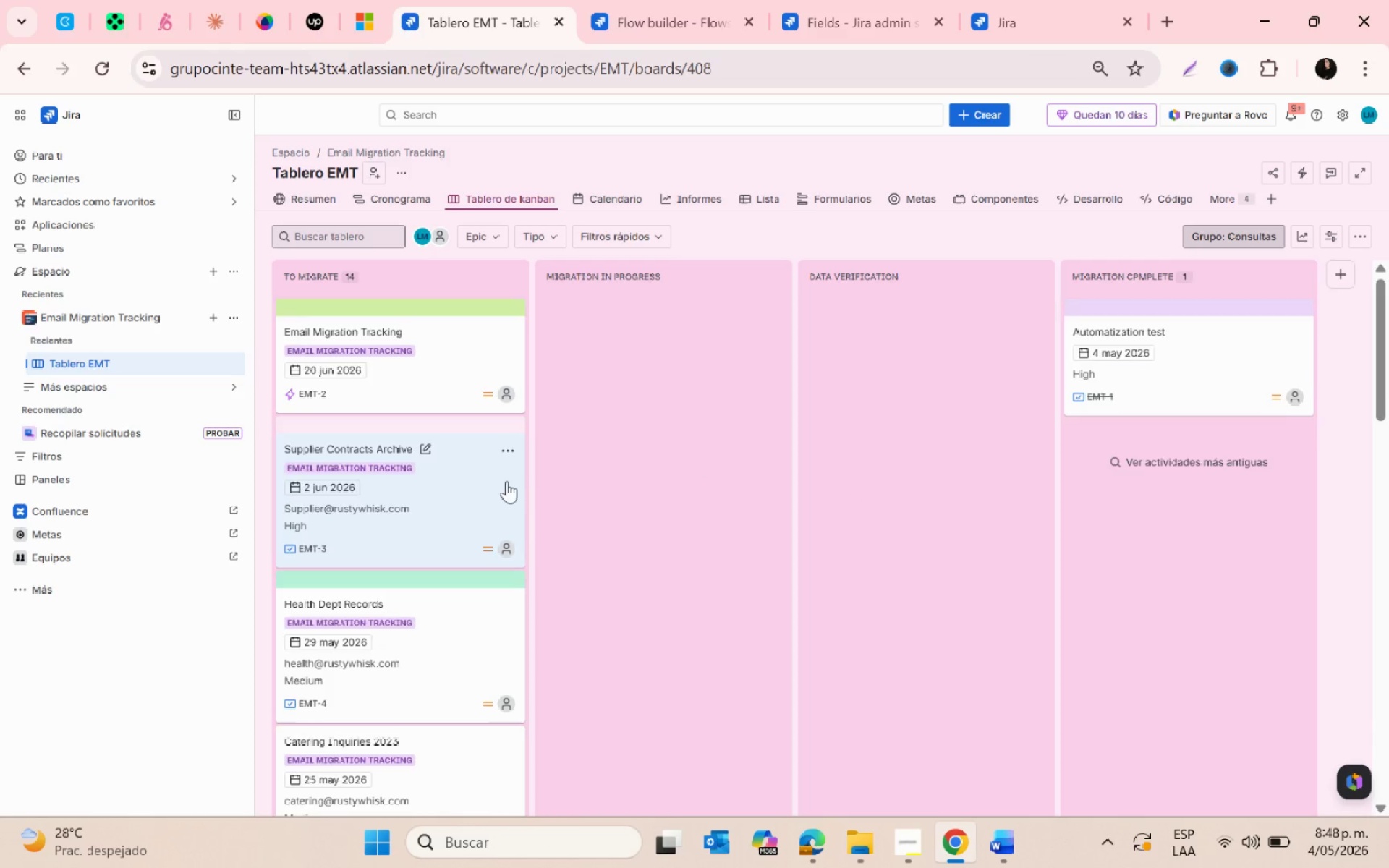 
scroll: coordinate [498, 482], scroll_direction: down, amount: 3.0
 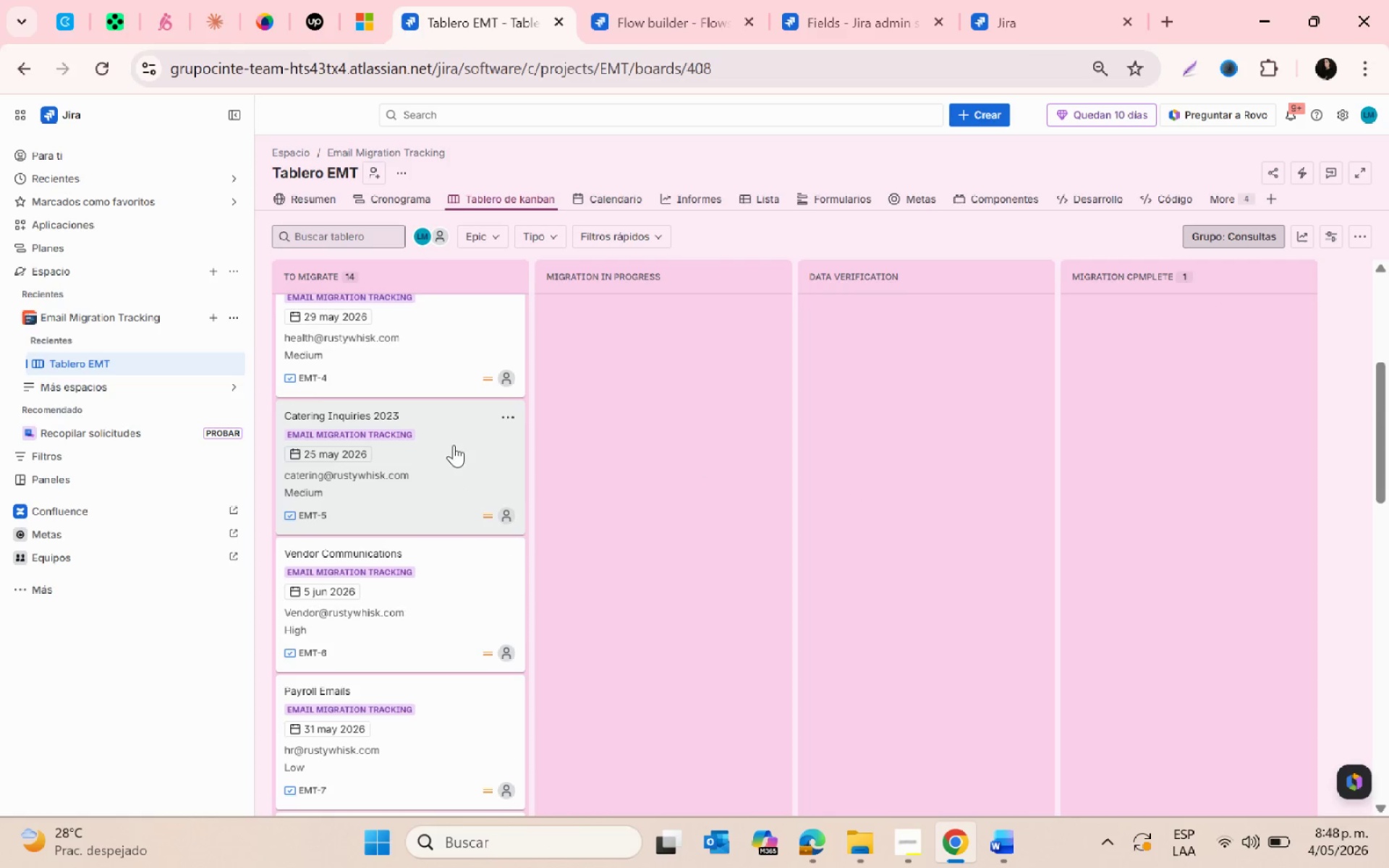 
scroll: coordinate [454, 443], scroll_direction: up, amount: 1.0
 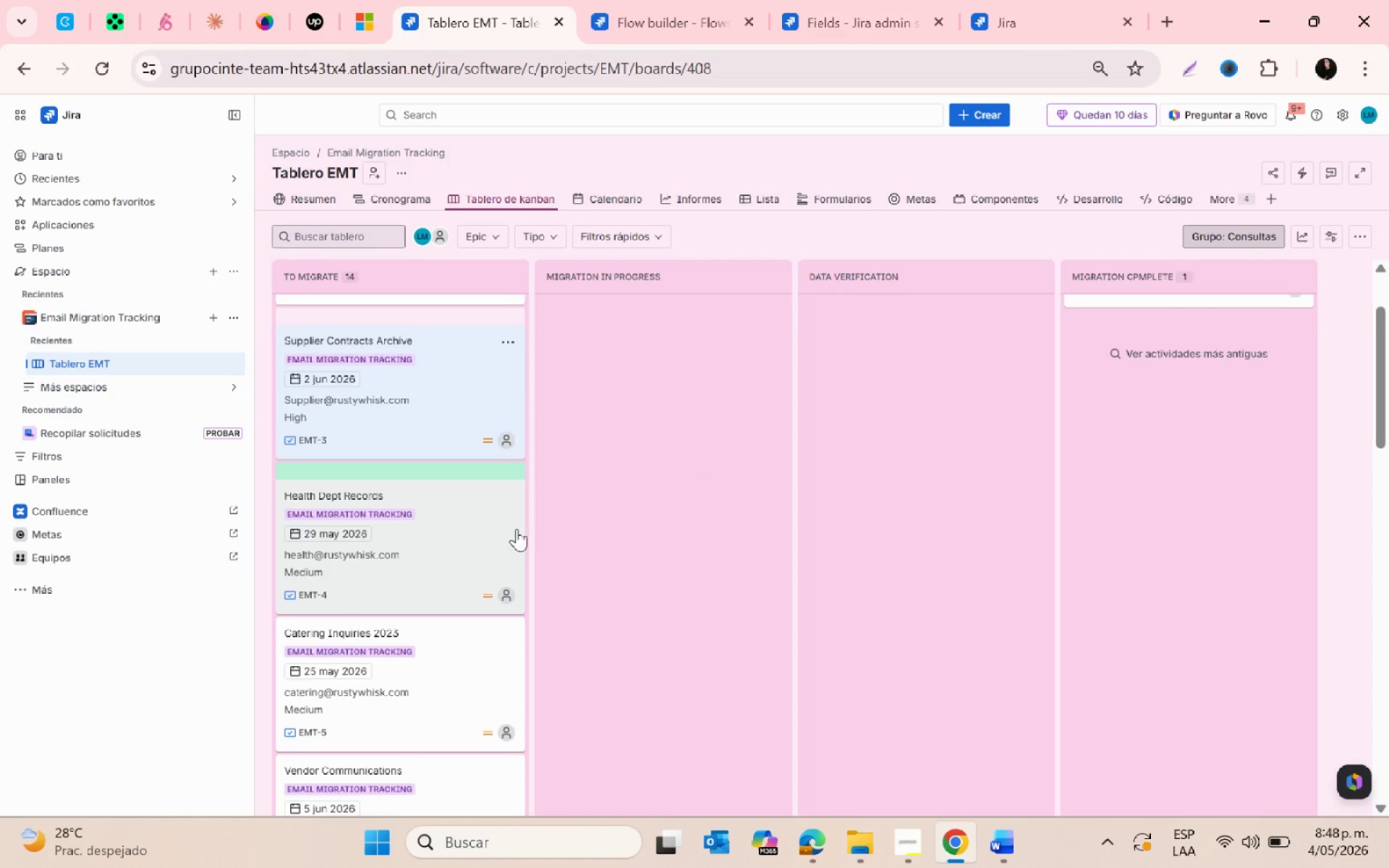 
scroll: coordinate [522, 533], scroll_direction: down, amount: 1.0
 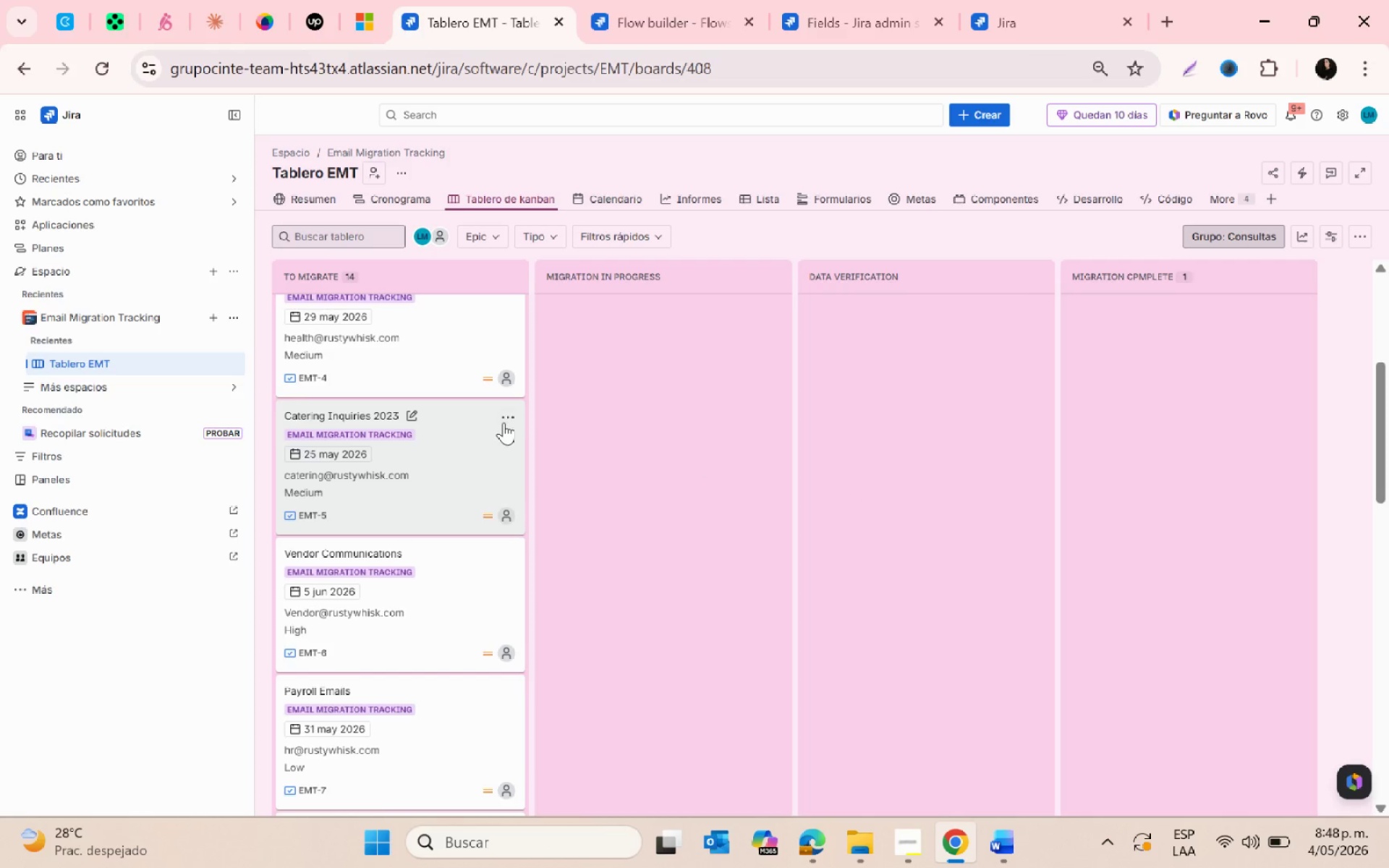 
left_click([507, 418])
 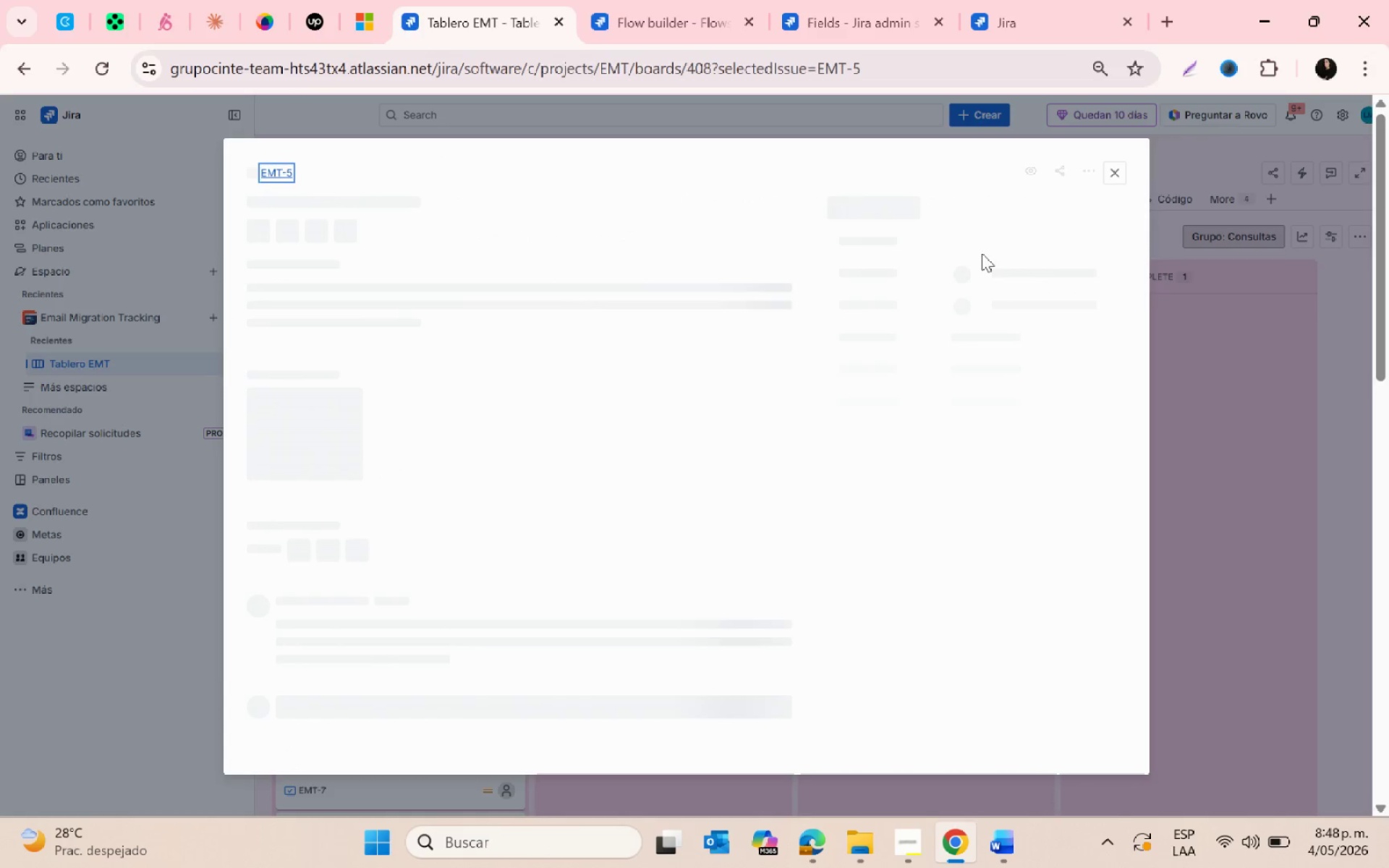 
left_click([1121, 173])
 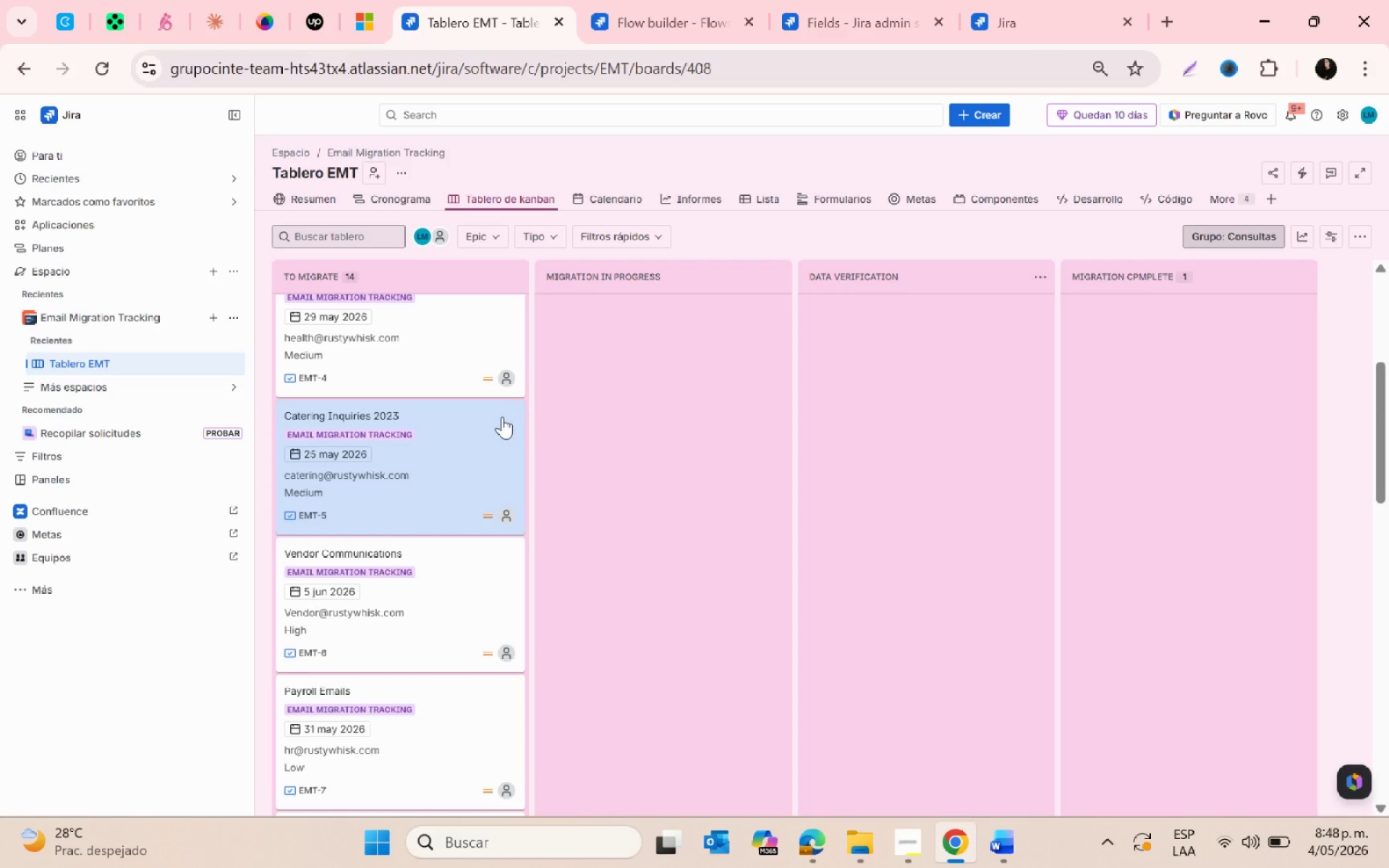 
left_click([510, 416])
 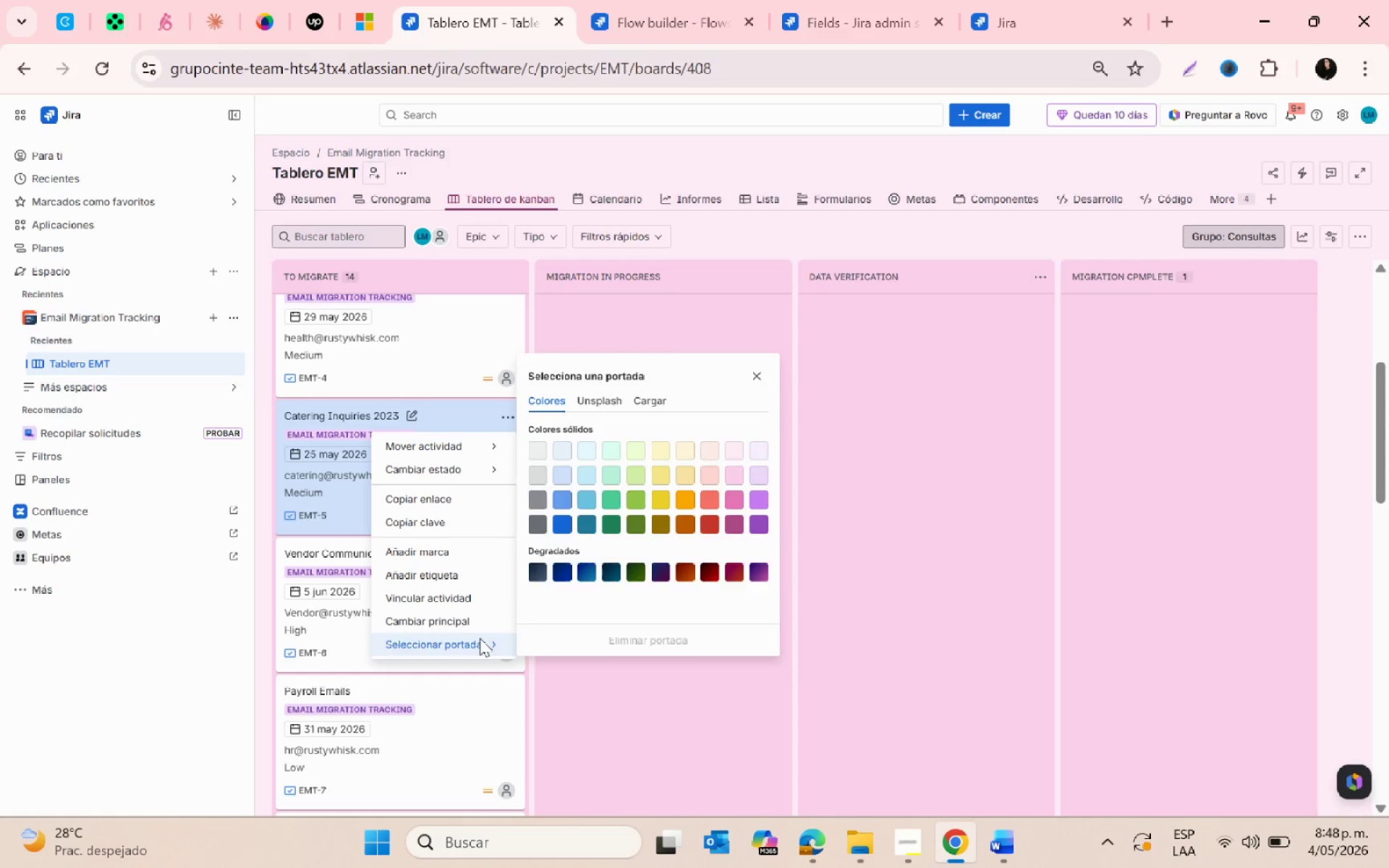 
double_click([481, 639])
 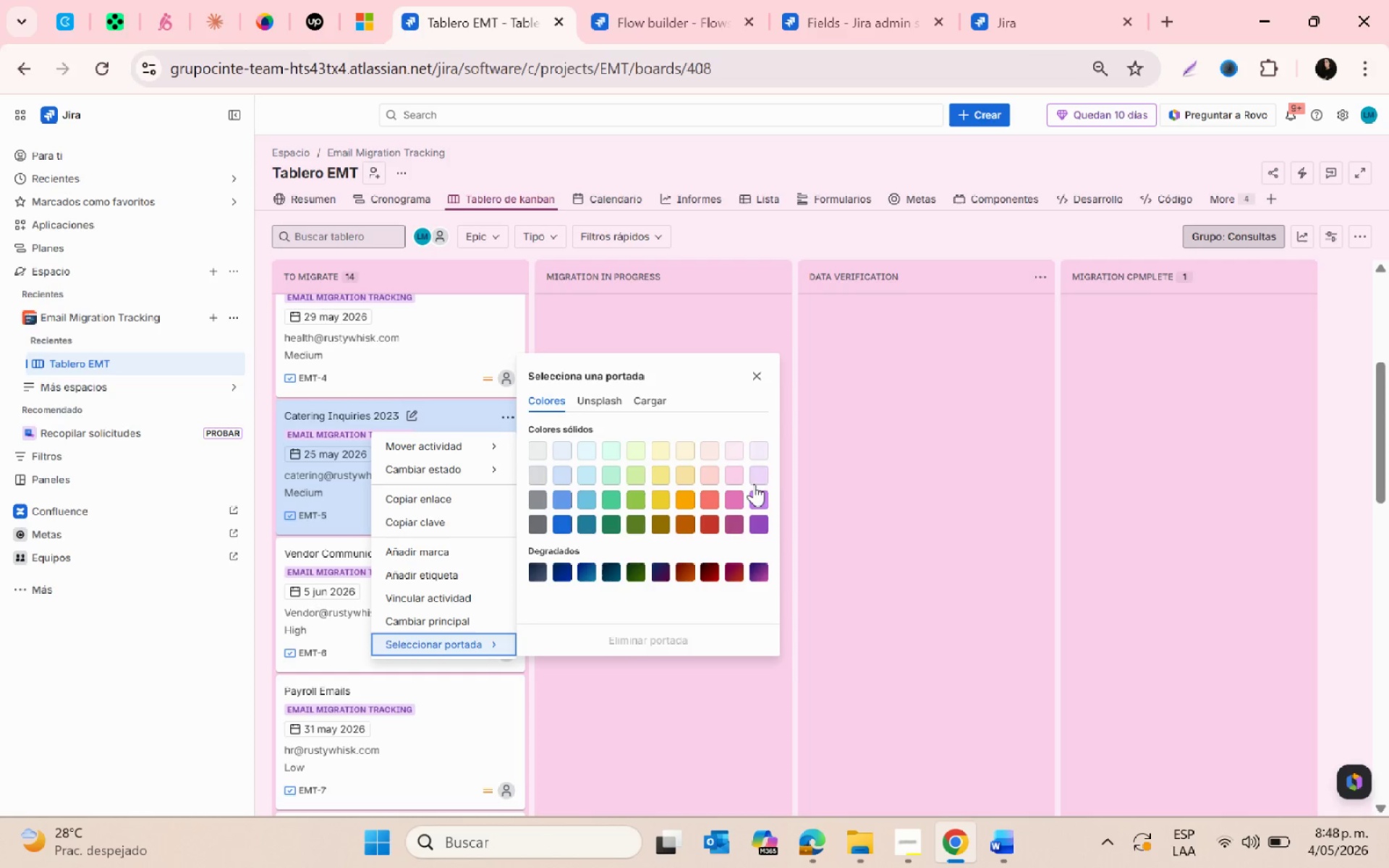 
left_click([753, 480])
 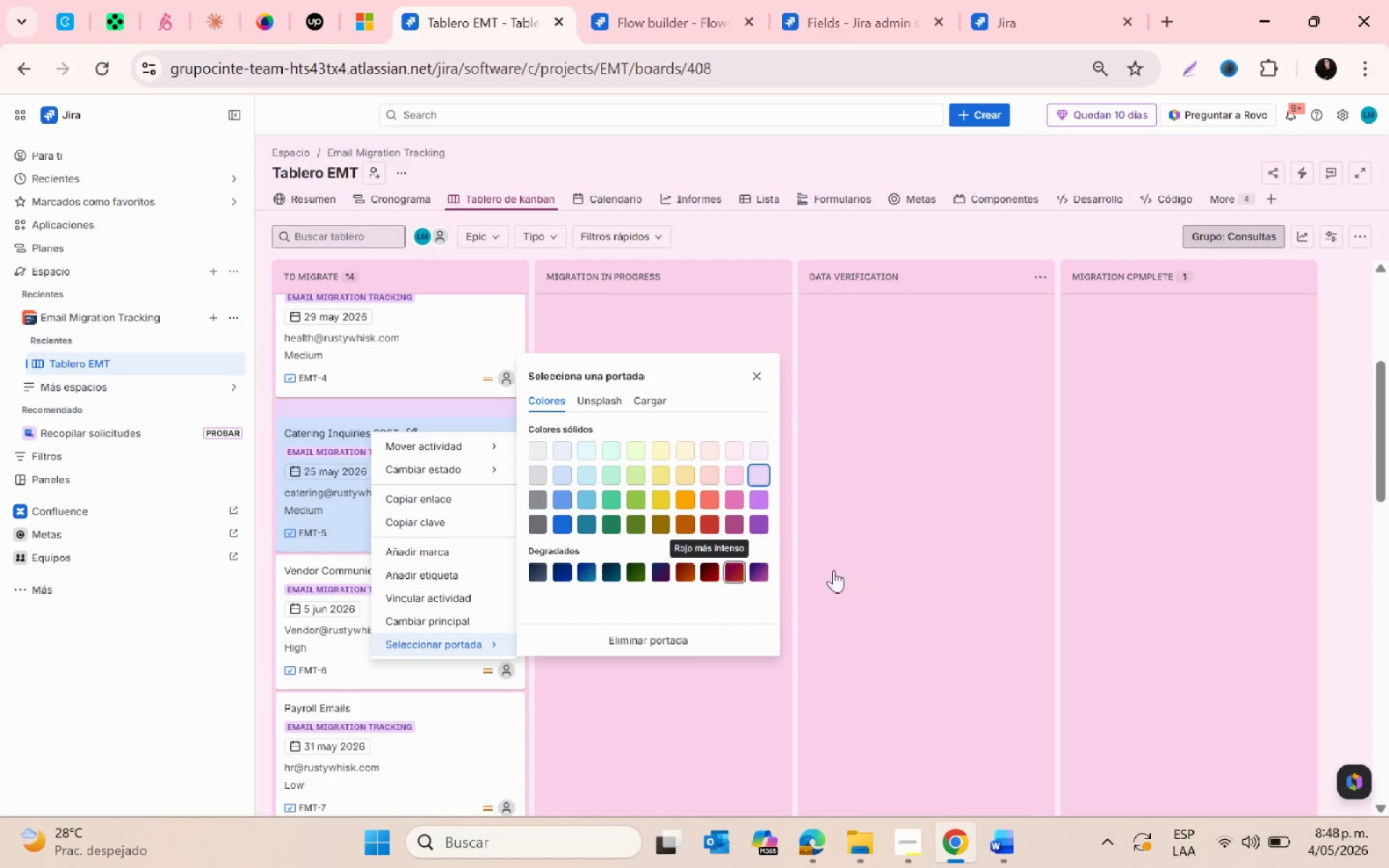 
left_click([853, 523])
 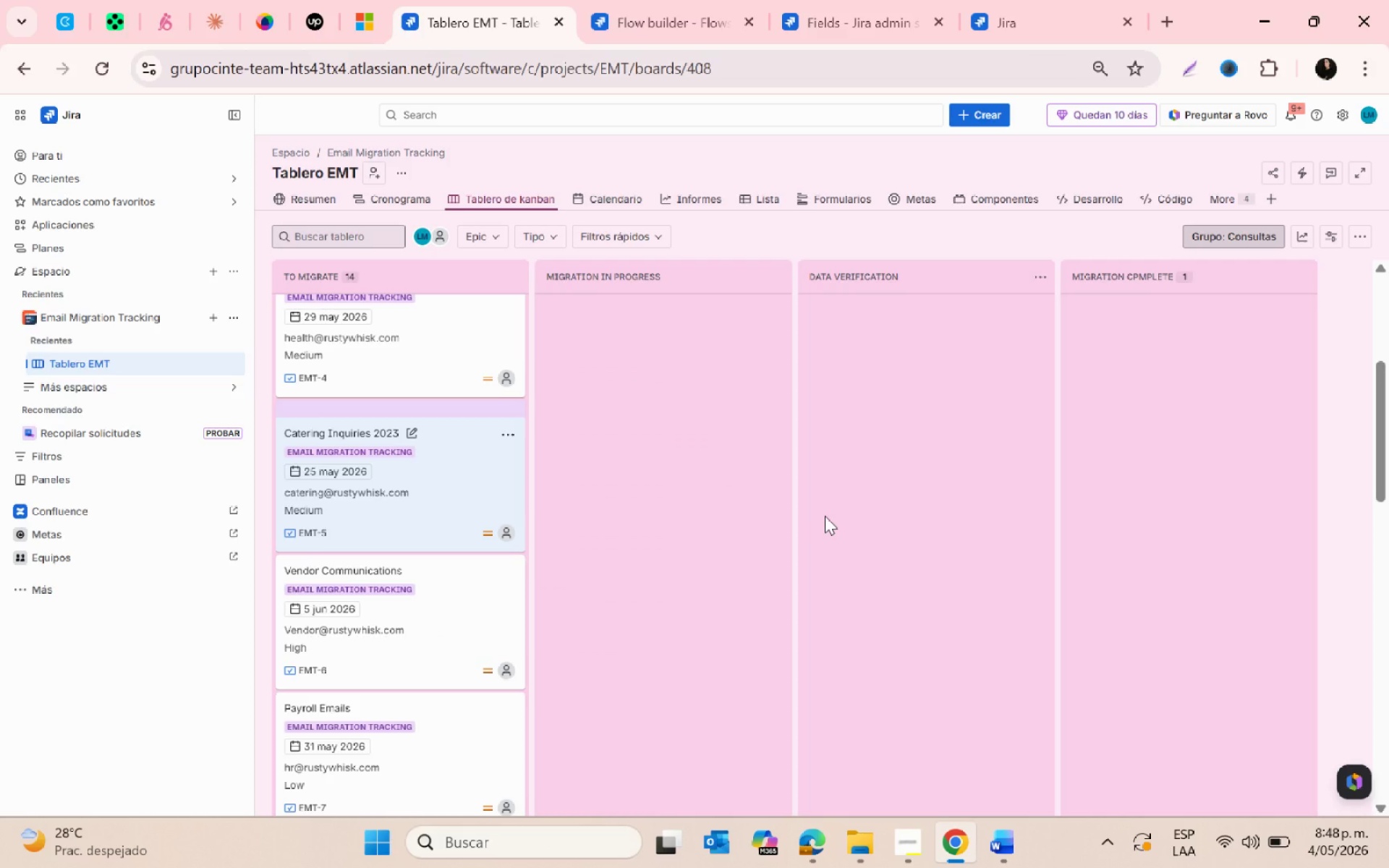 
wait(14.25)
 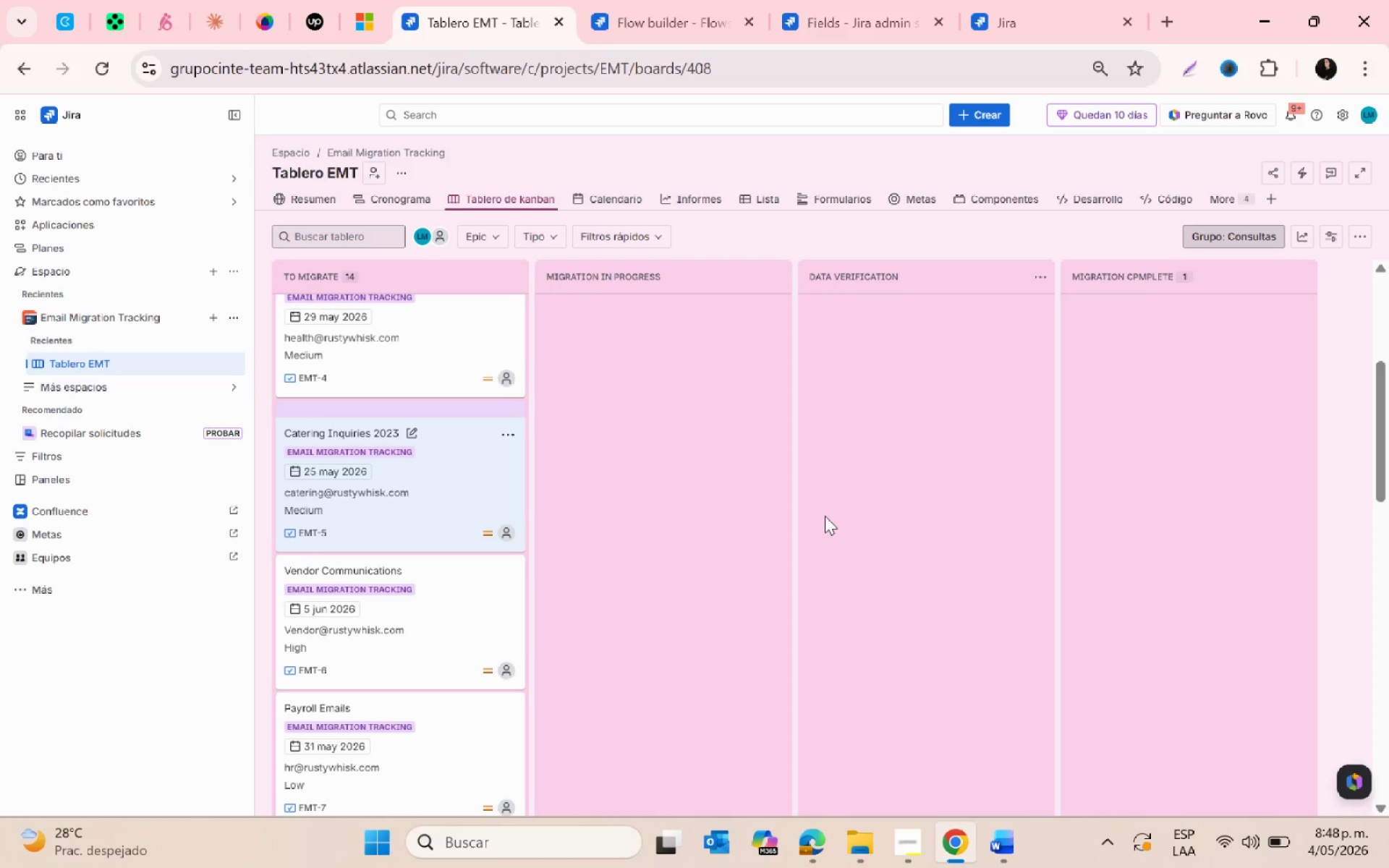 
scroll: coordinate [666, 713], scroll_direction: up, amount: 4.0
 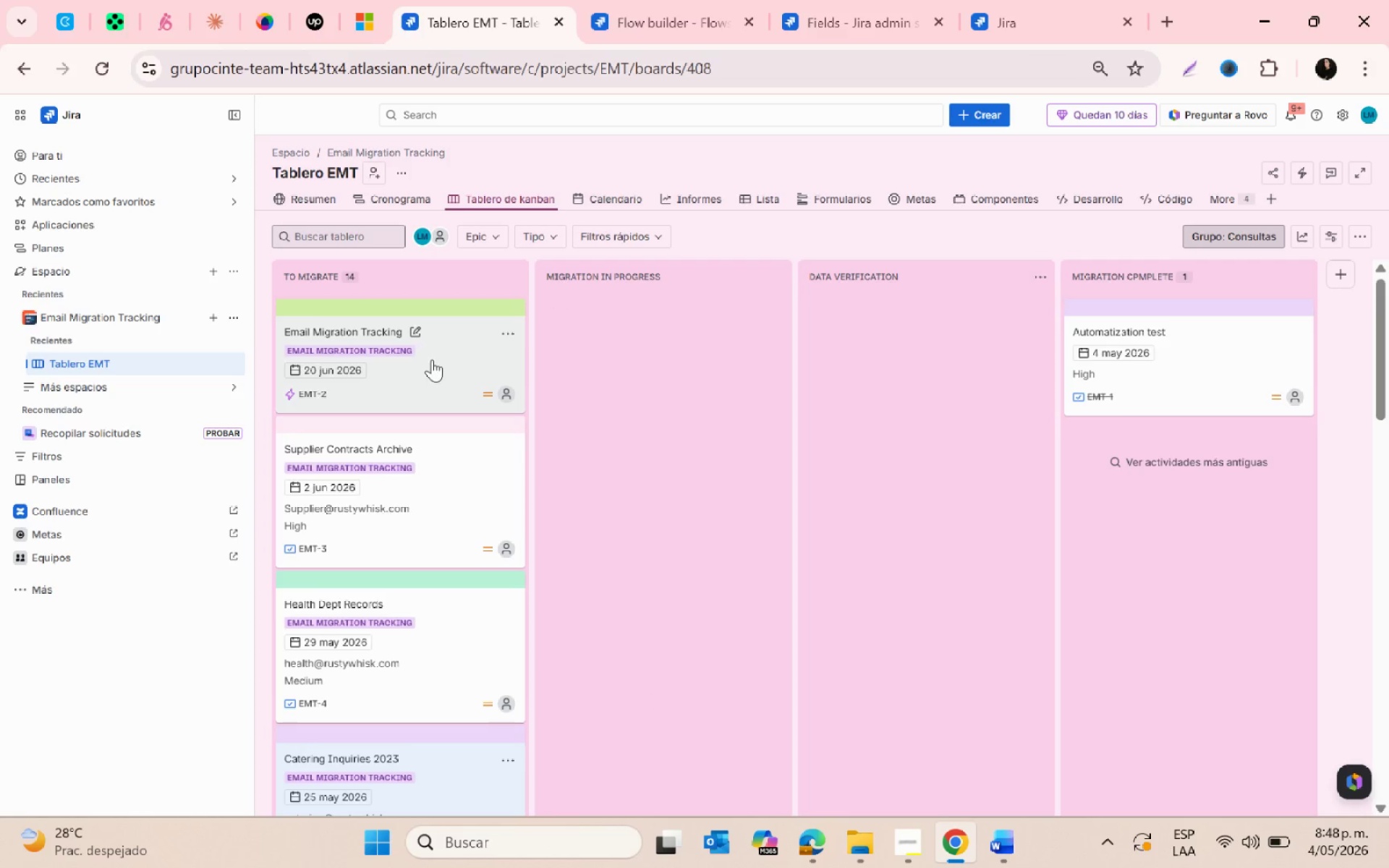 
left_click_drag(start_coordinate=[432, 359], to_coordinate=[611, 314])
 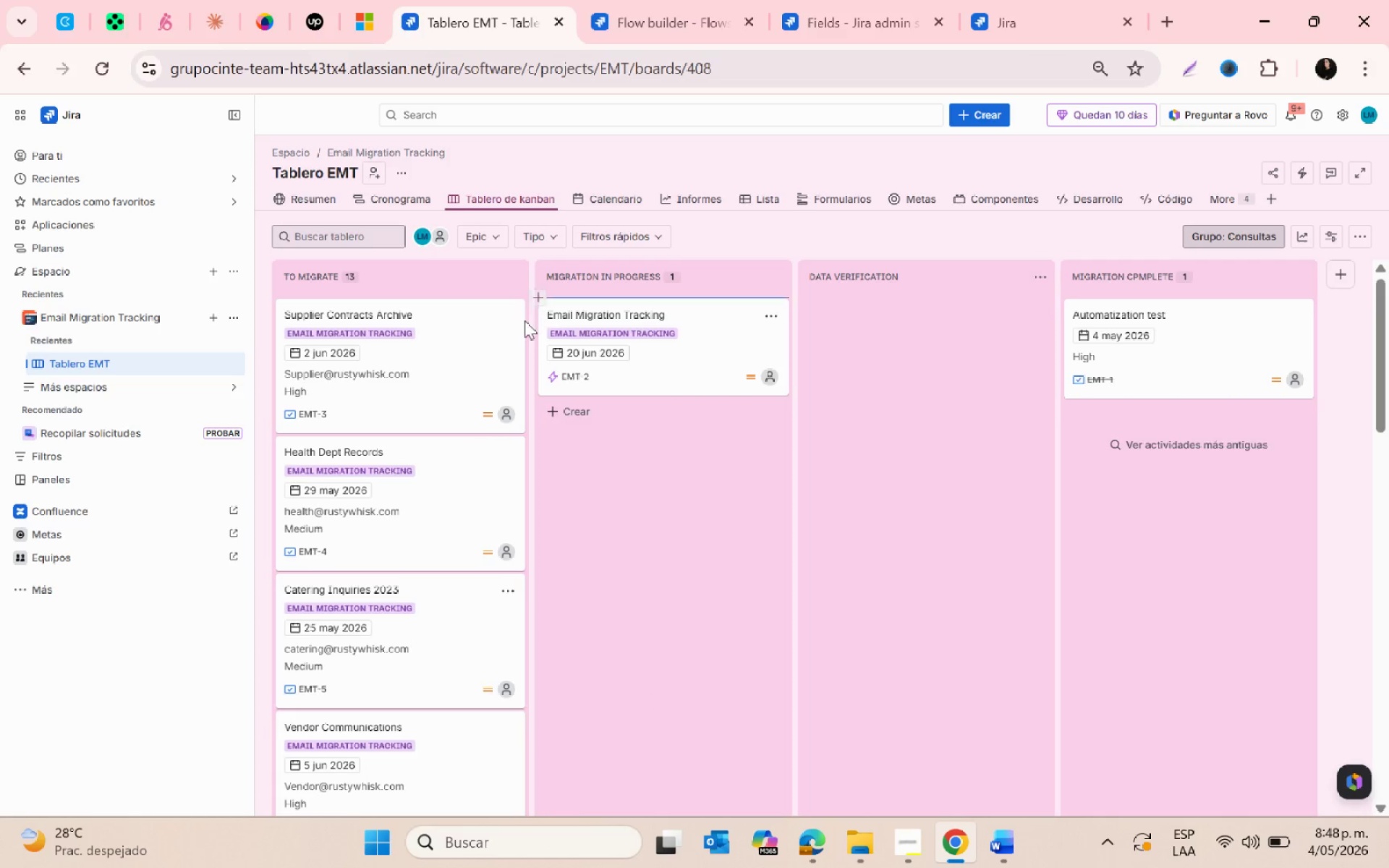 
left_click([506, 320])
 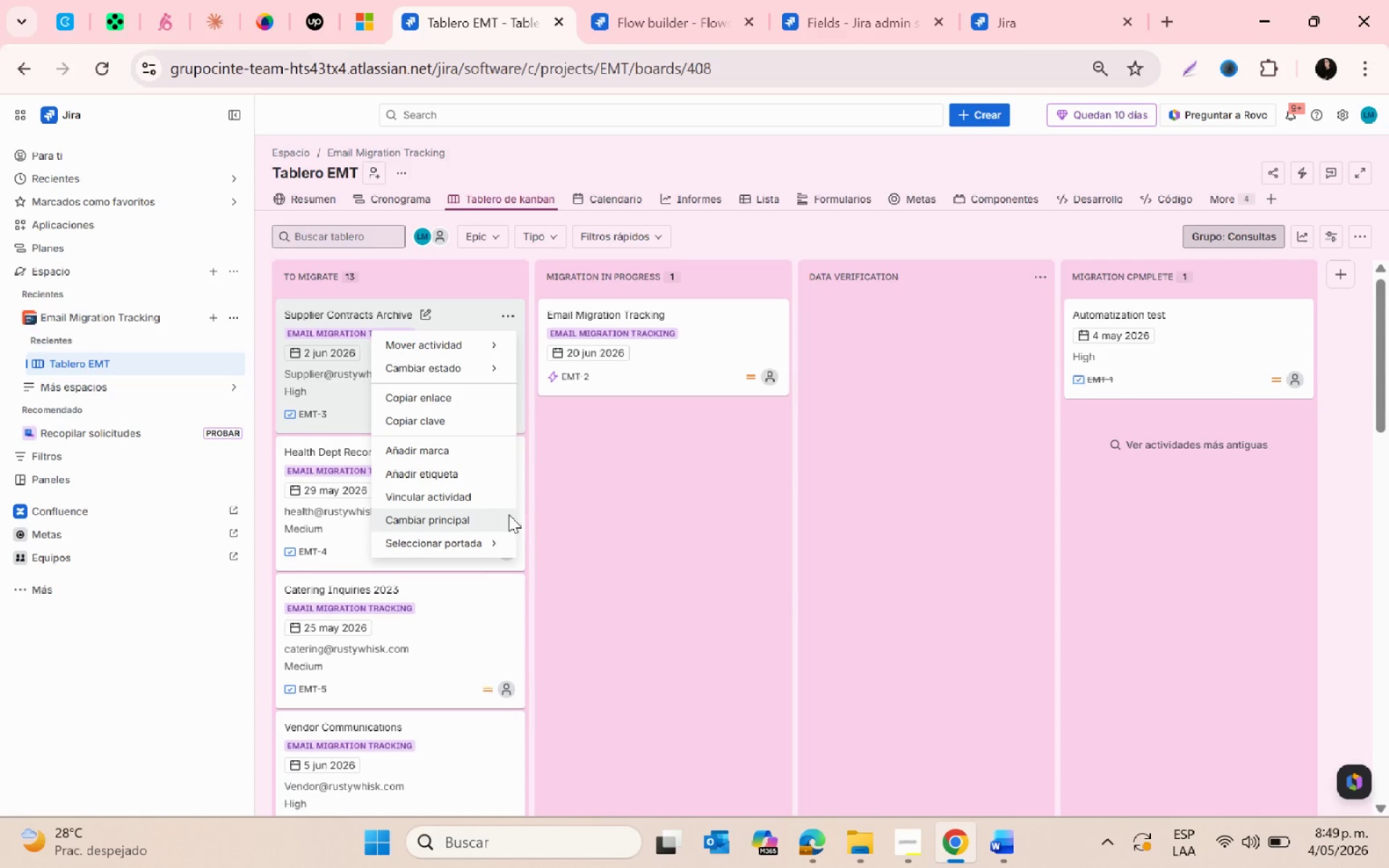 
wait(8.73)
 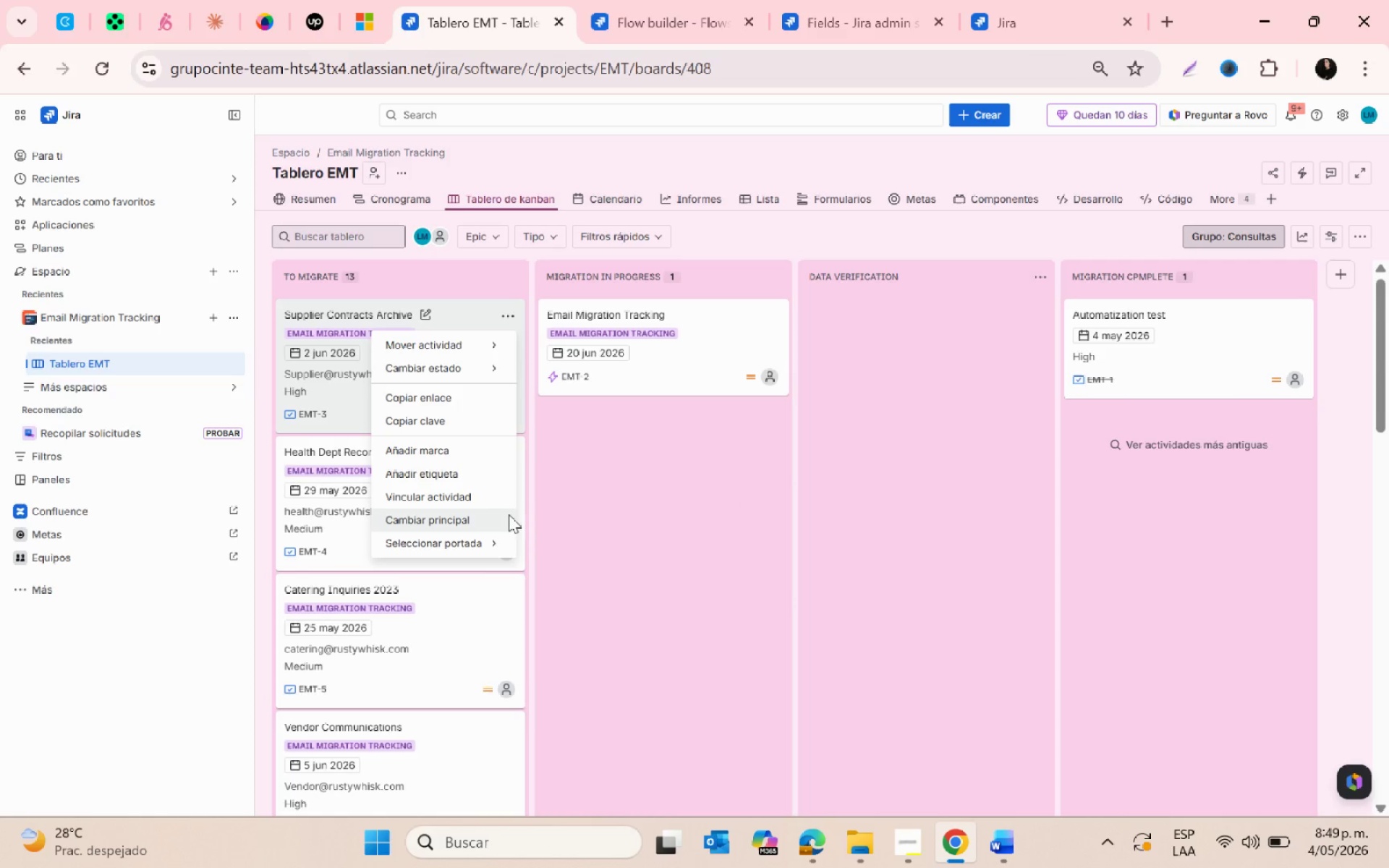 
left_click([590, 387])
 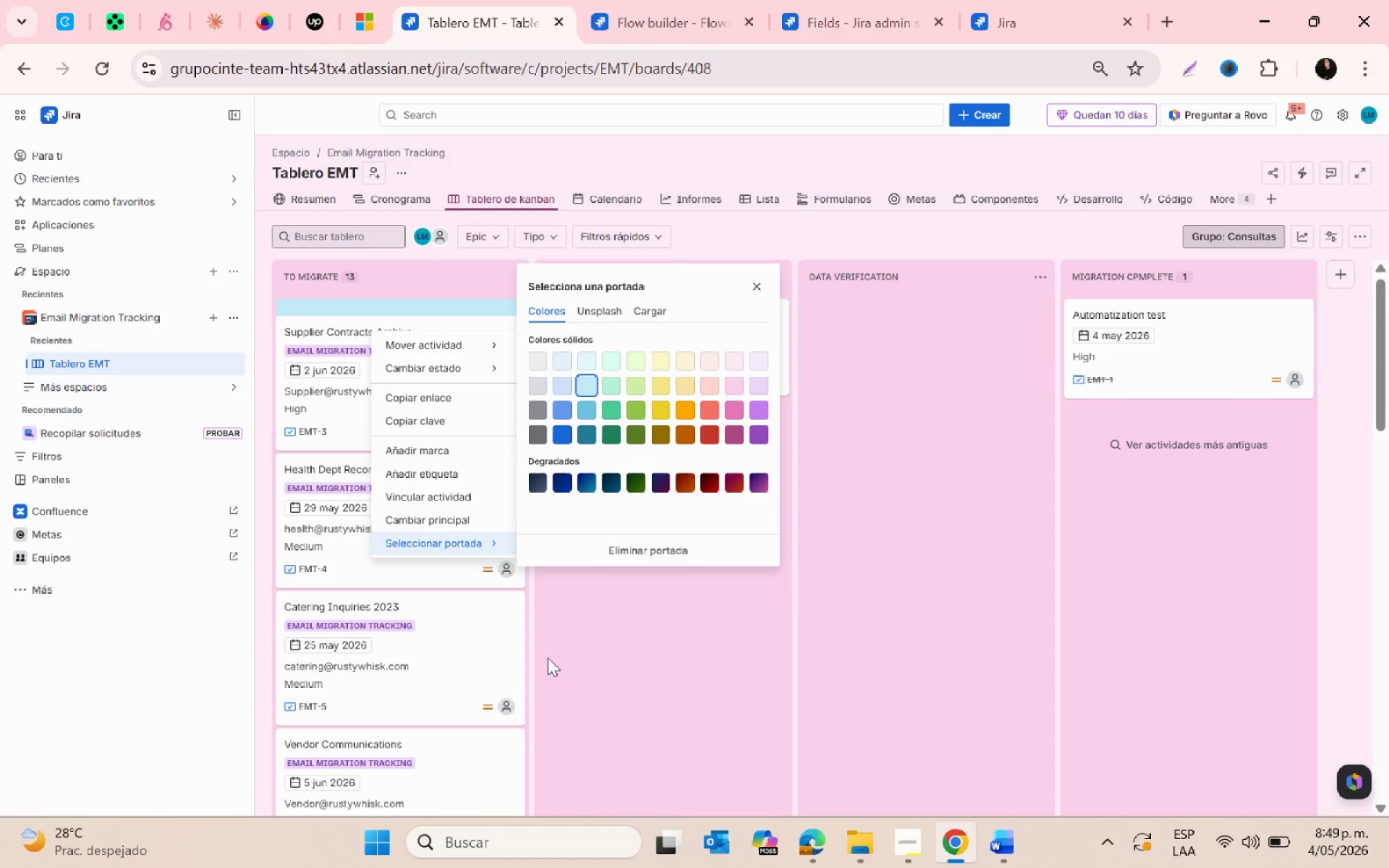 
left_click([571, 667])
 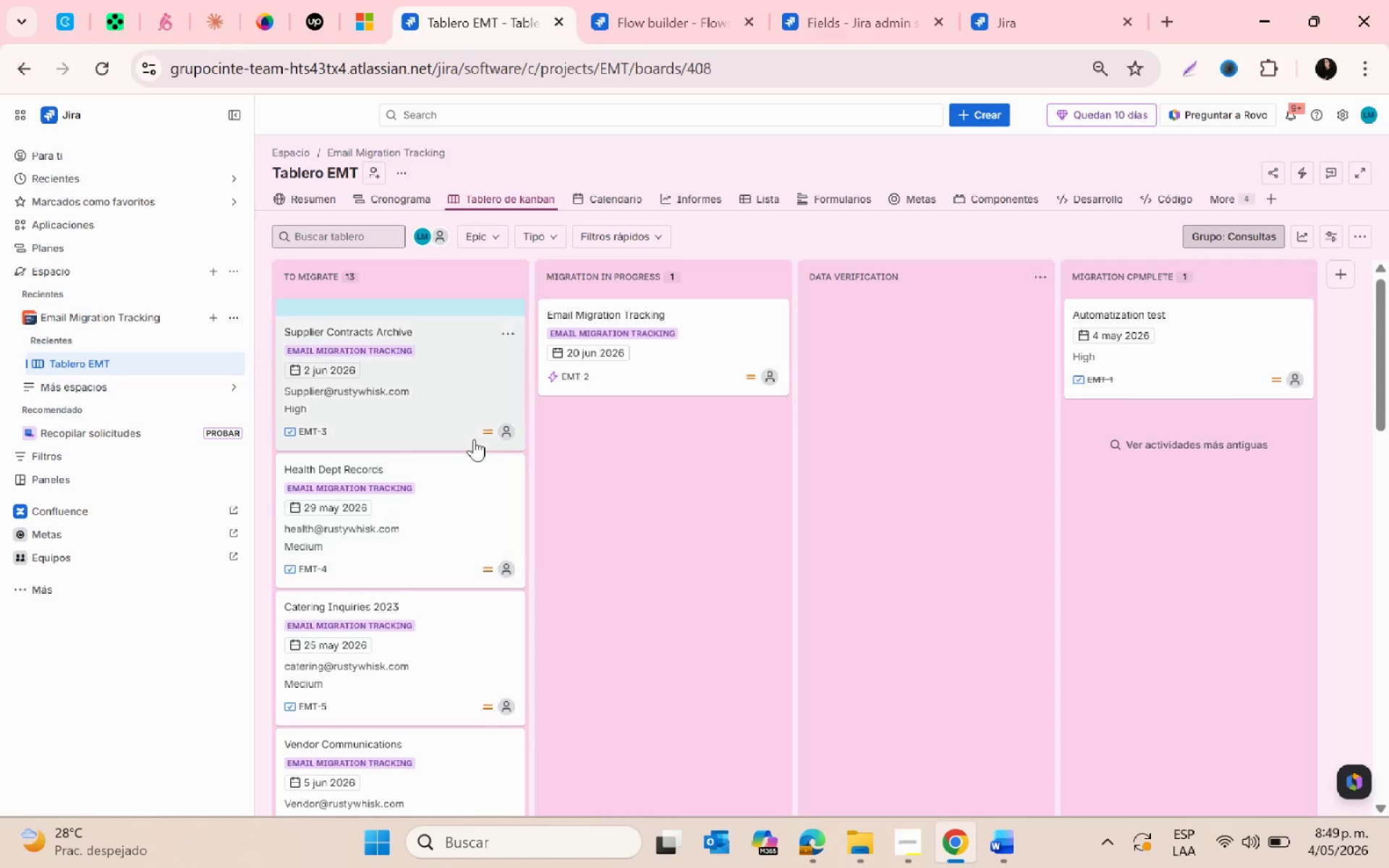 
scroll: coordinate [521, 496], scroll_direction: up, amount: 3.0
 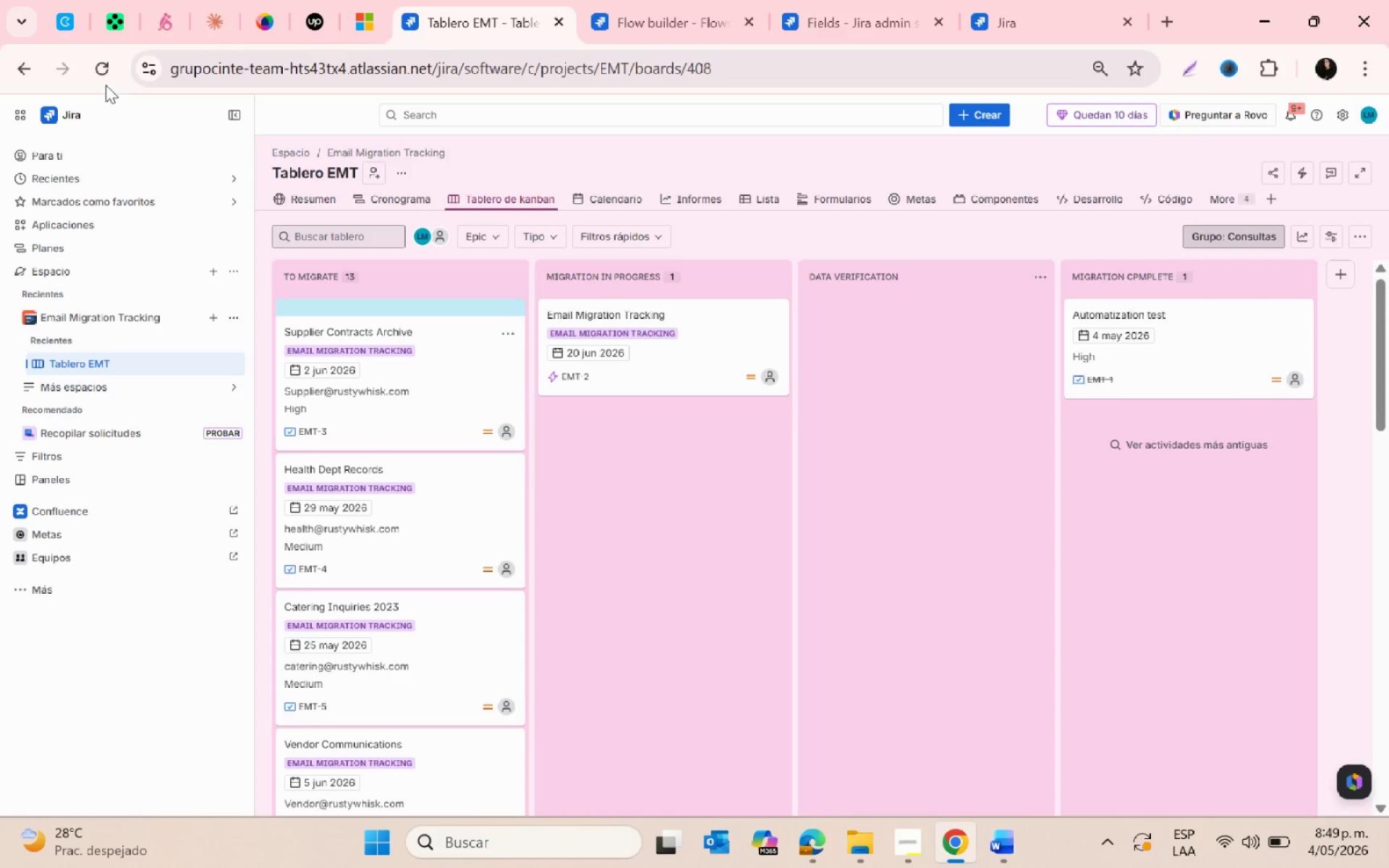 
left_click([103, 80])
 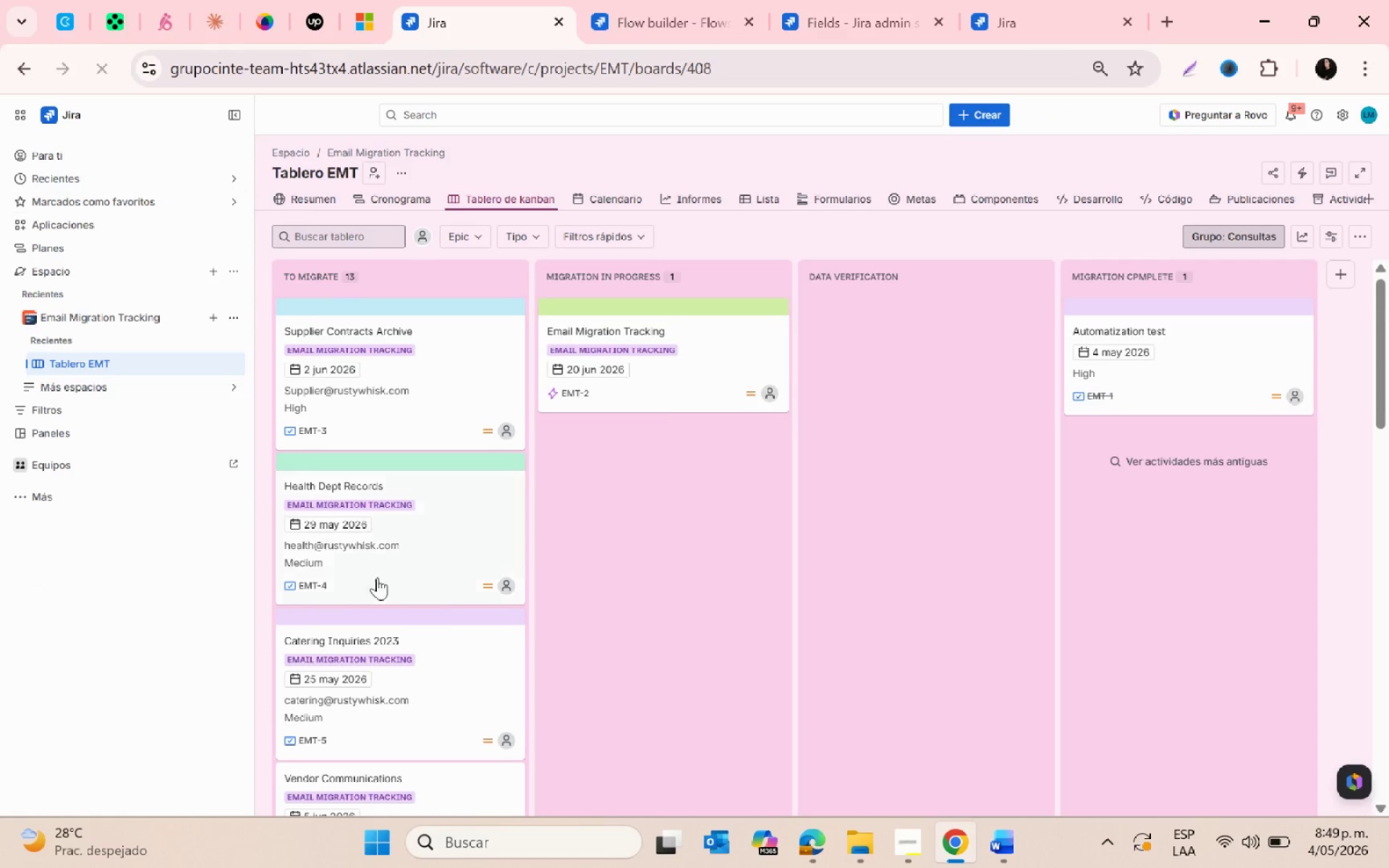 
left_click_drag(start_coordinate=[459, 522], to_coordinate=[639, 463])
 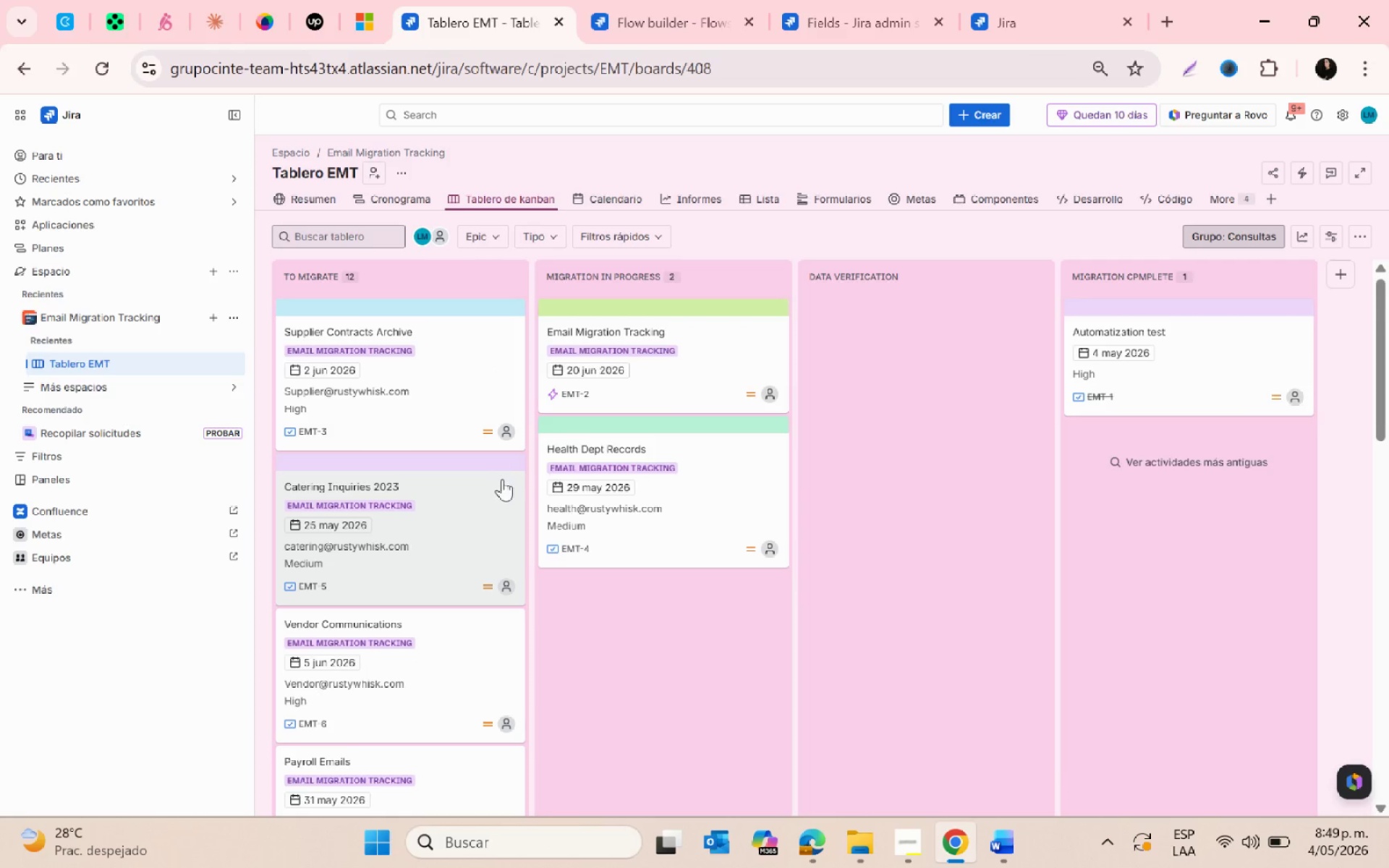 
left_click([507, 485])
 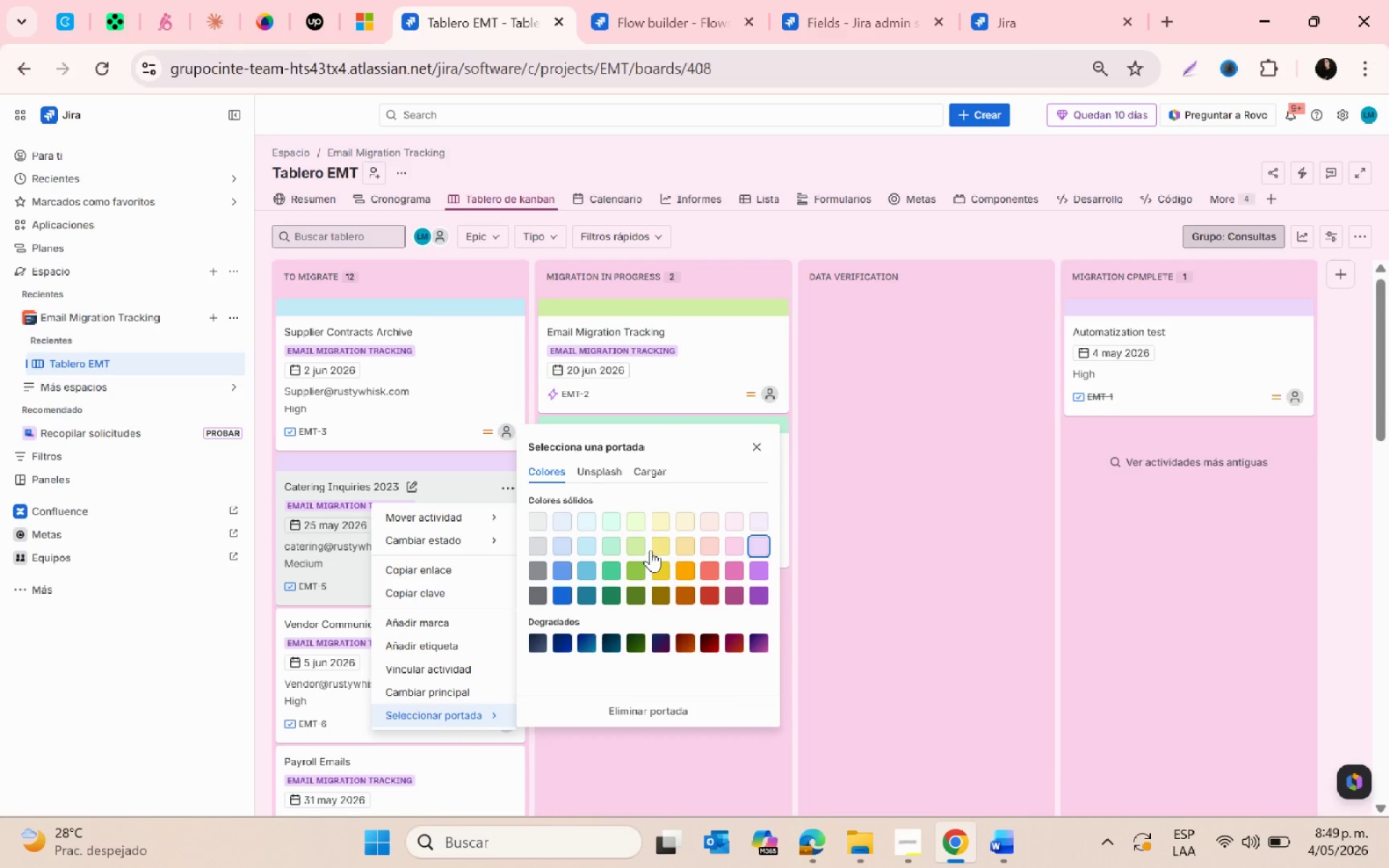 
left_click([640, 525])
 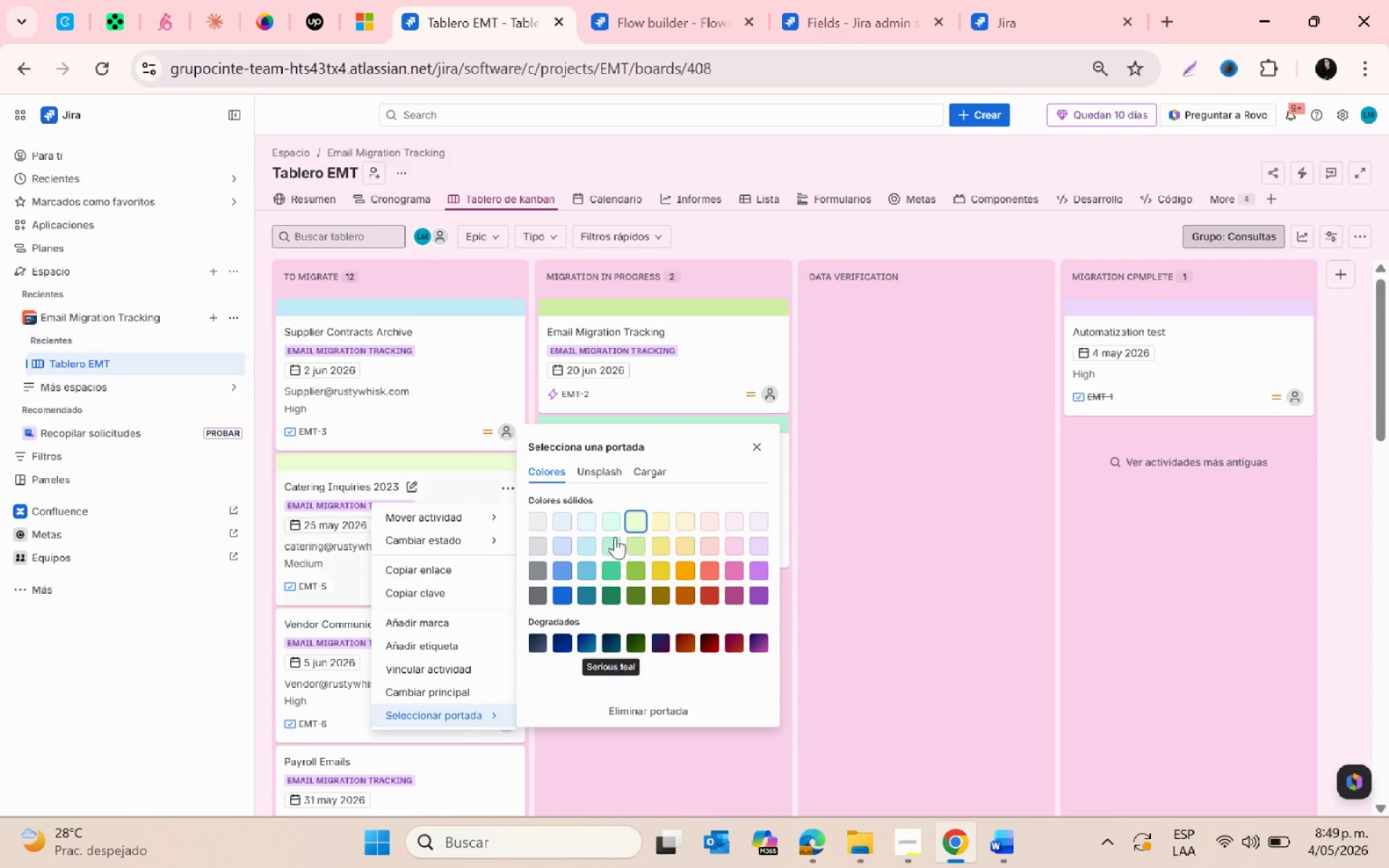 
left_click([626, 550])
 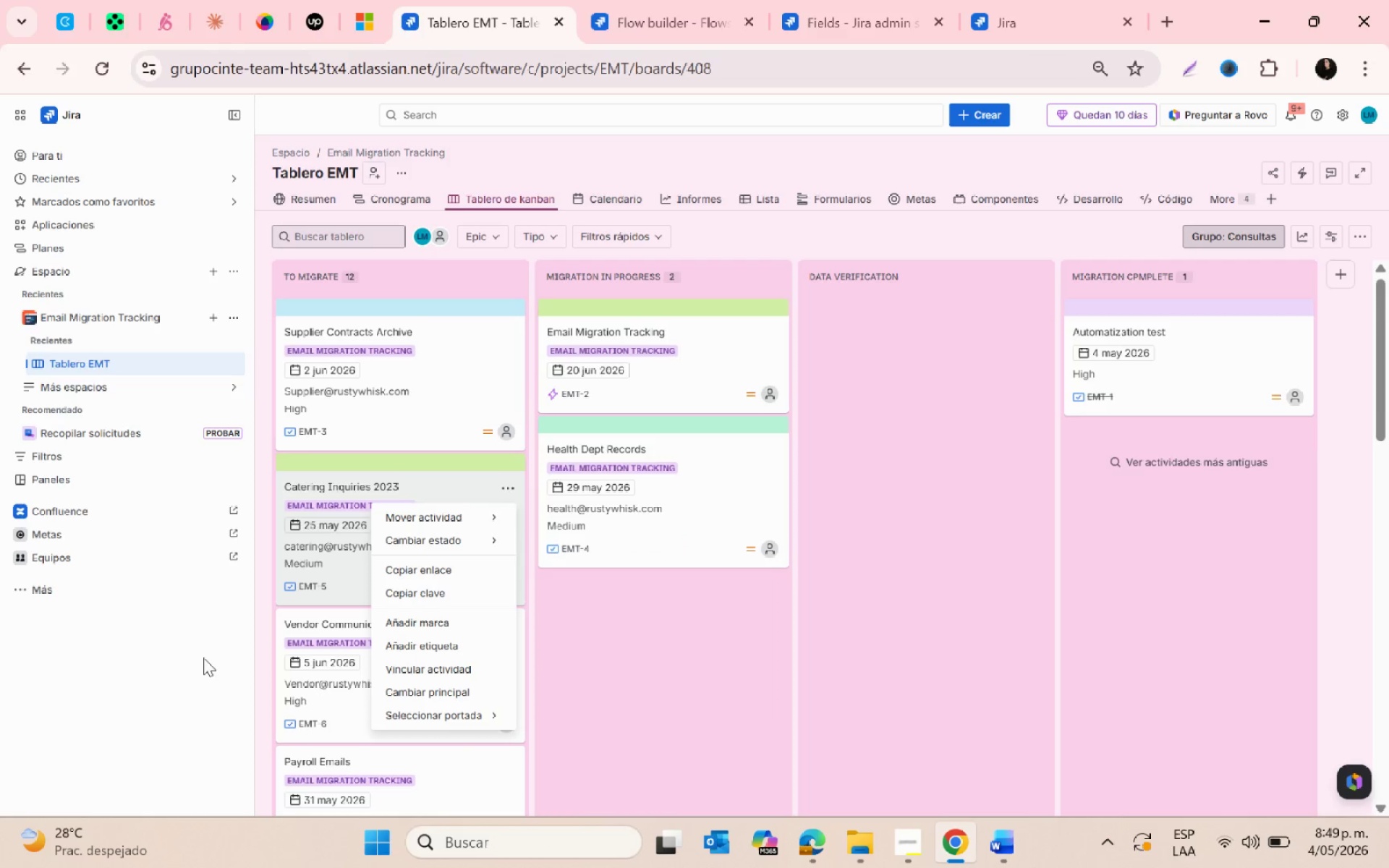 
left_click([184, 669])
 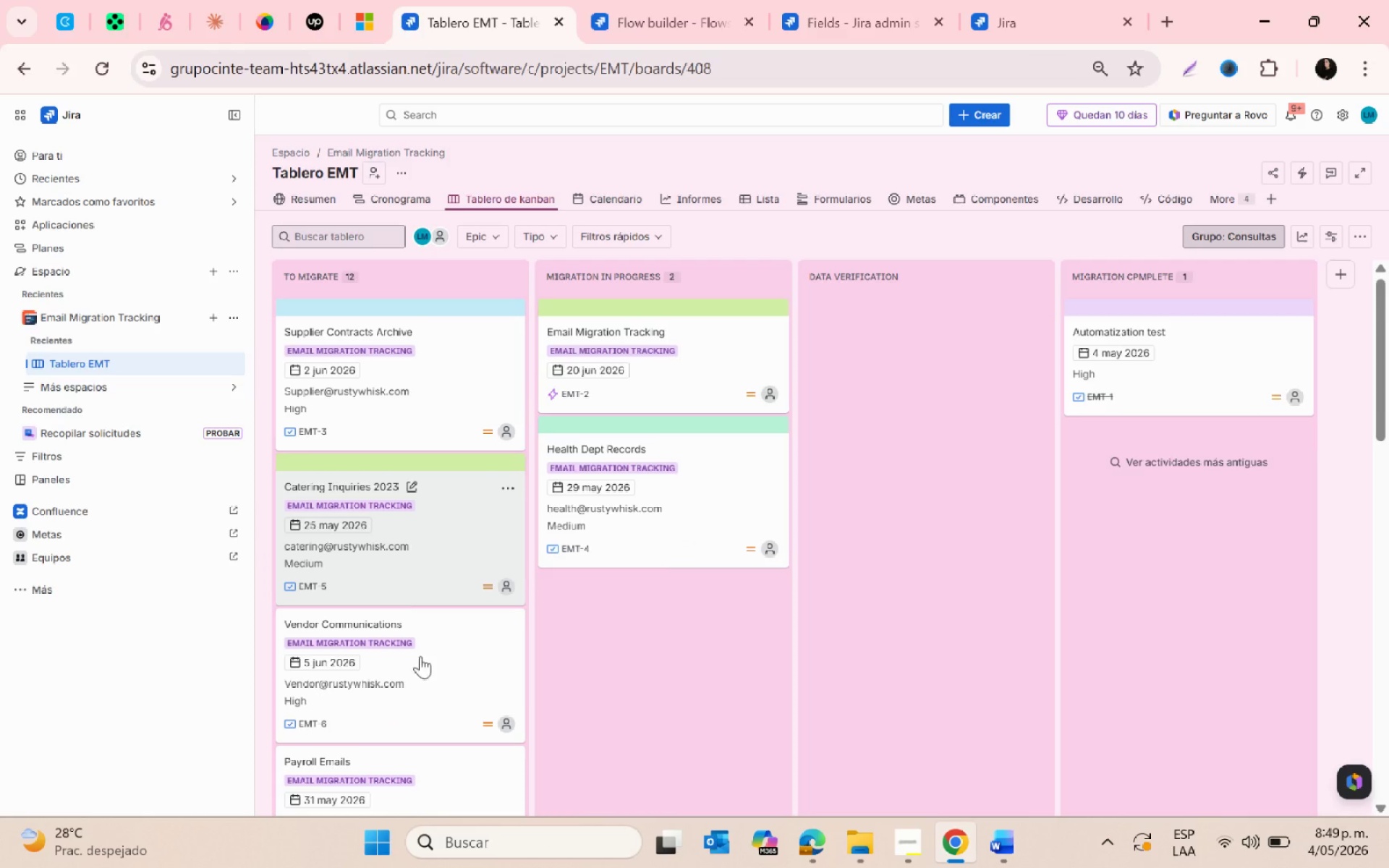 
left_click_drag(start_coordinate=[430, 574], to_coordinate=[817, 330])
 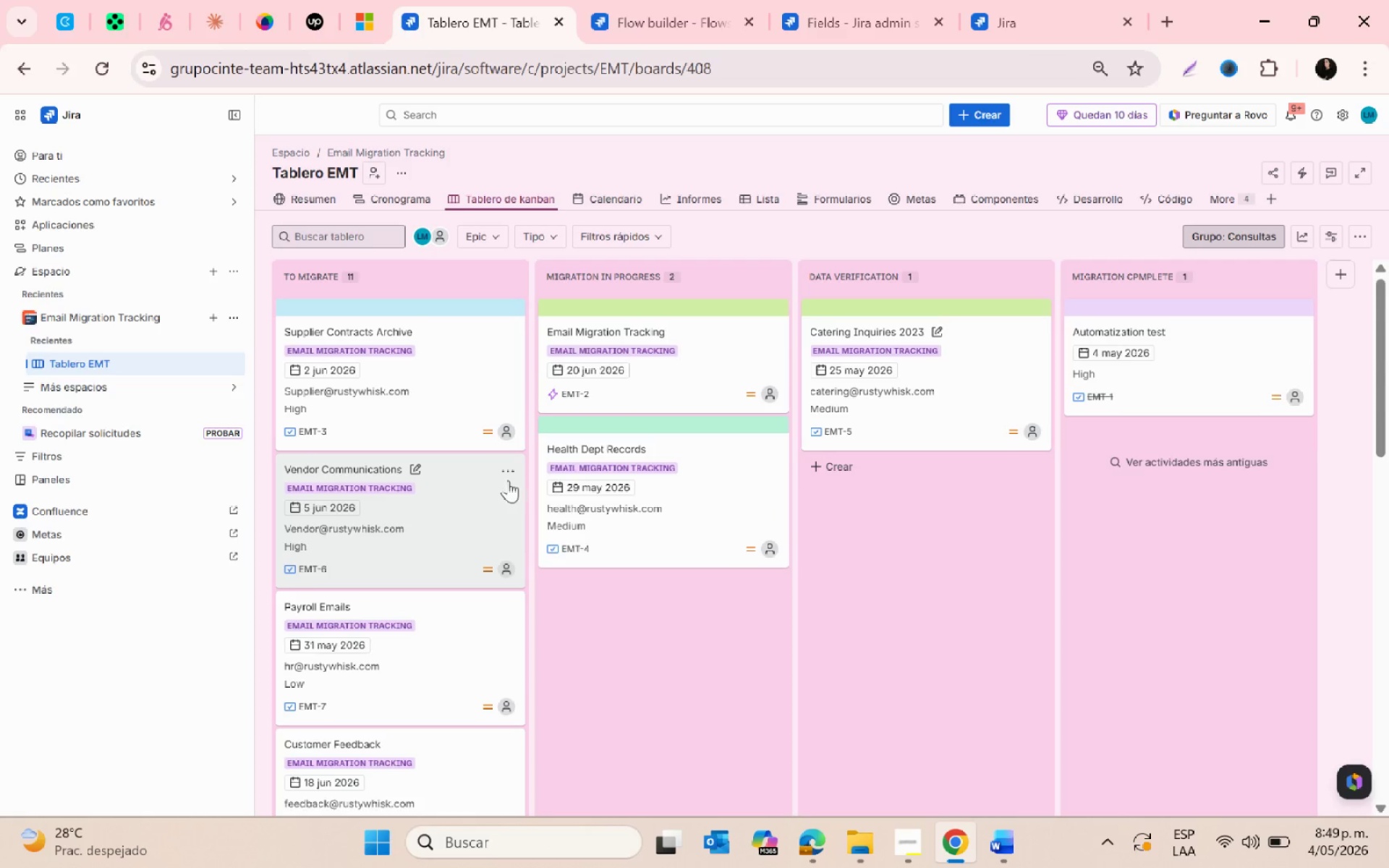 
left_click([508, 472])
 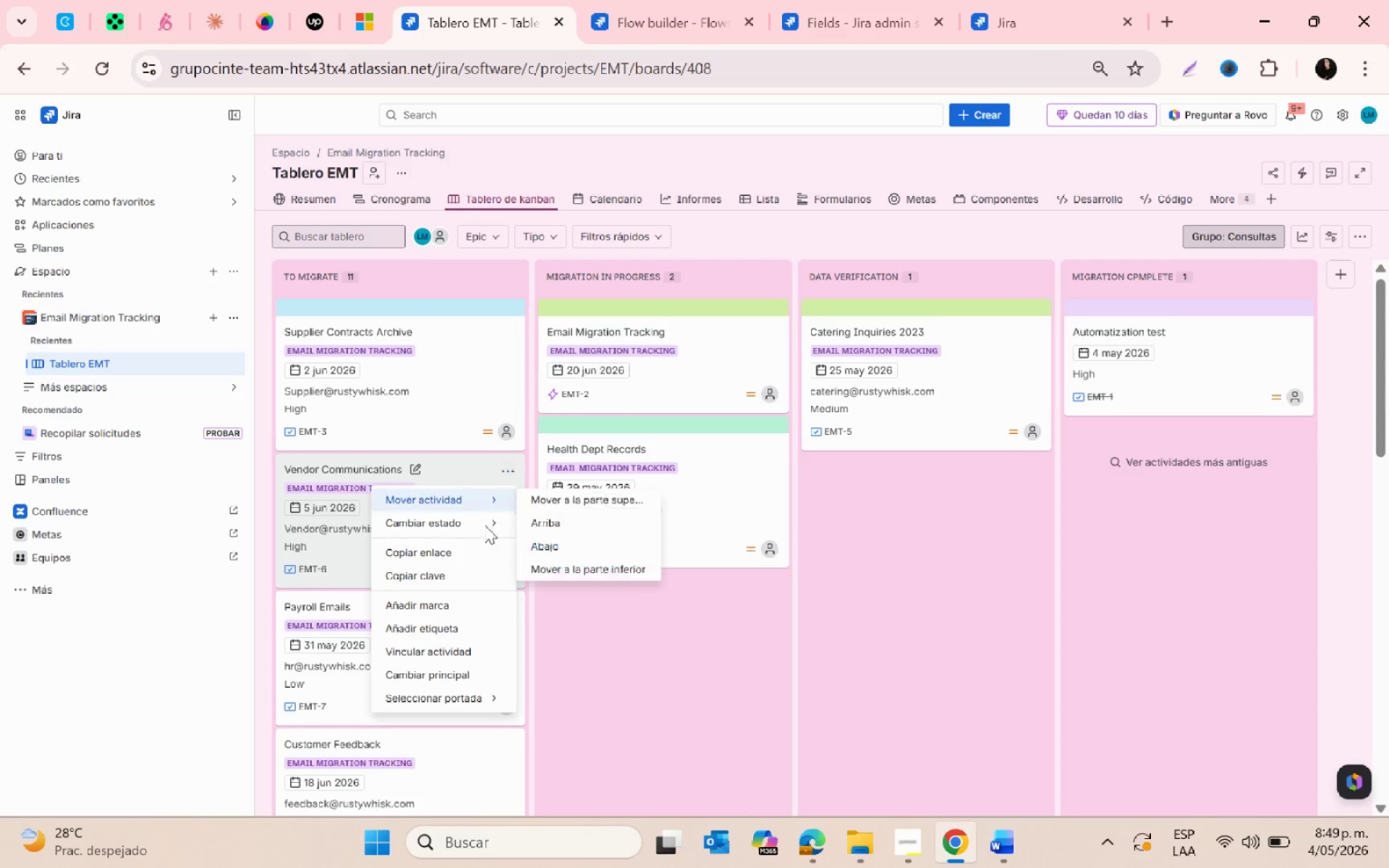 
mouse_move([478, 690])
 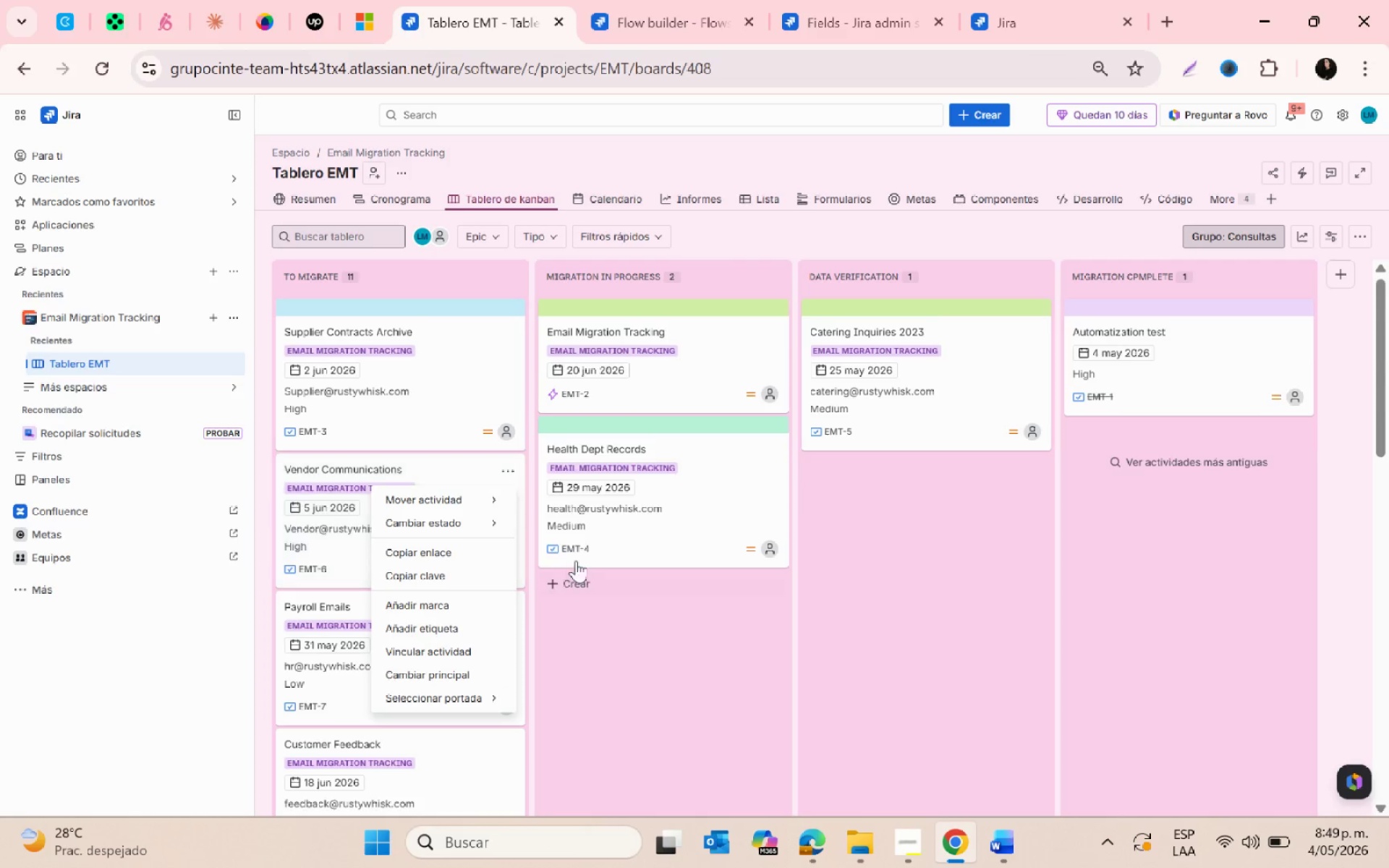 
mouse_move([488, 686])
 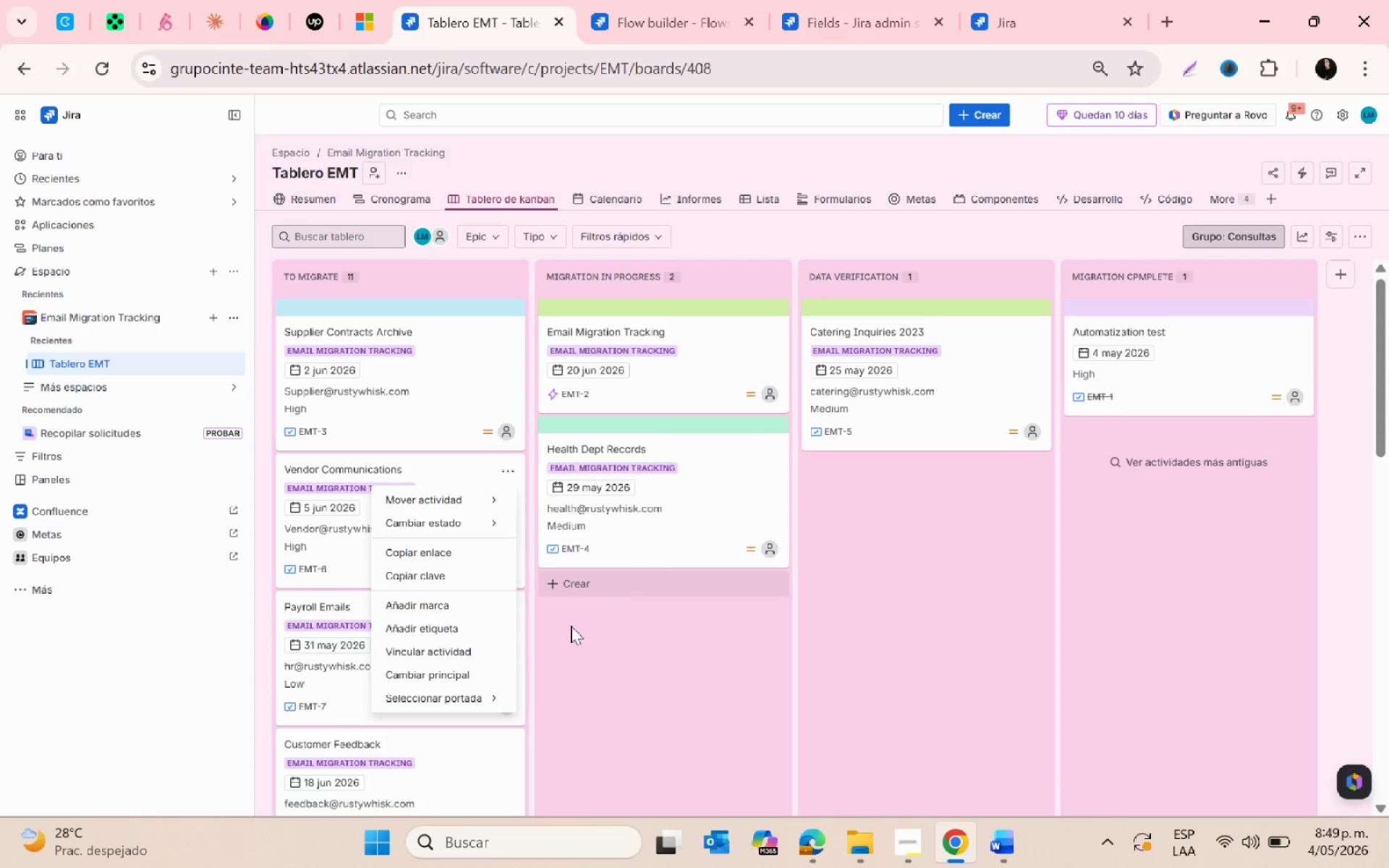 
mouse_move([501, 696])
 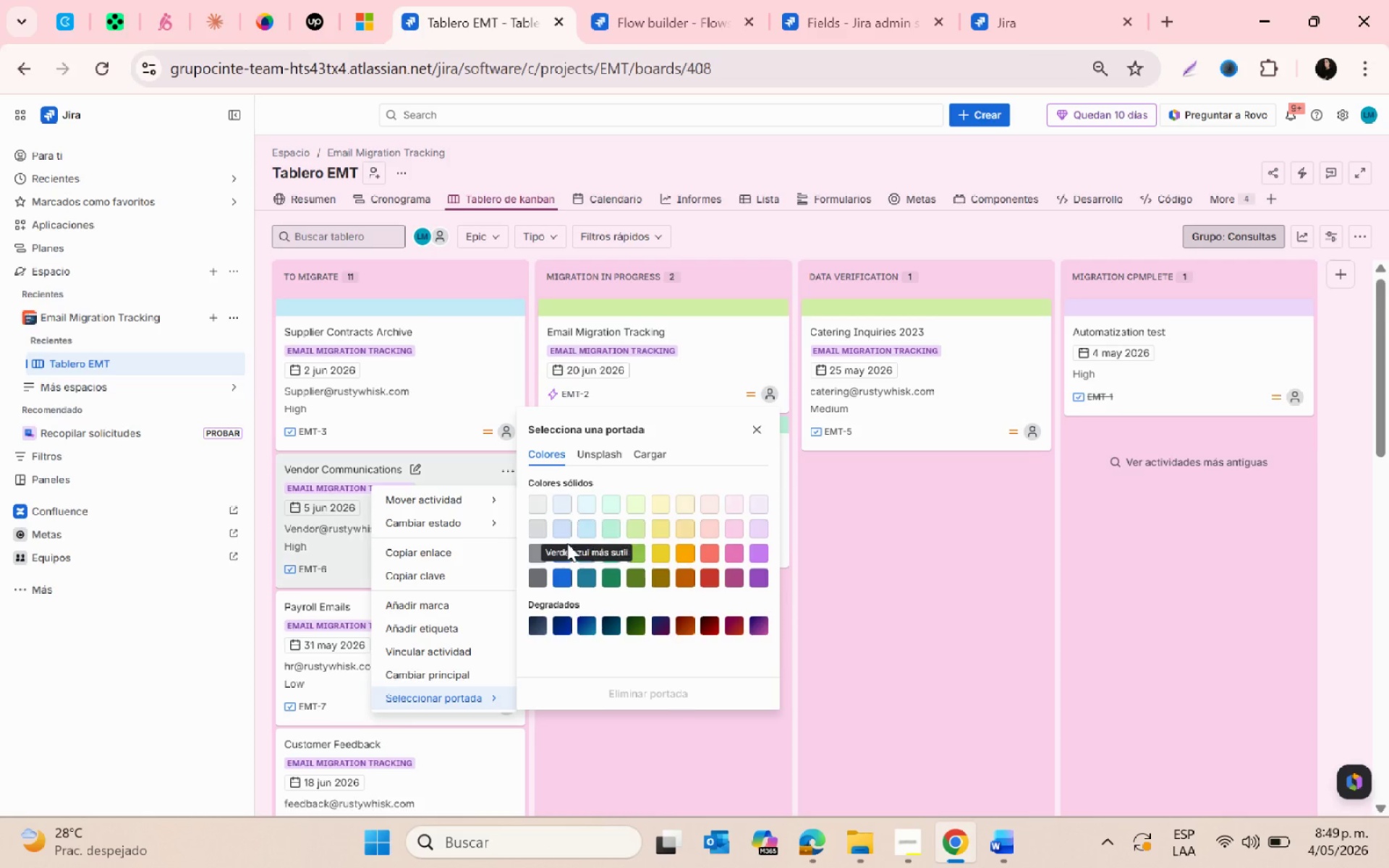 
mouse_move([510, 686])
 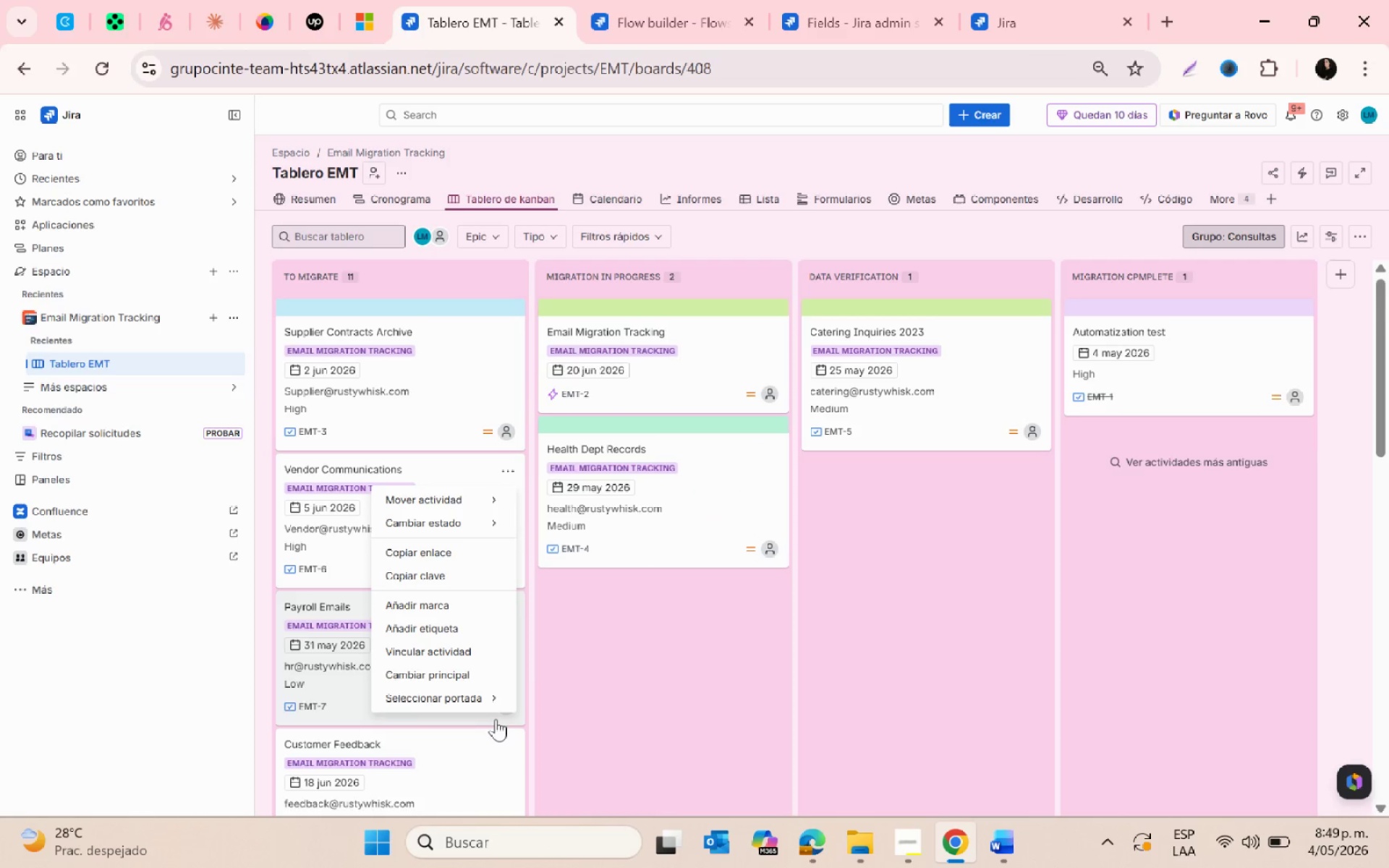 
mouse_move([506, 686])
 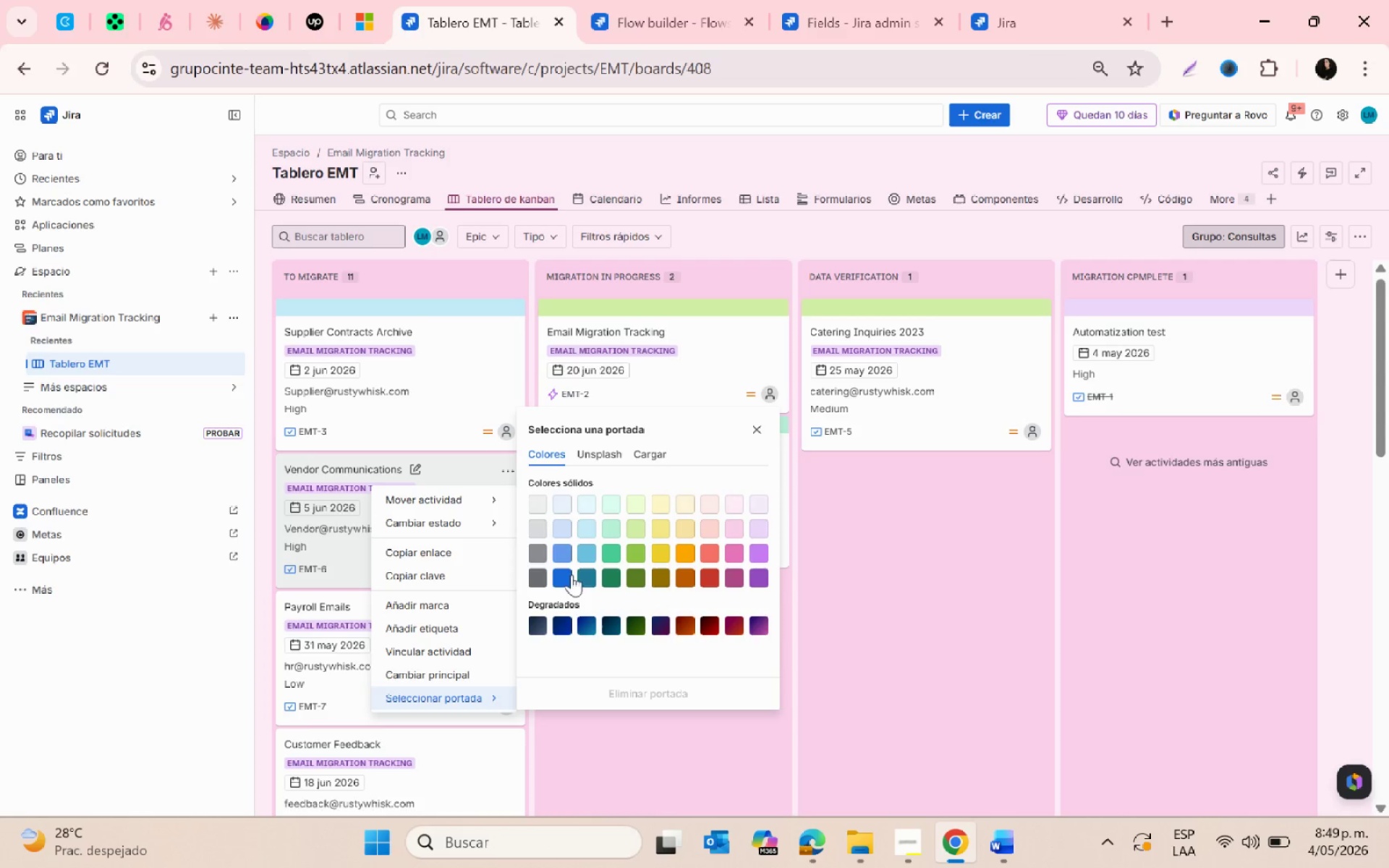 
left_click([564, 531])
 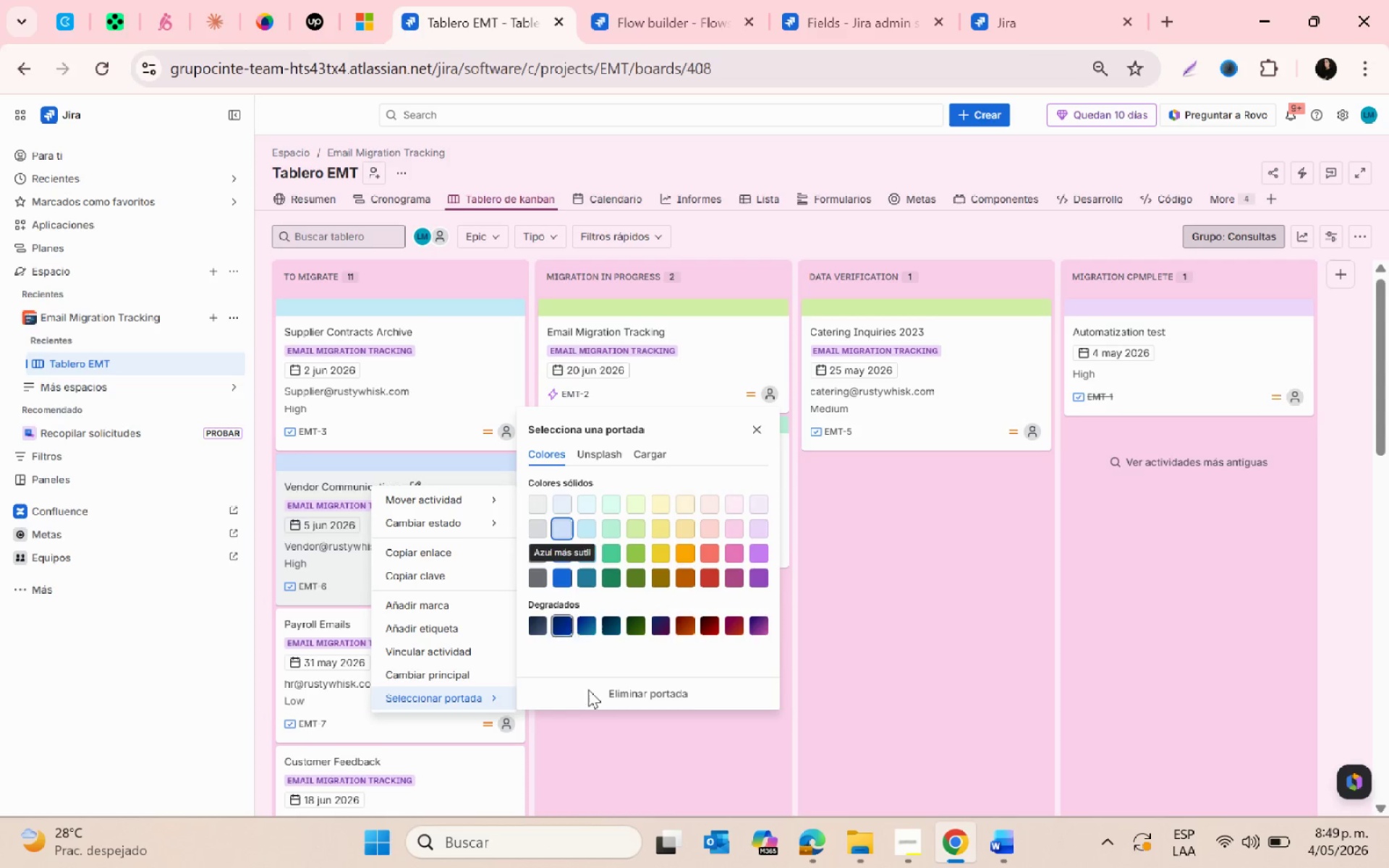 
left_click([613, 752])
 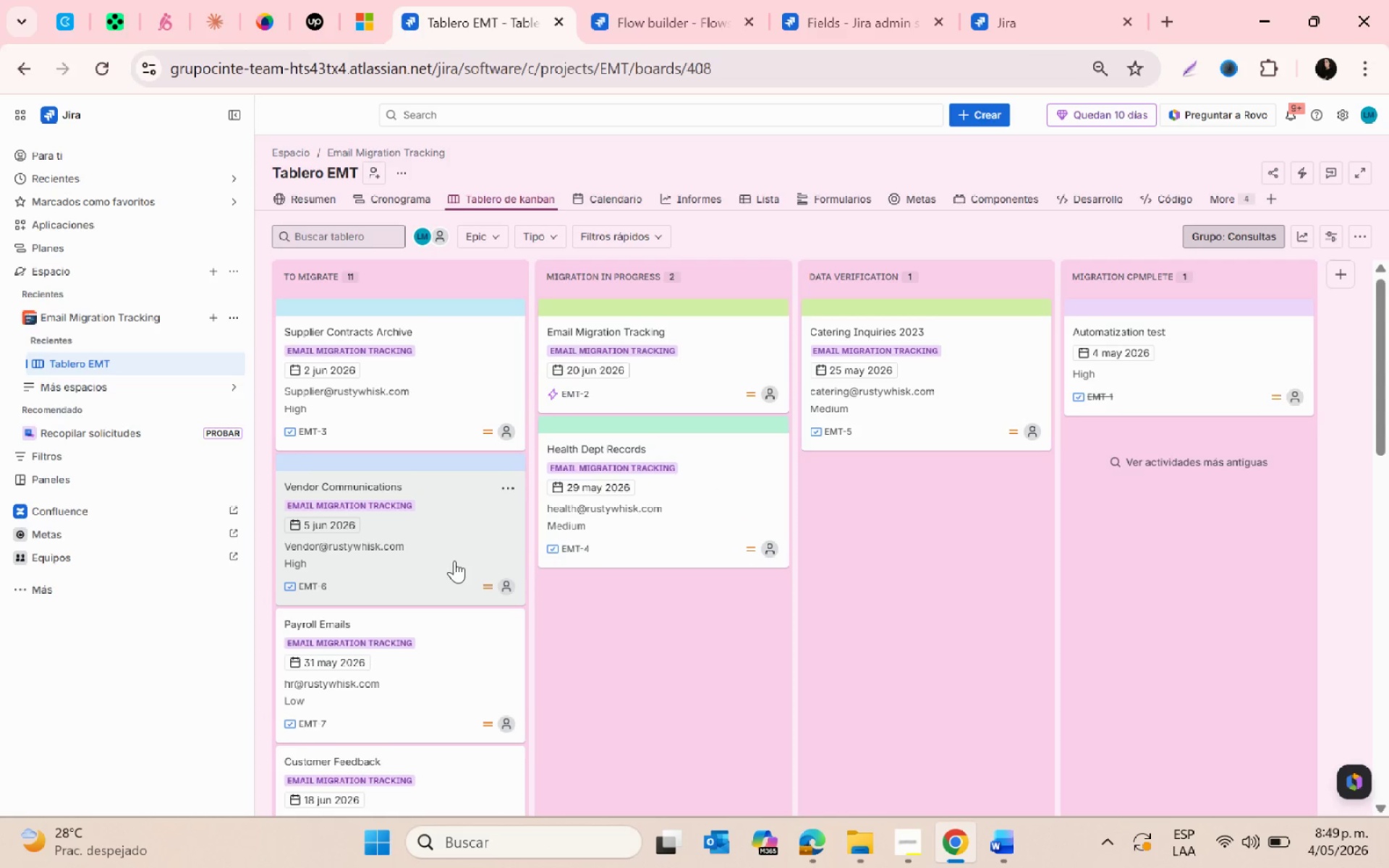 
left_click_drag(start_coordinate=[454, 561], to_coordinate=[823, 472])
 